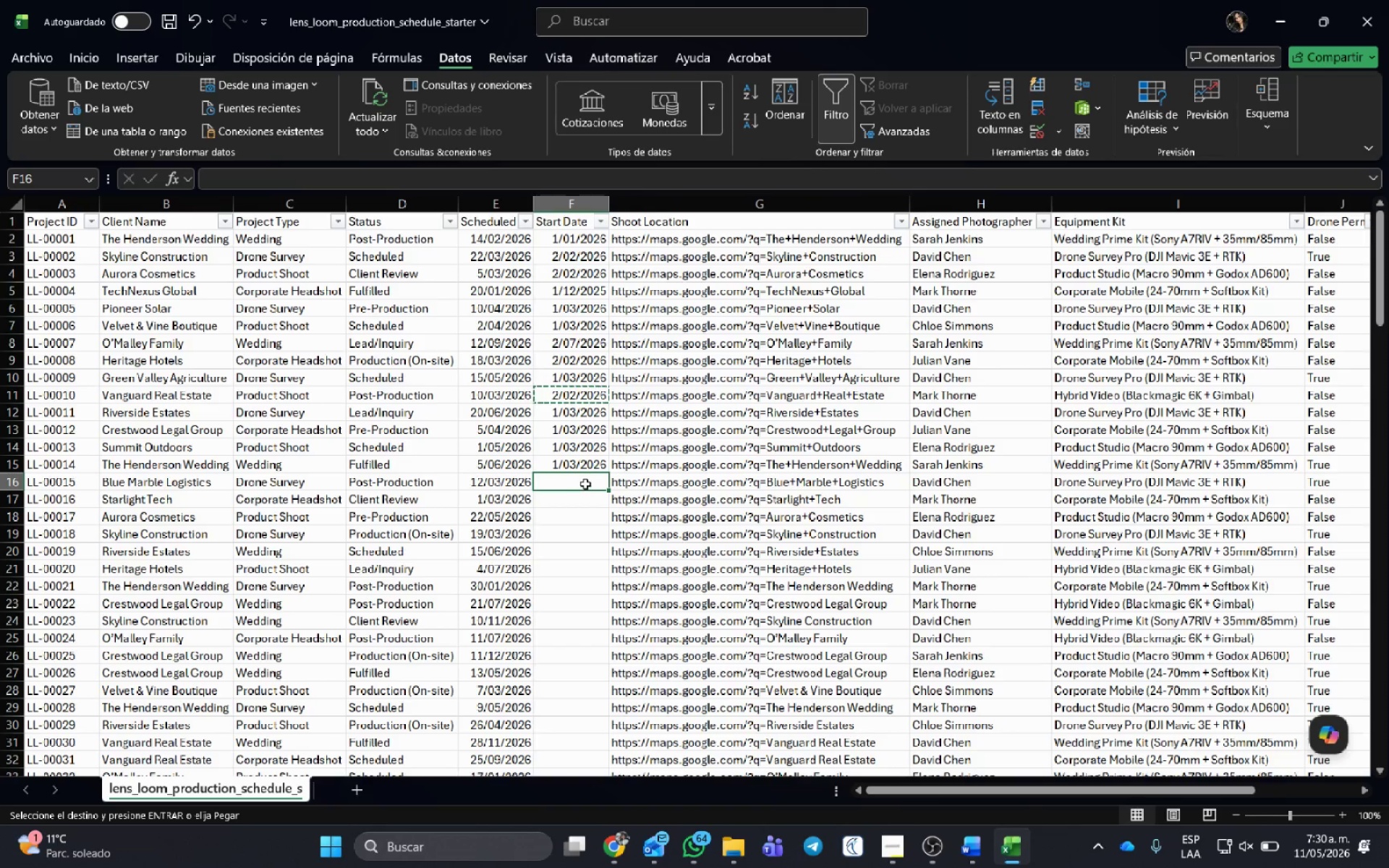 
key(Control+V)
 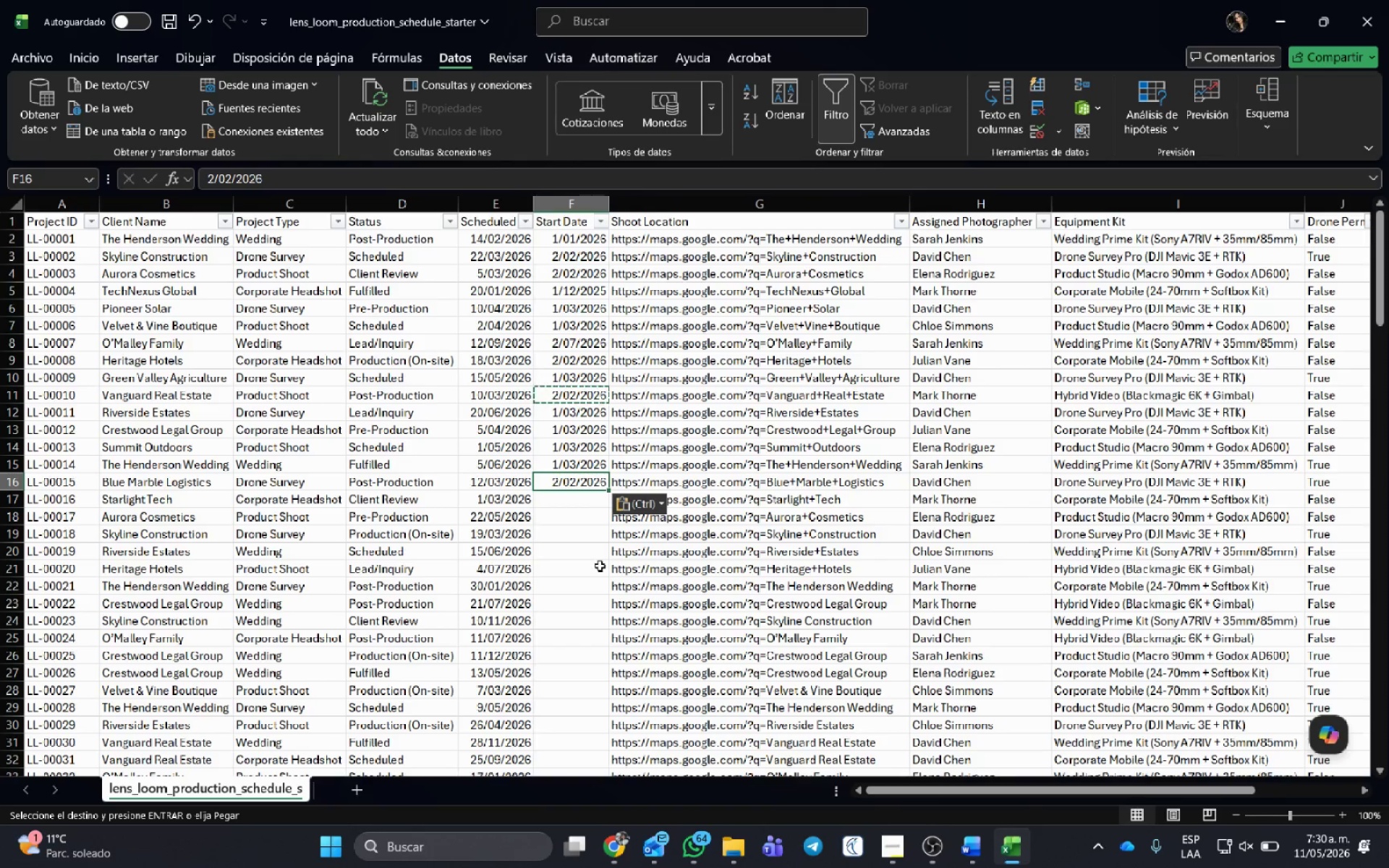 
scroll: coordinate [600, 566], scroll_direction: down, amount: 2.0
 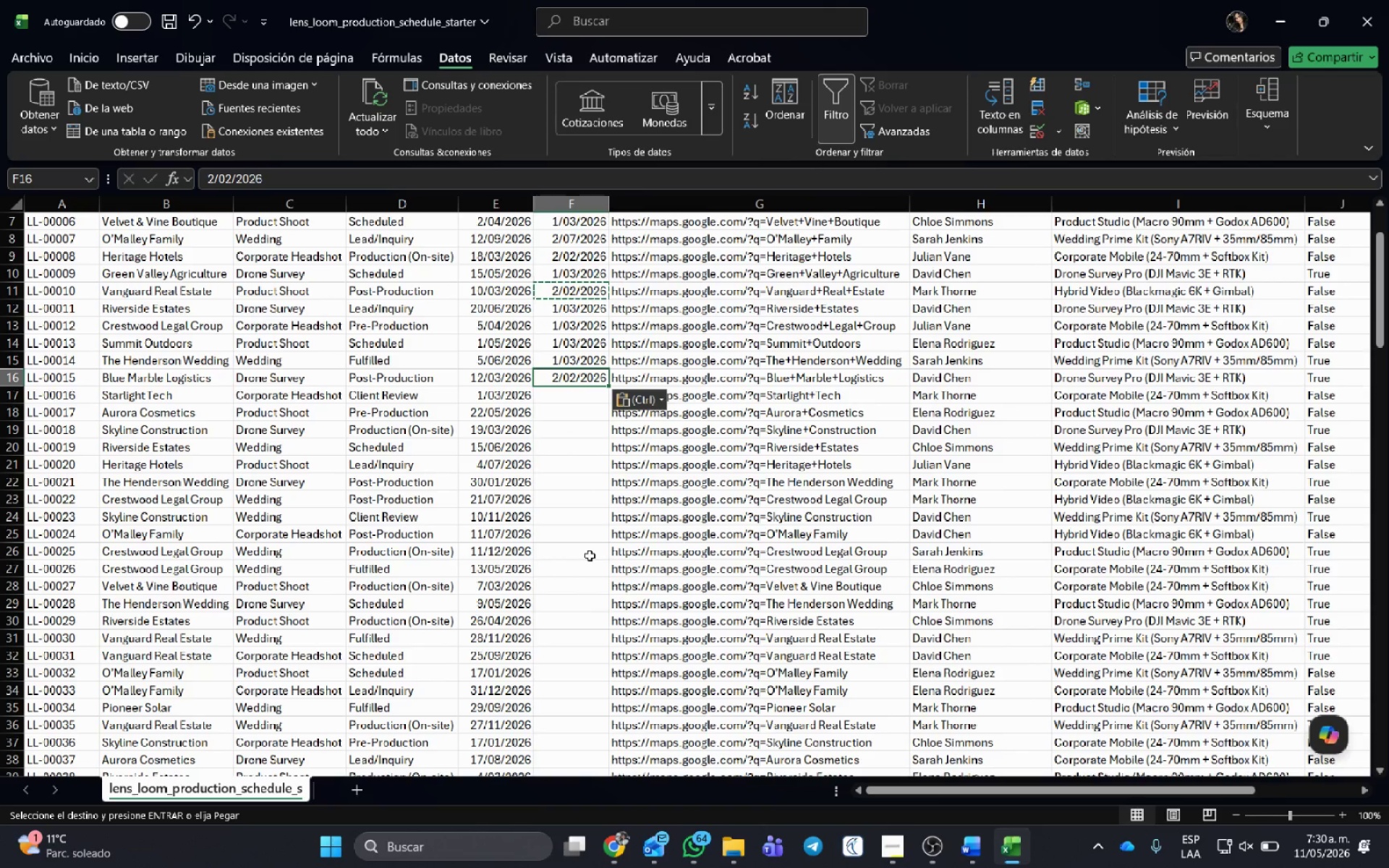 
wait(6.17)
 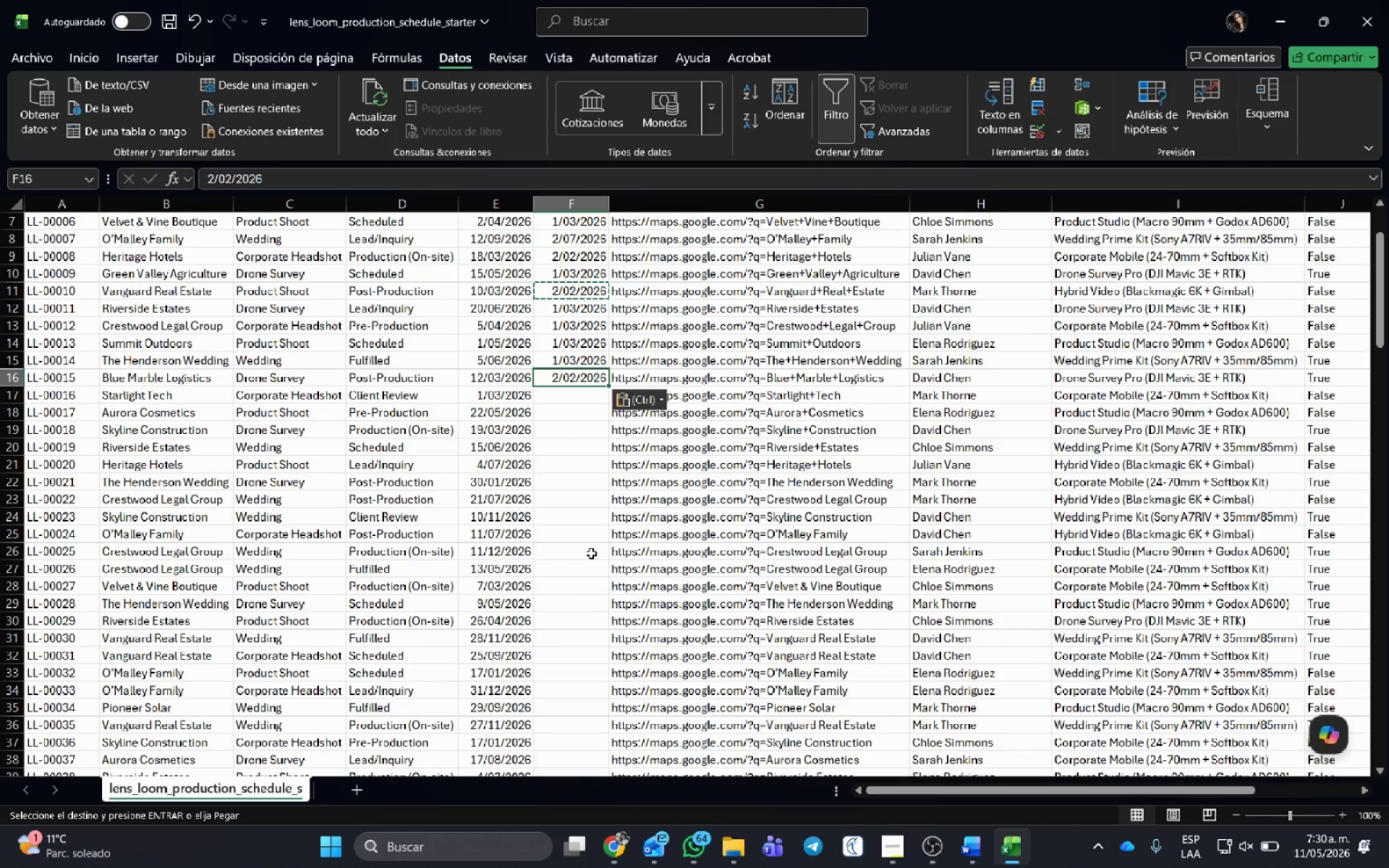 
scroll: coordinate [574, 494], scroll_direction: up, amount: 8.0
 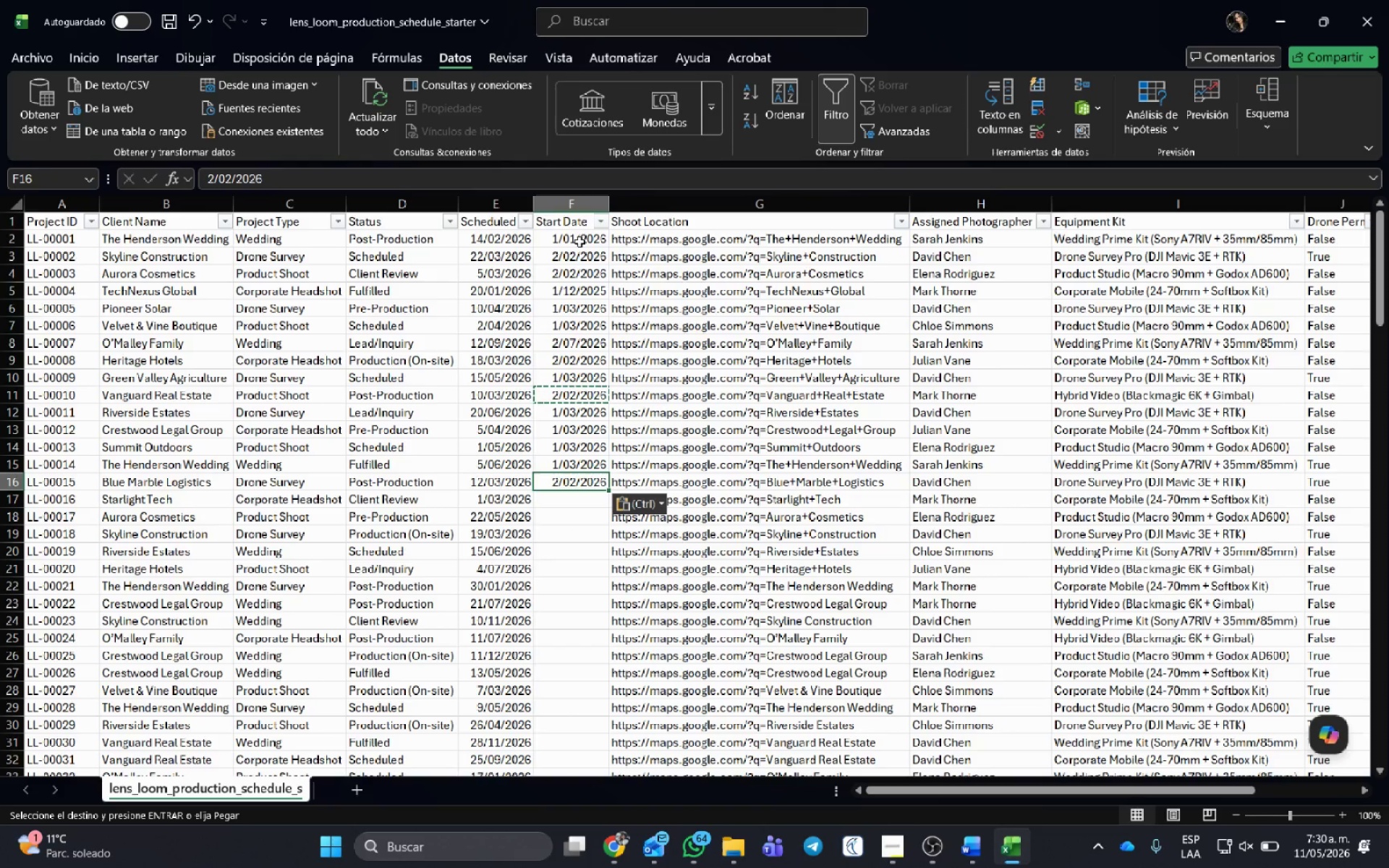 
left_click([579, 242])
 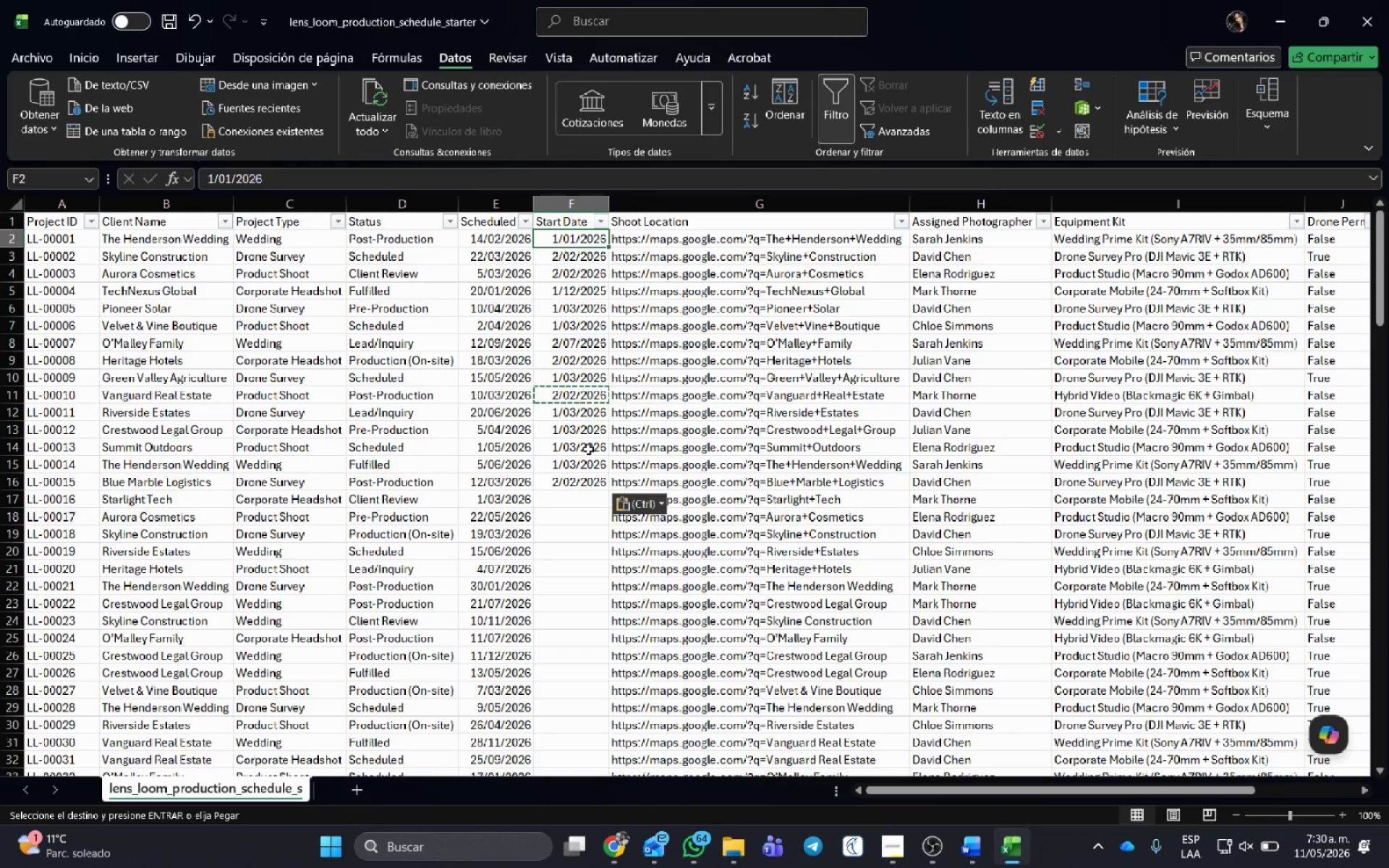 
key(Control+C)
 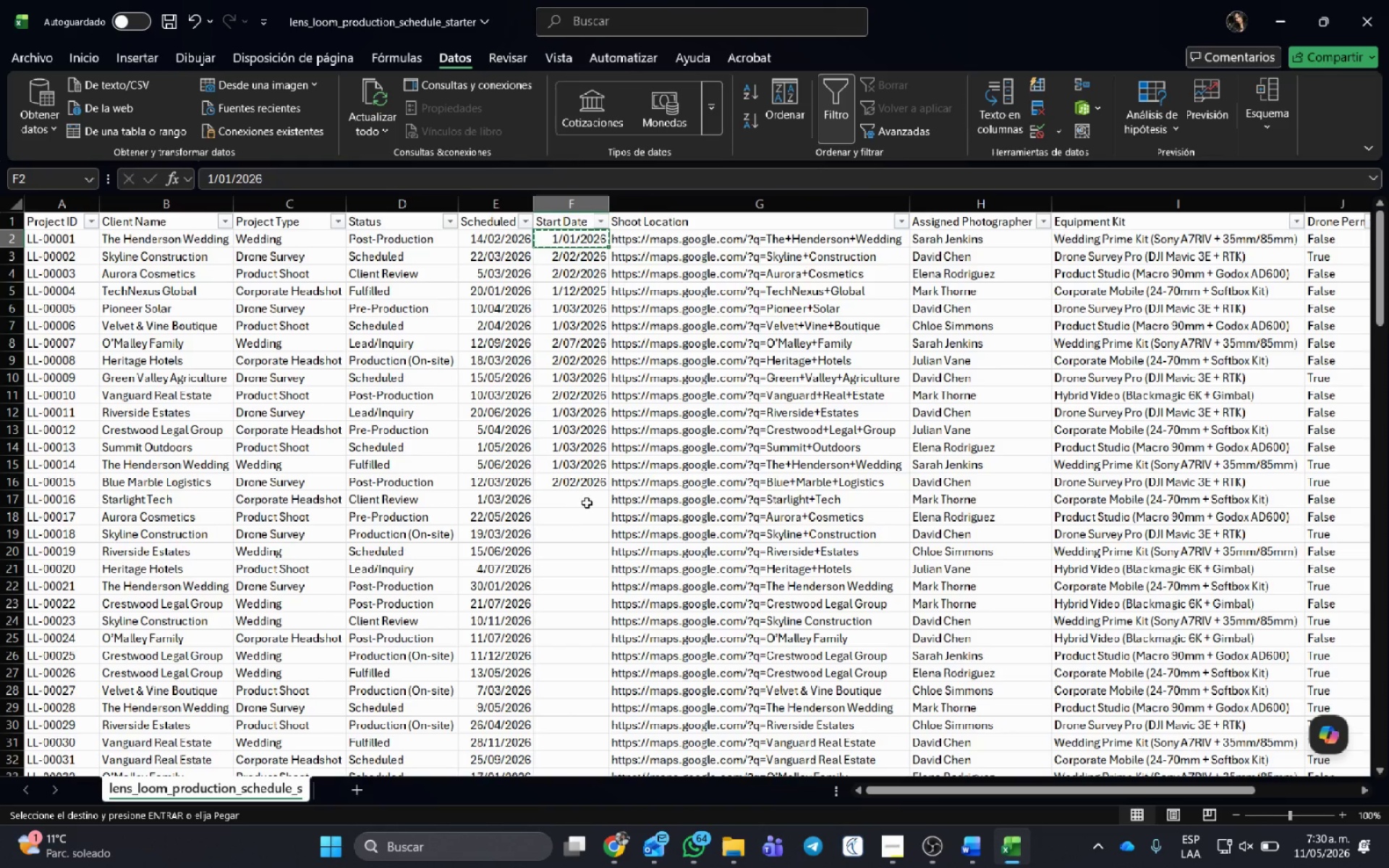 
left_click_drag(start_coordinate=[589, 498], to_coordinate=[577, 739])
 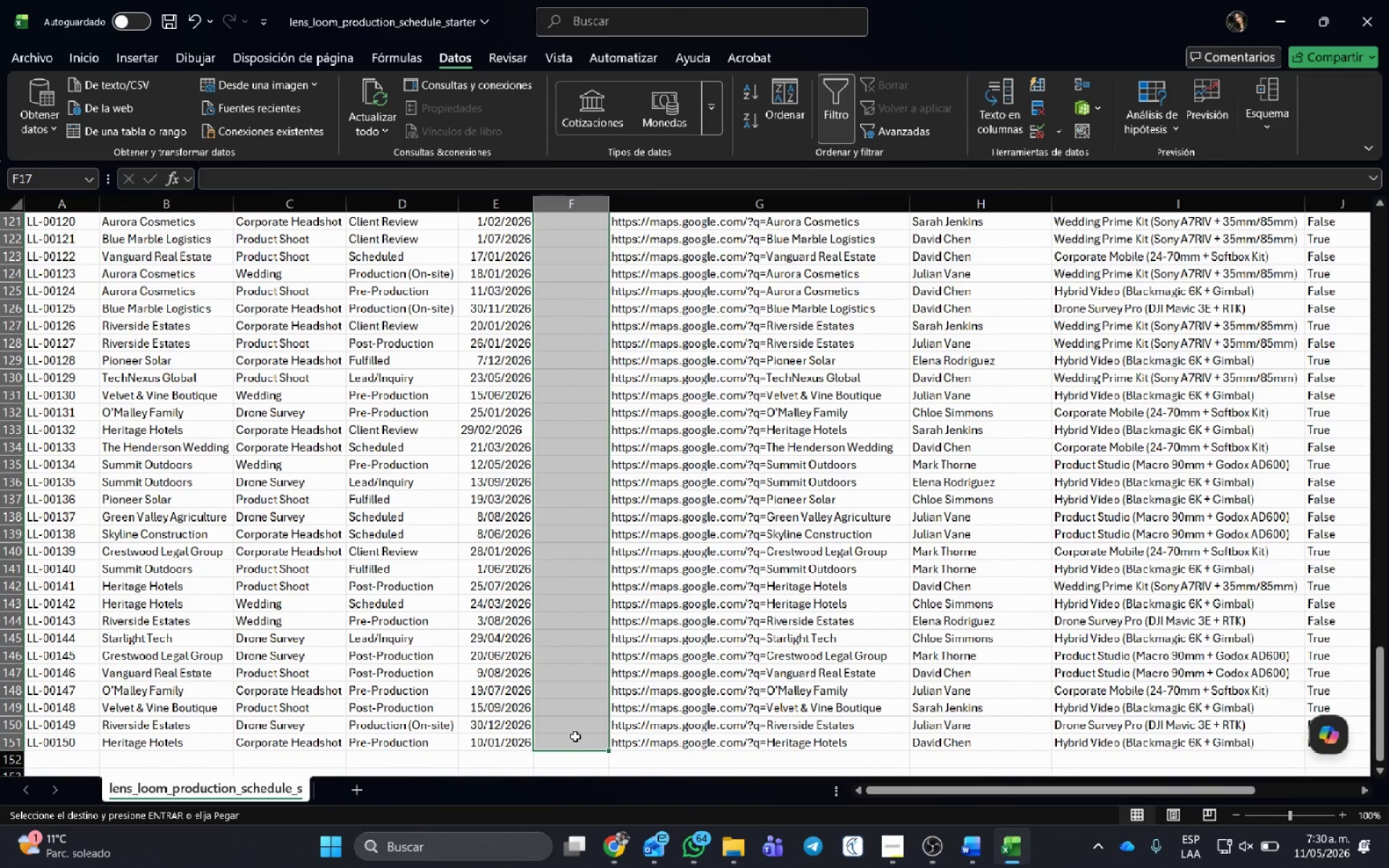 
key(Control+V)
 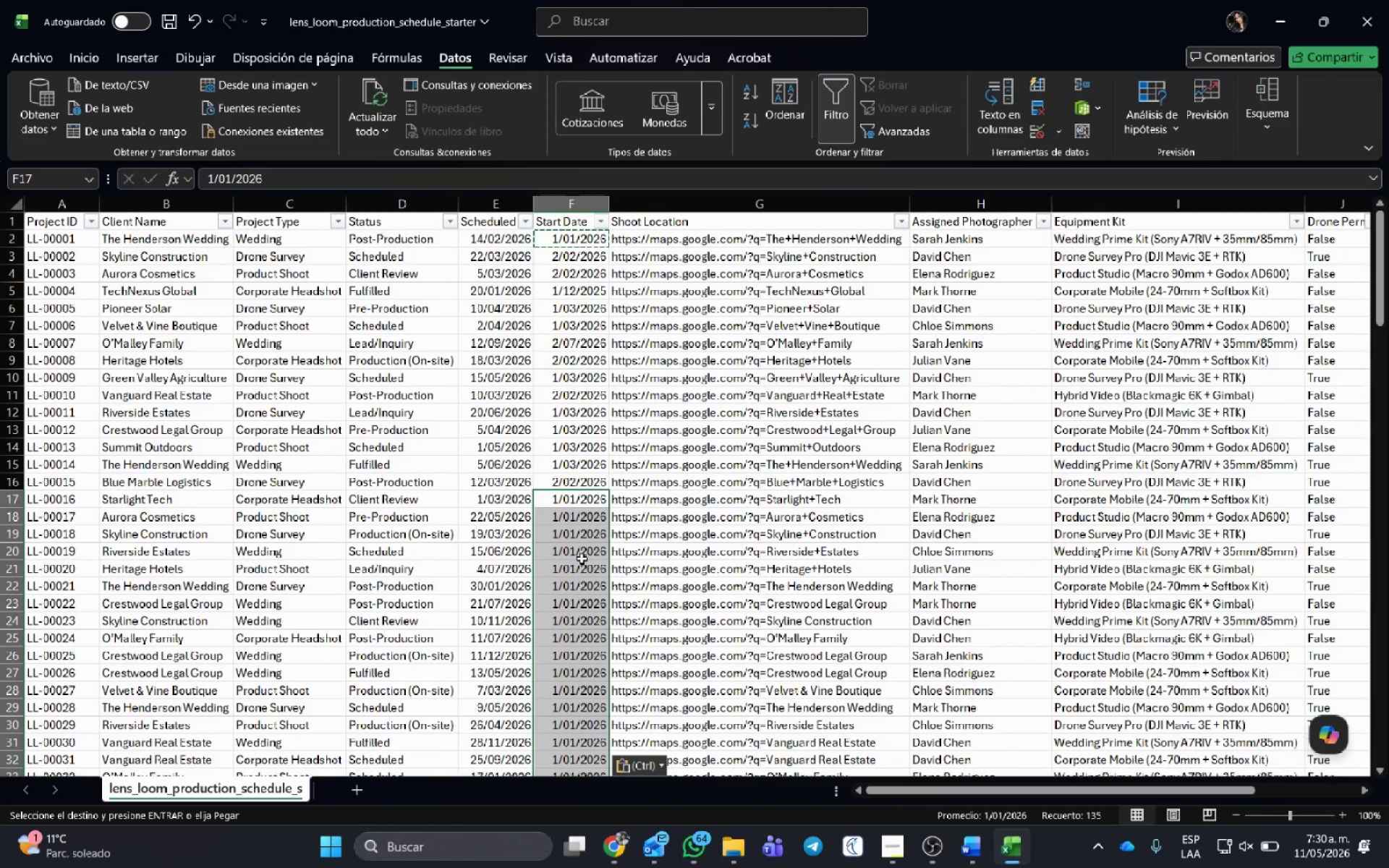 
scroll: coordinate [535, 459], scroll_direction: down, amount: 3.0
 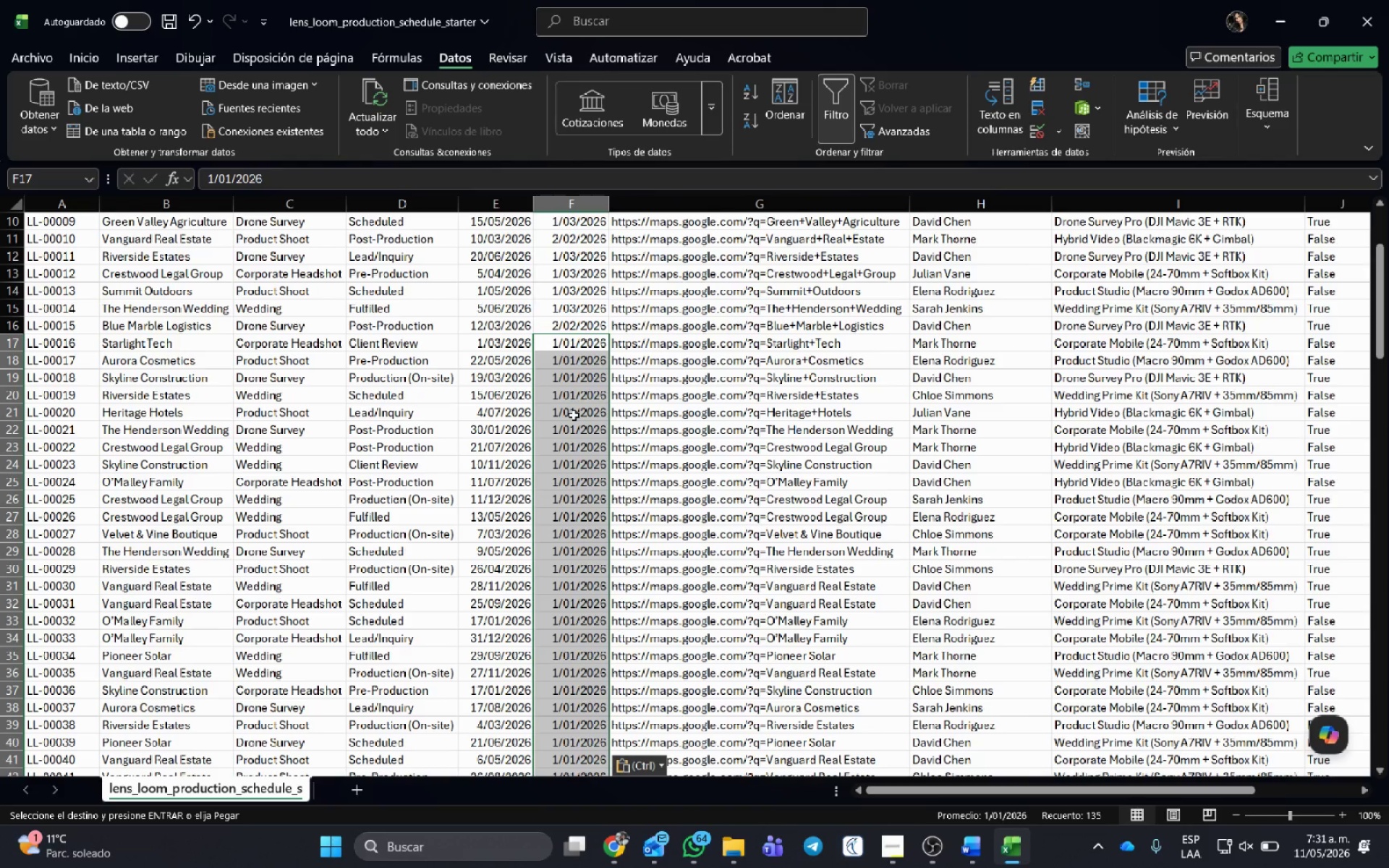 
double_click([574, 396])
 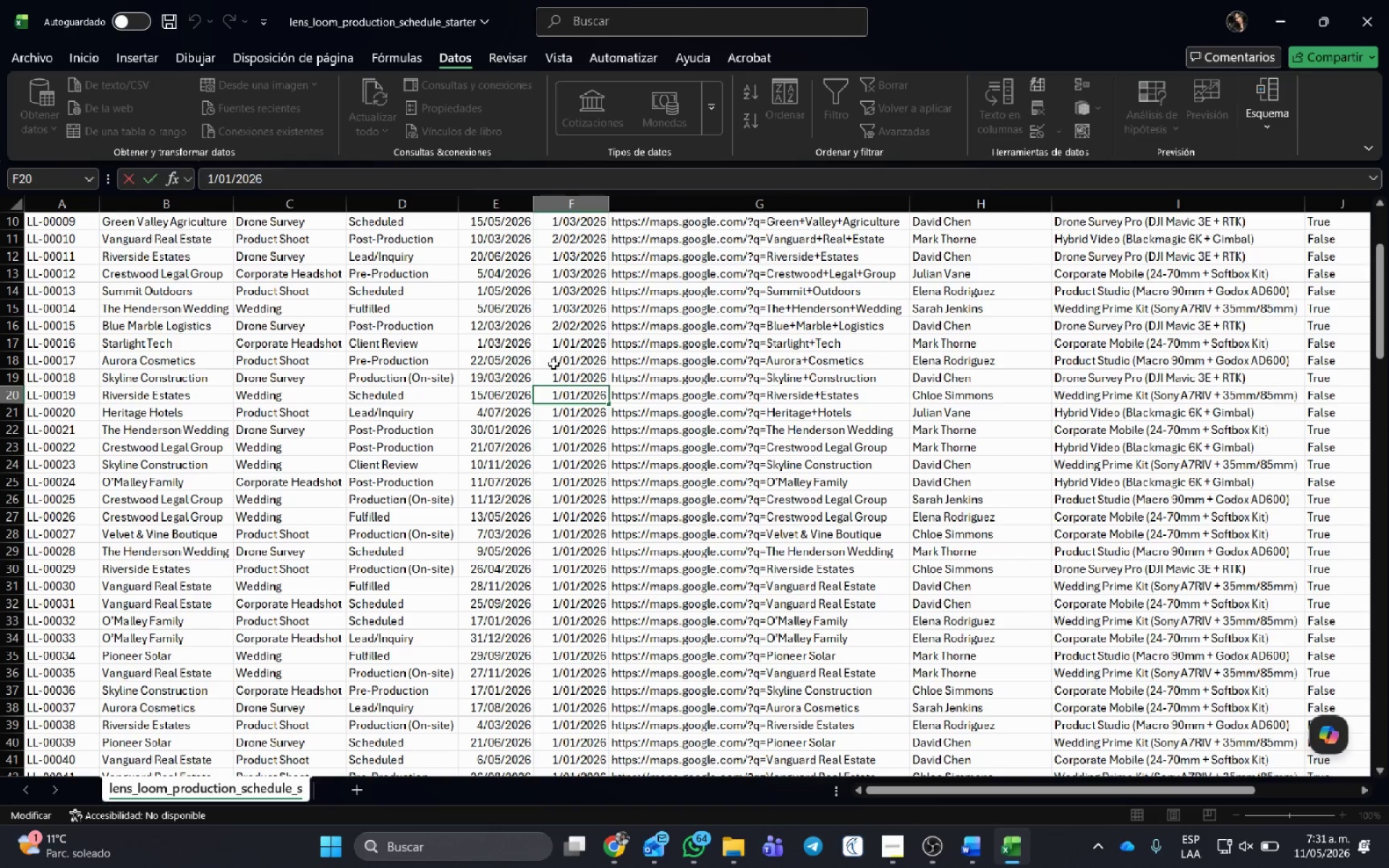 
key(Backspace)
 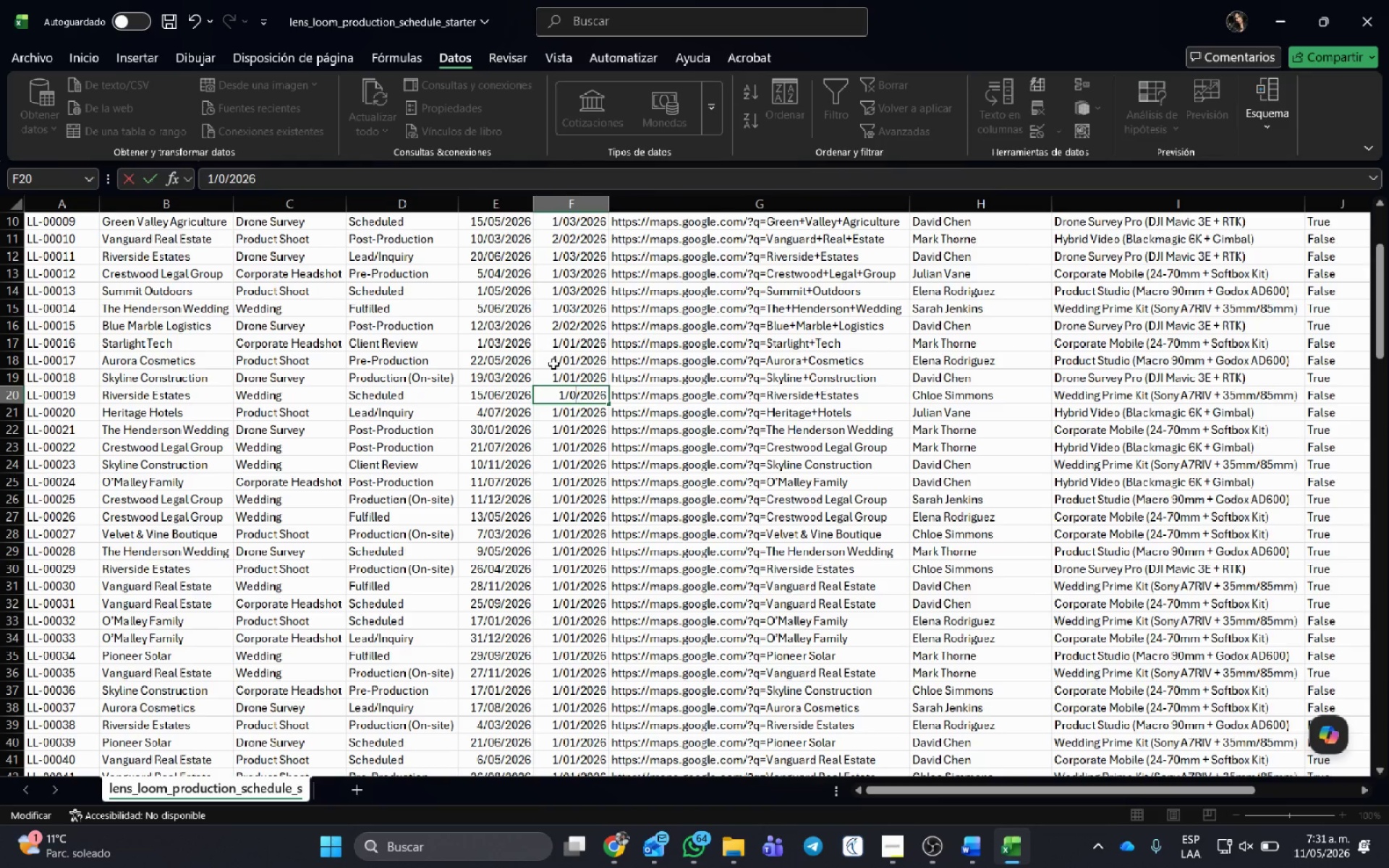 
key(Numpad3)
 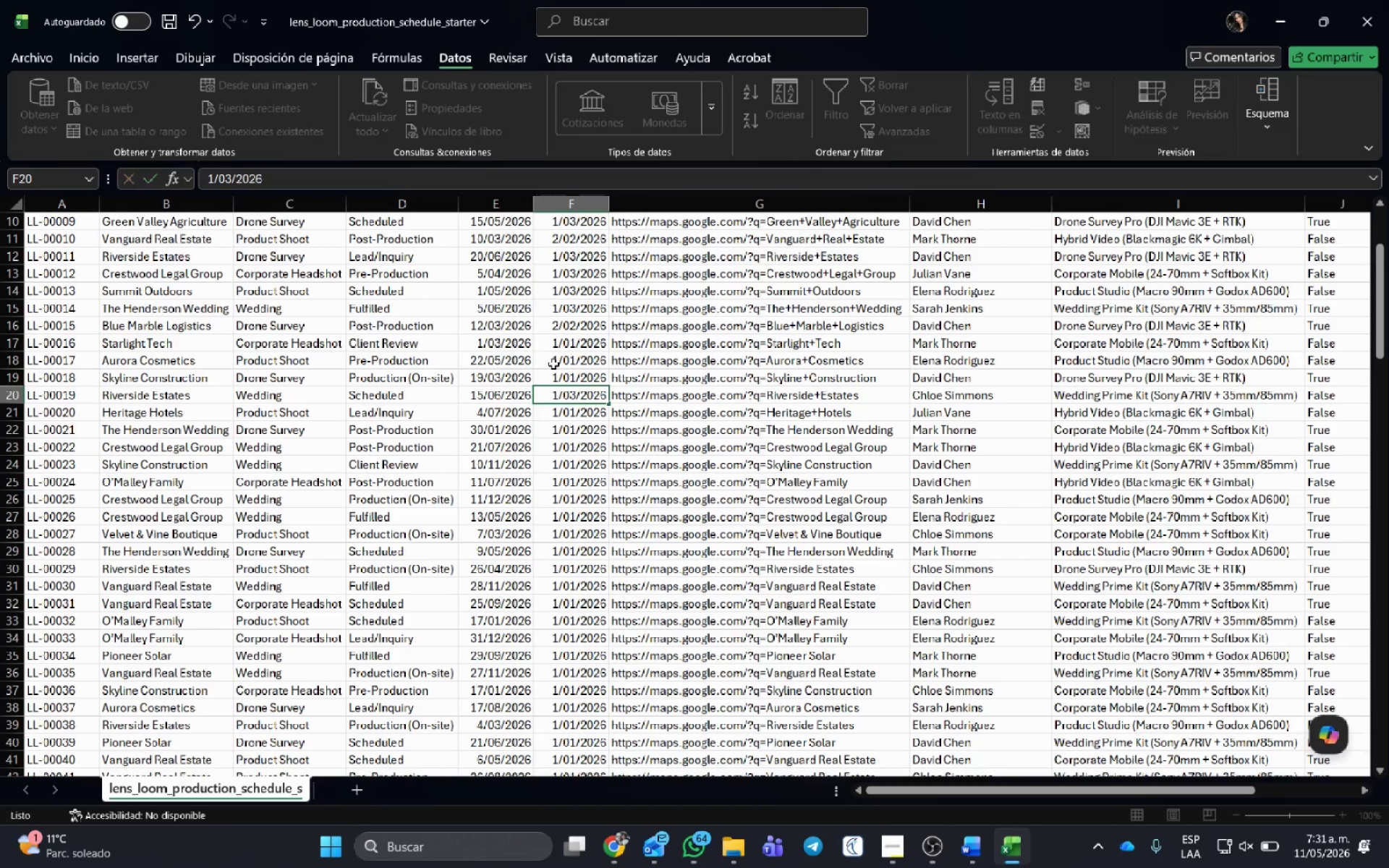 
key(NumpadEnter)
 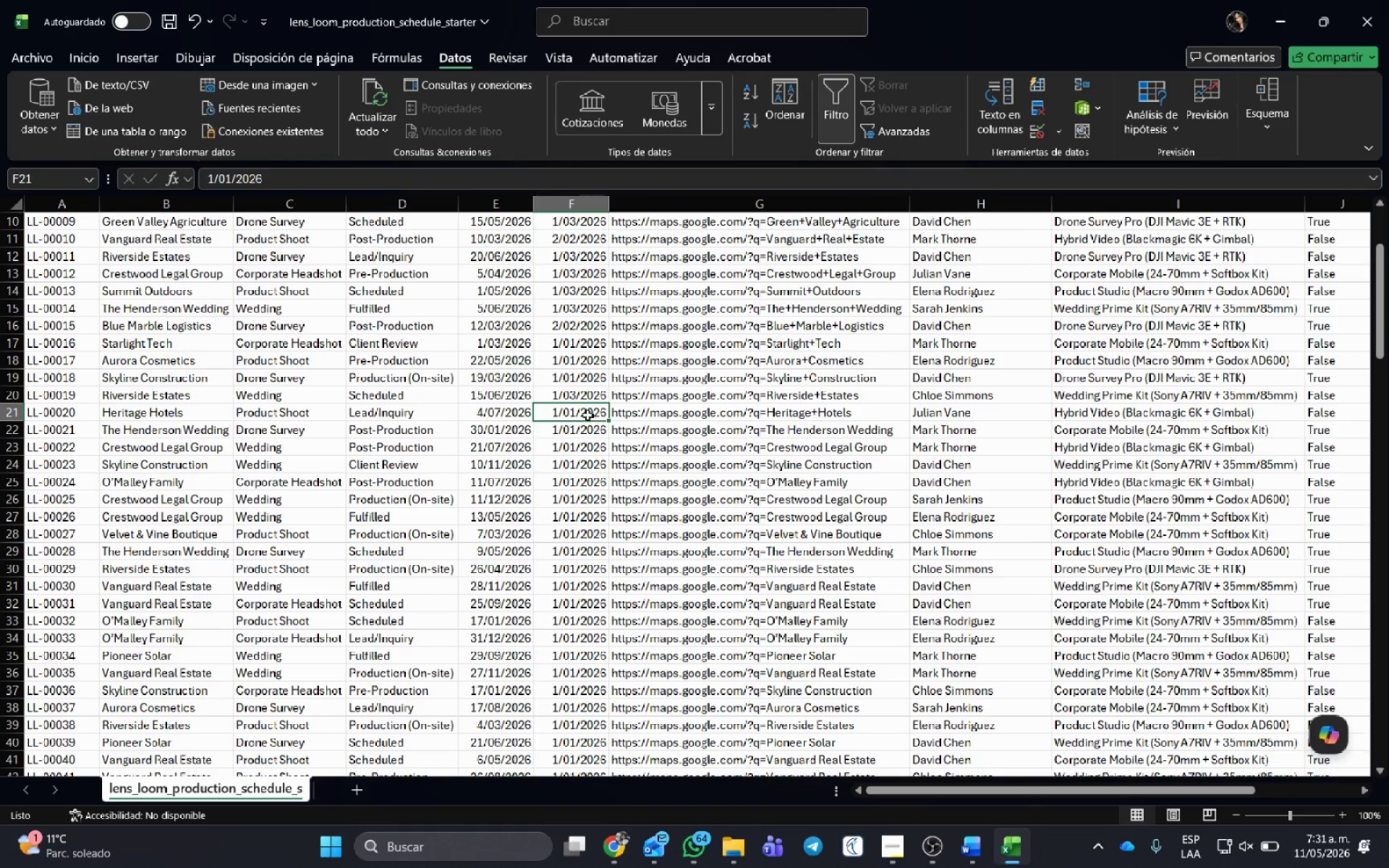 
double_click([577, 412])
 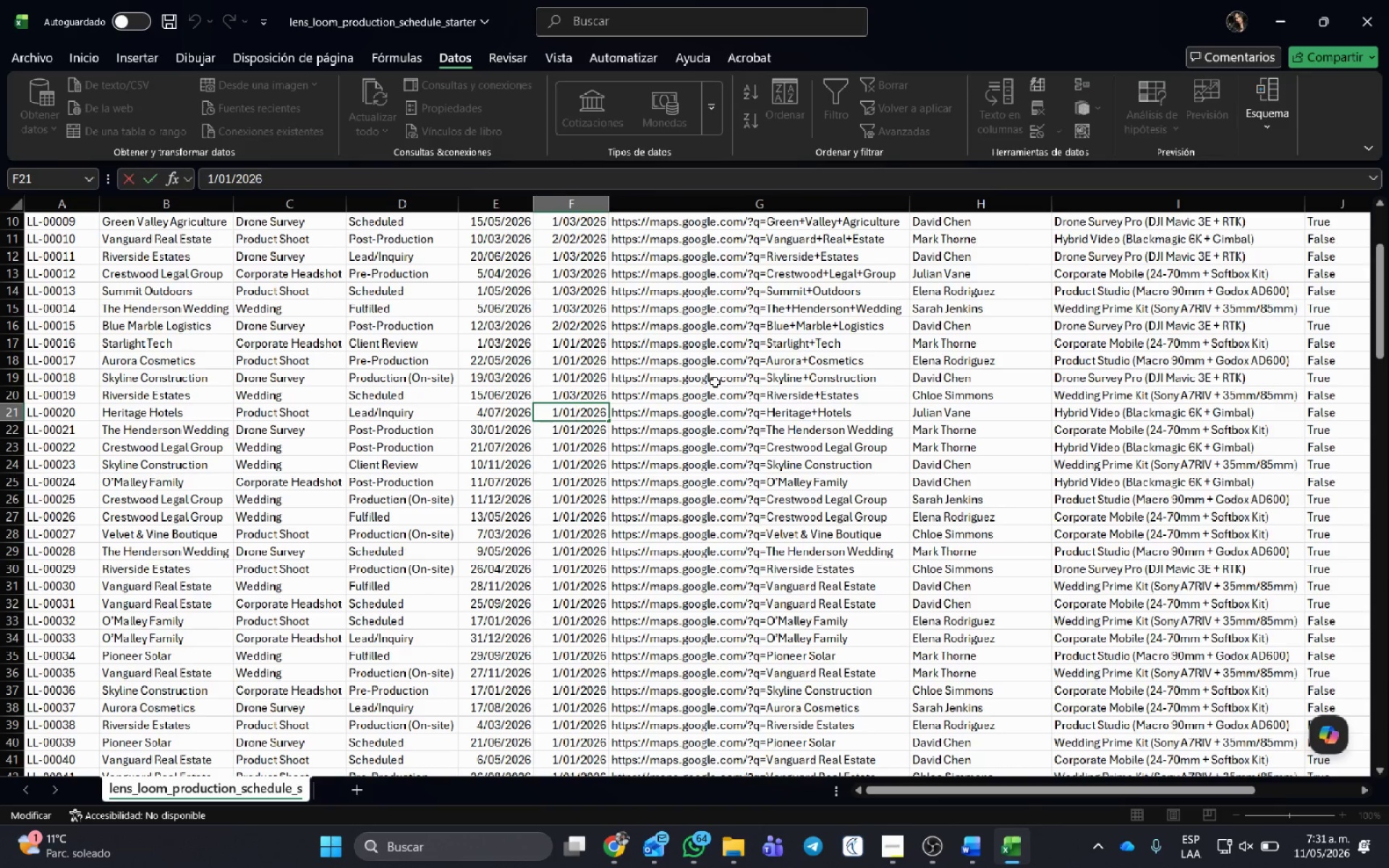 
key(Backspace)
 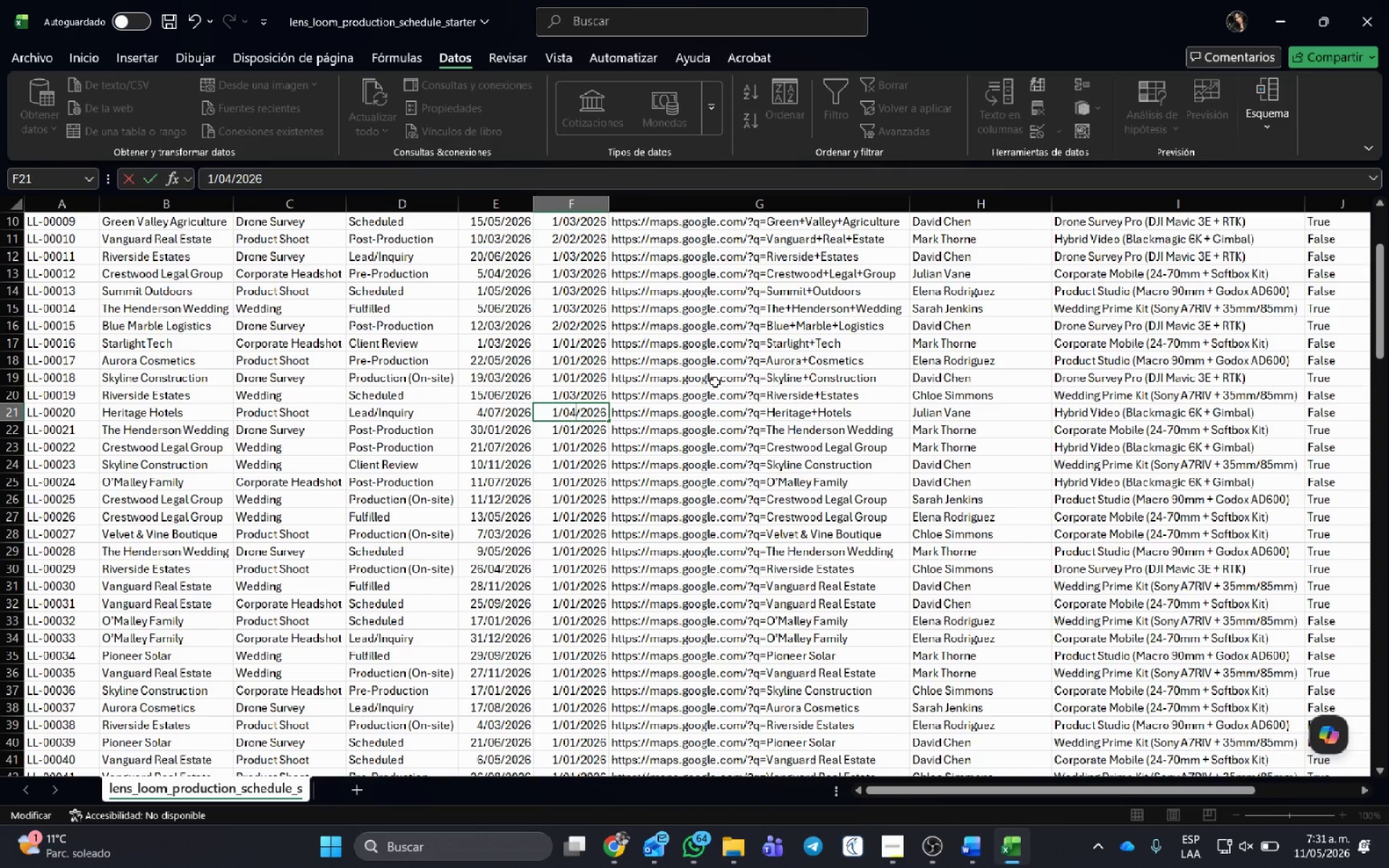 
key(Numpad4)
 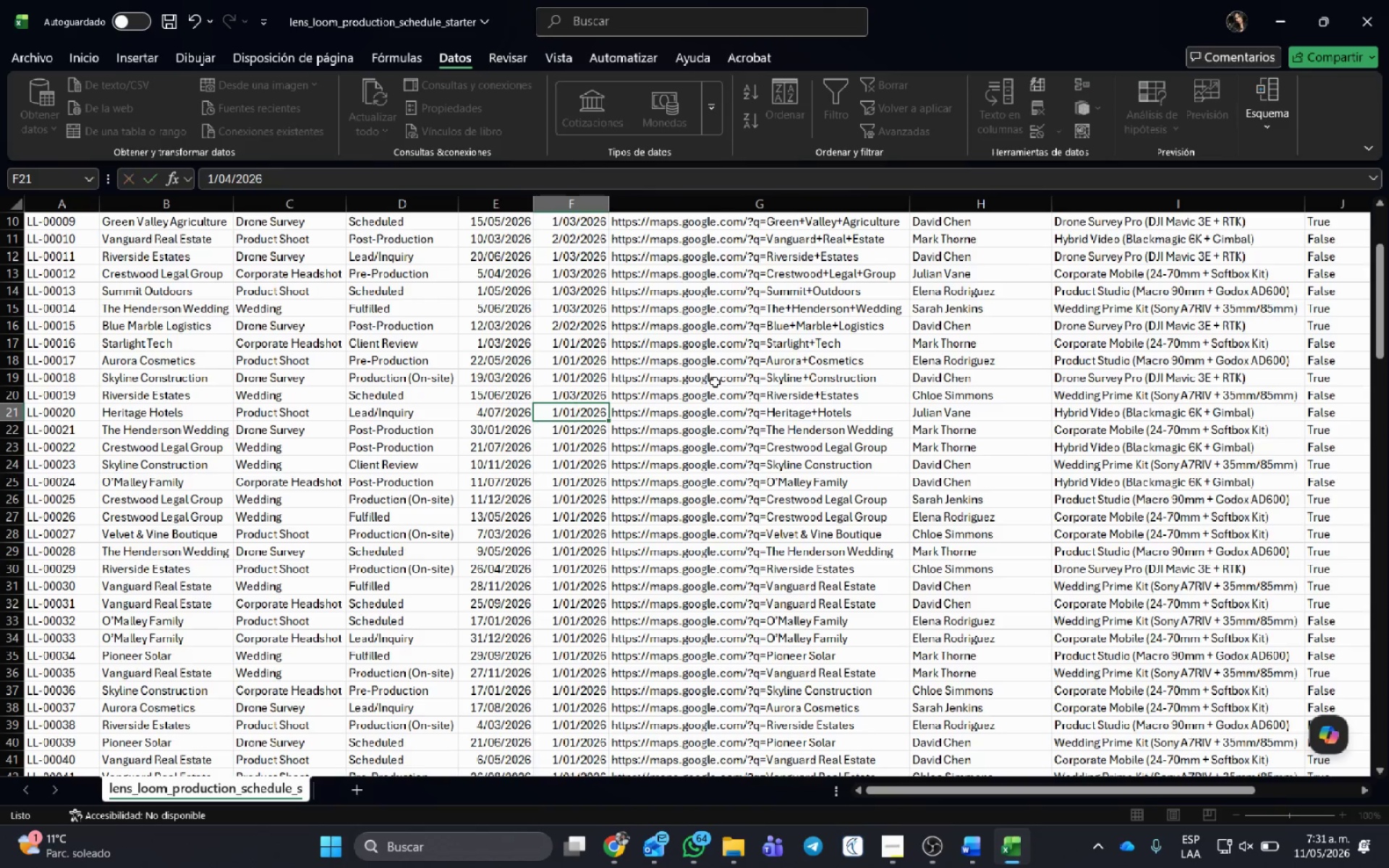 
key(NumpadEnter)
 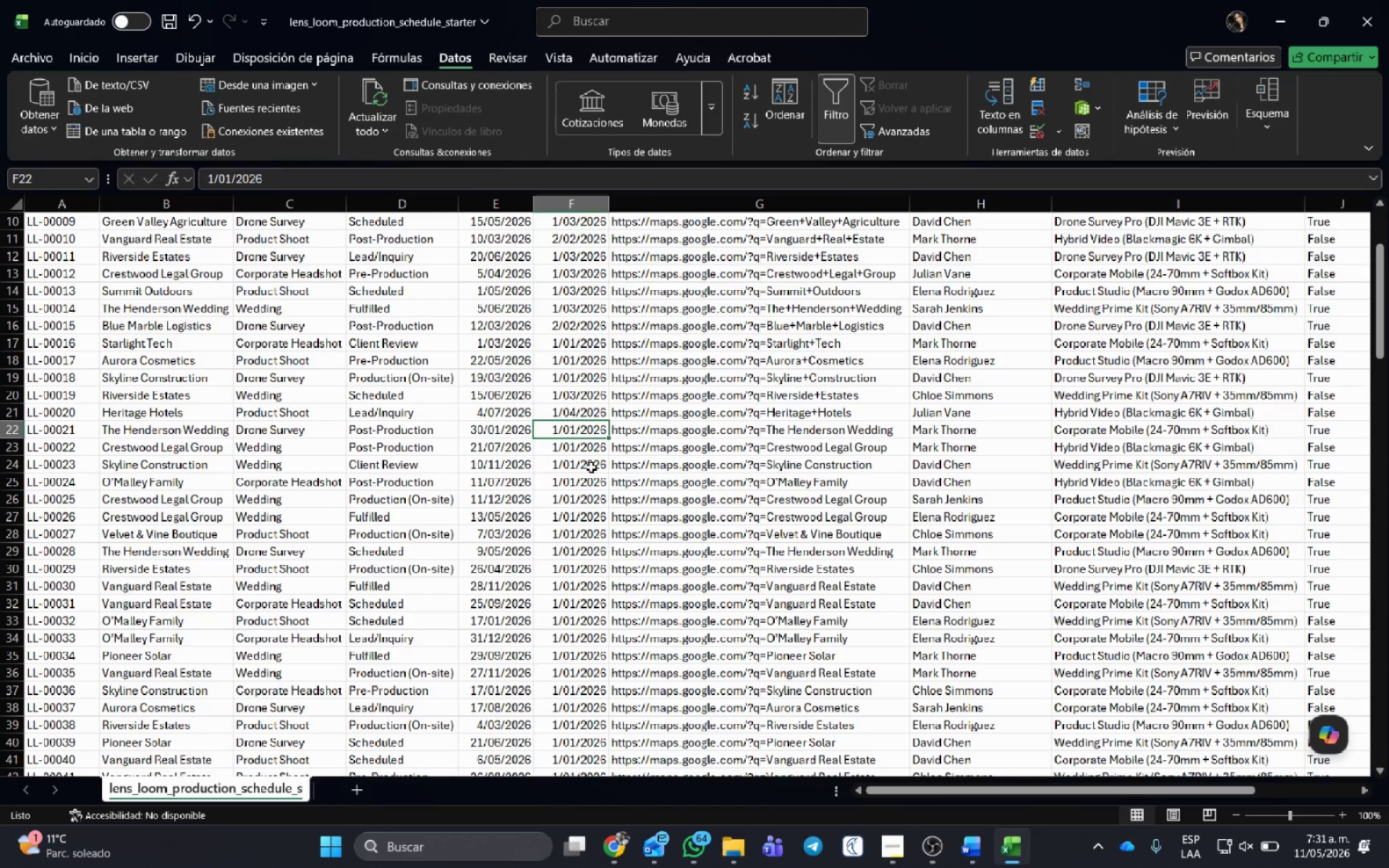 
scroll: coordinate [553, 457], scroll_direction: down, amount: 1.0
 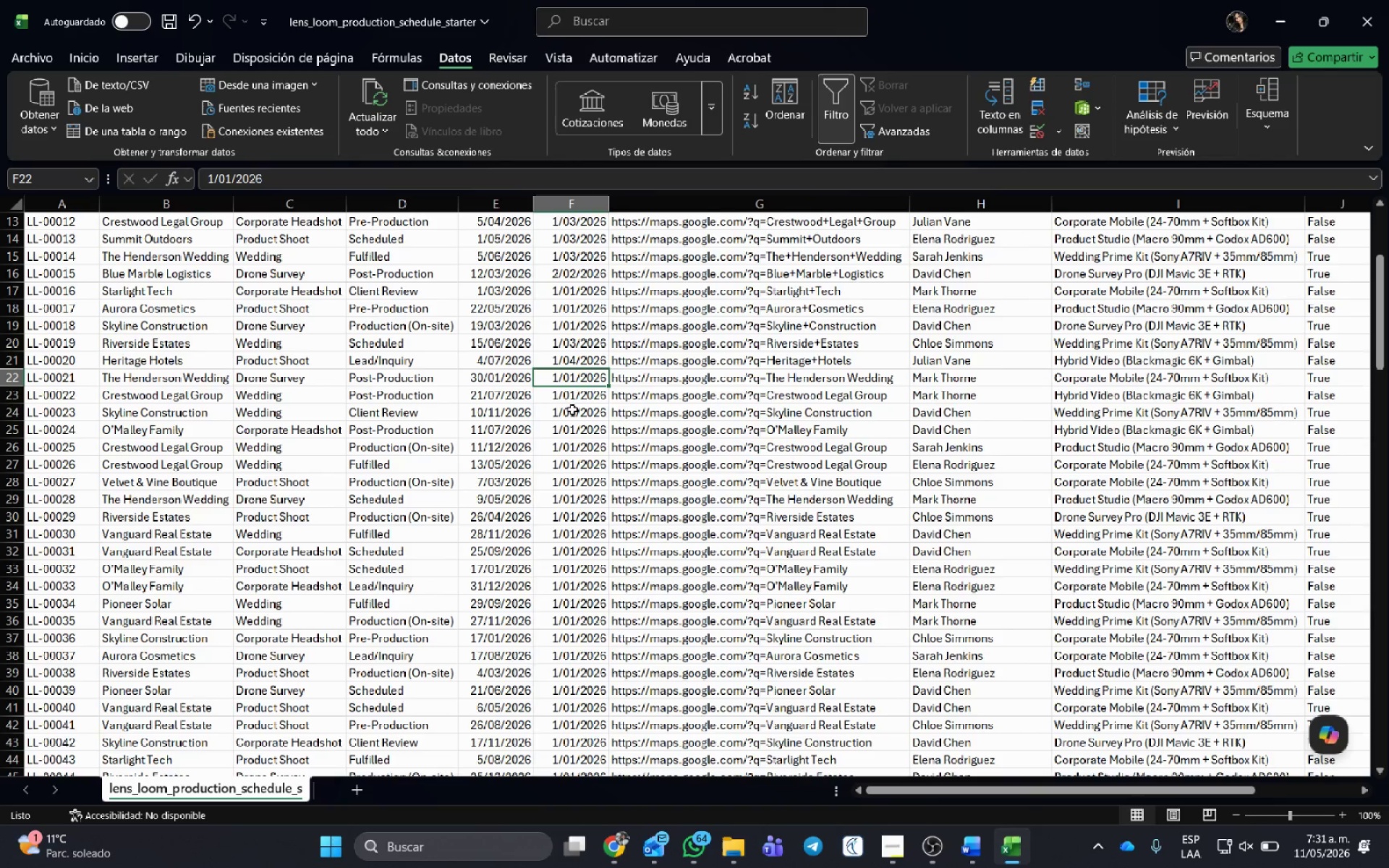 
wait(5.47)
 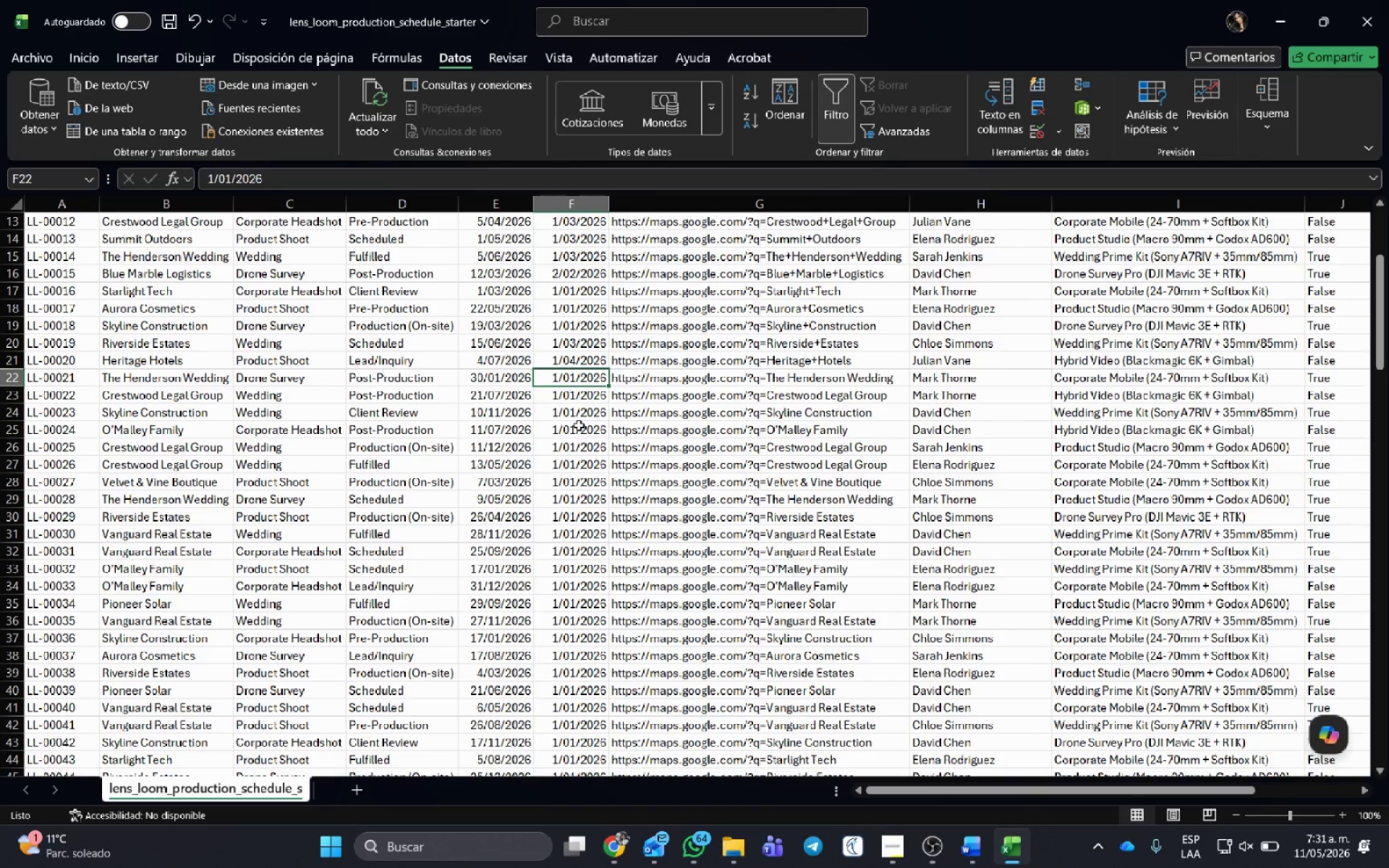 
double_click([571, 410])
 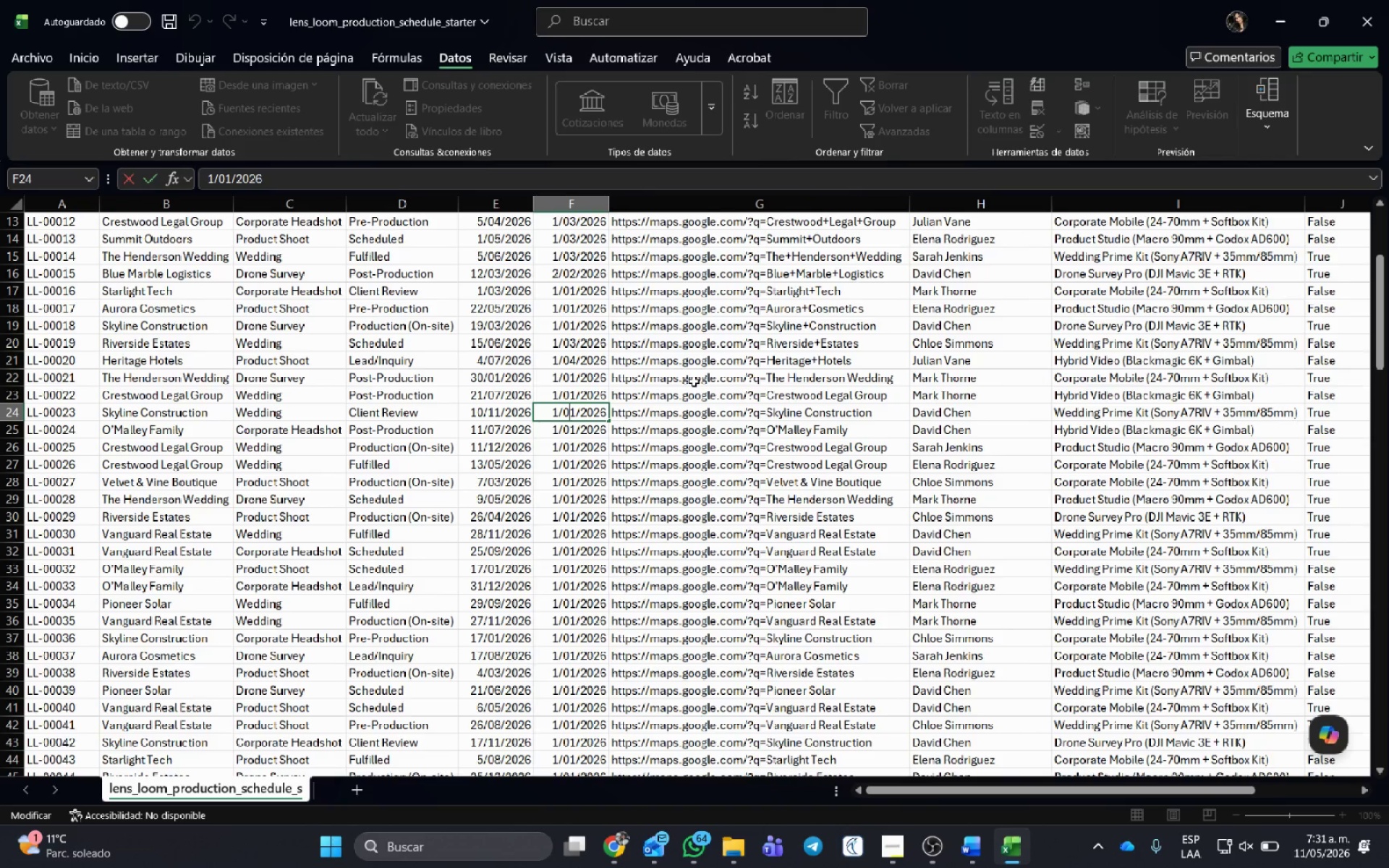 
key(Delete)
 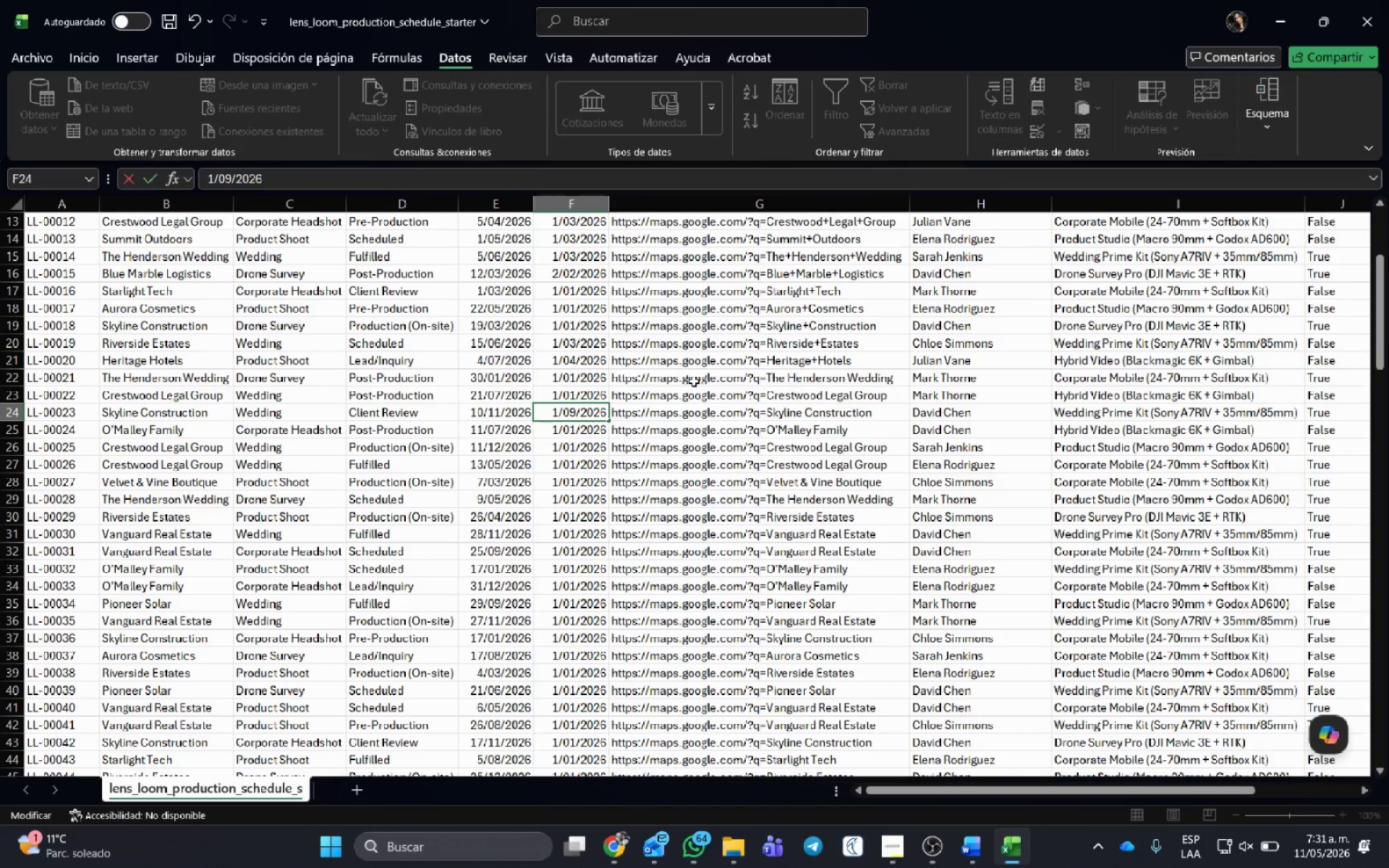 
key(Numpad9)
 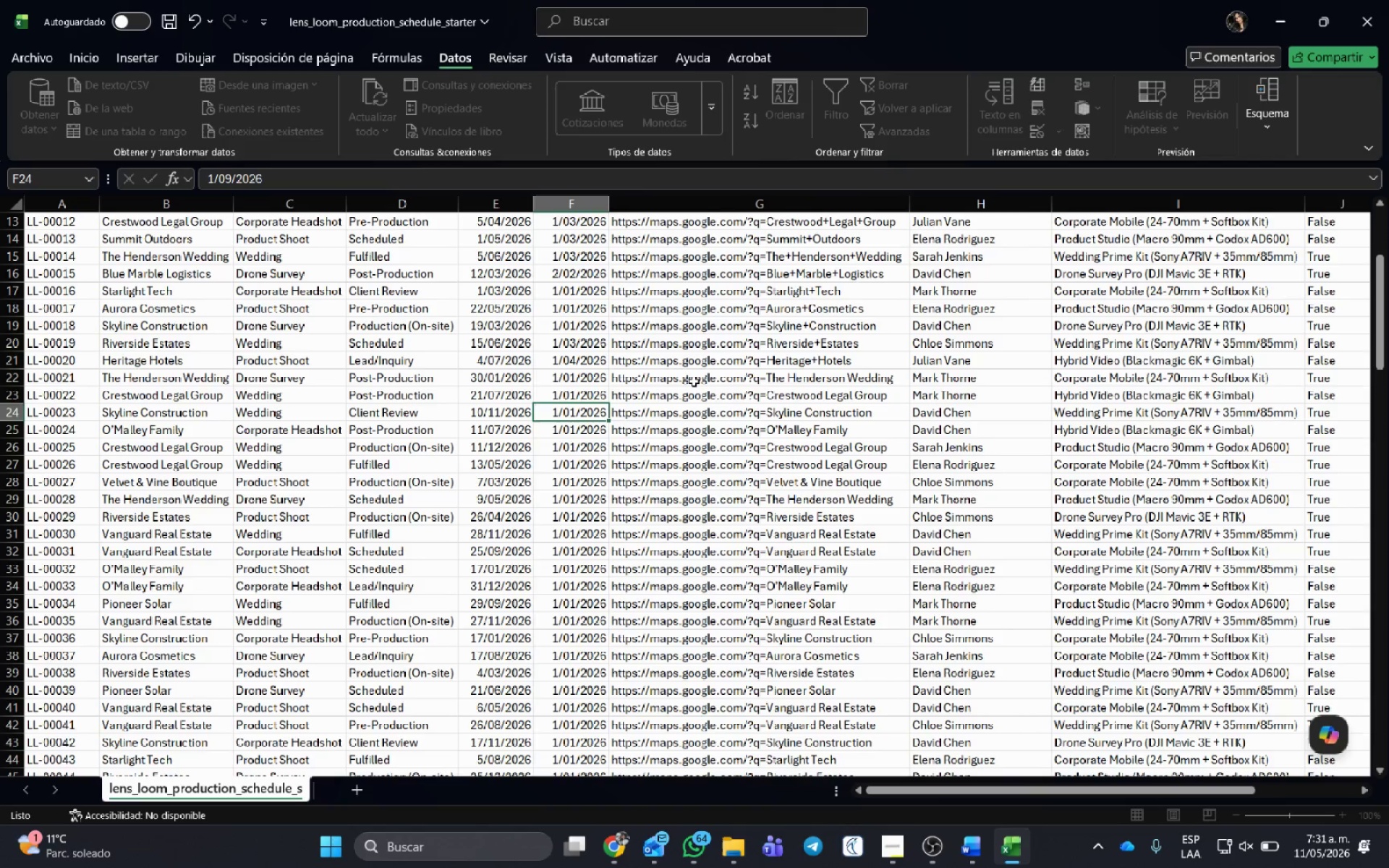 
key(NumpadEnter)
 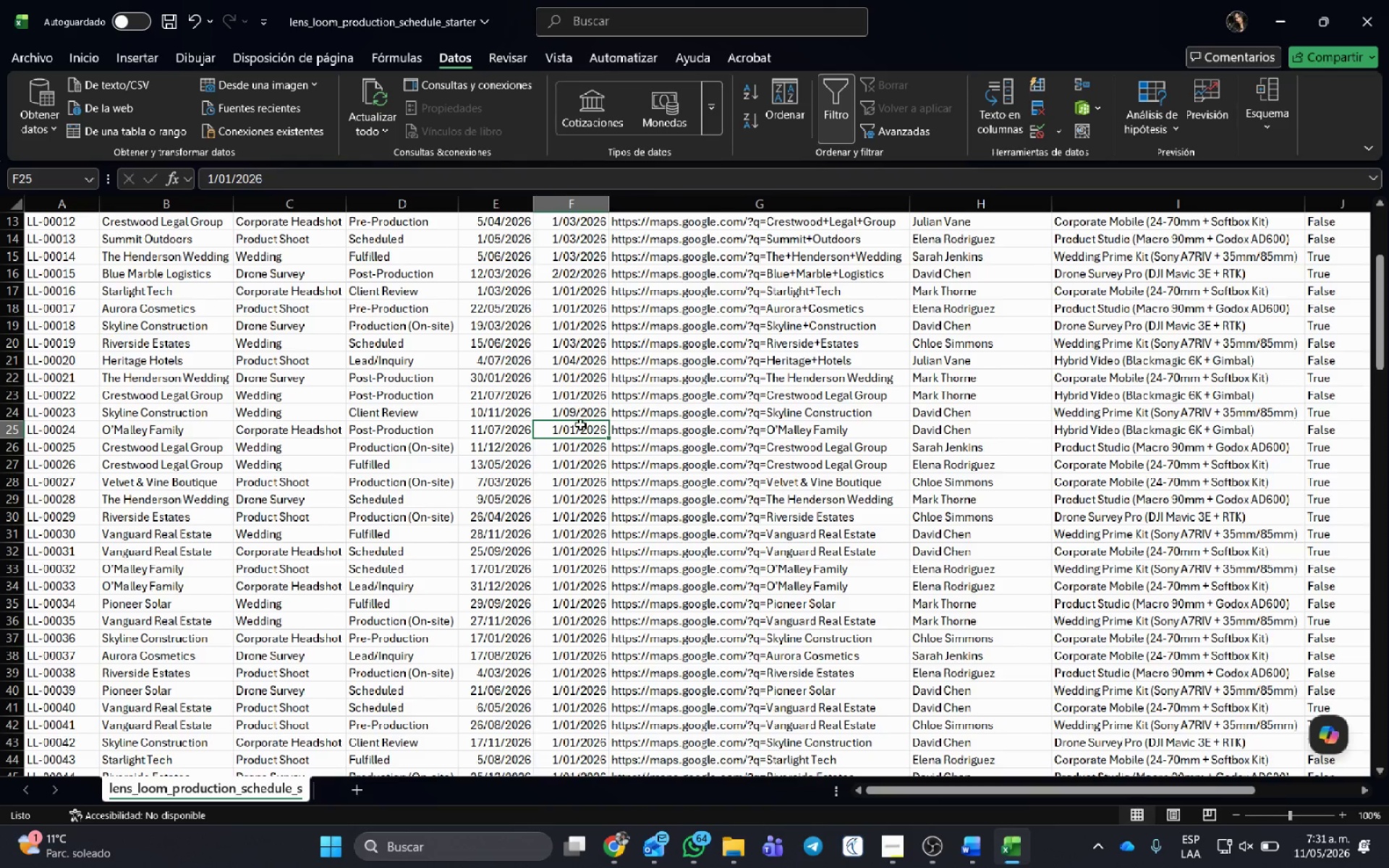 
double_click([574, 427])
 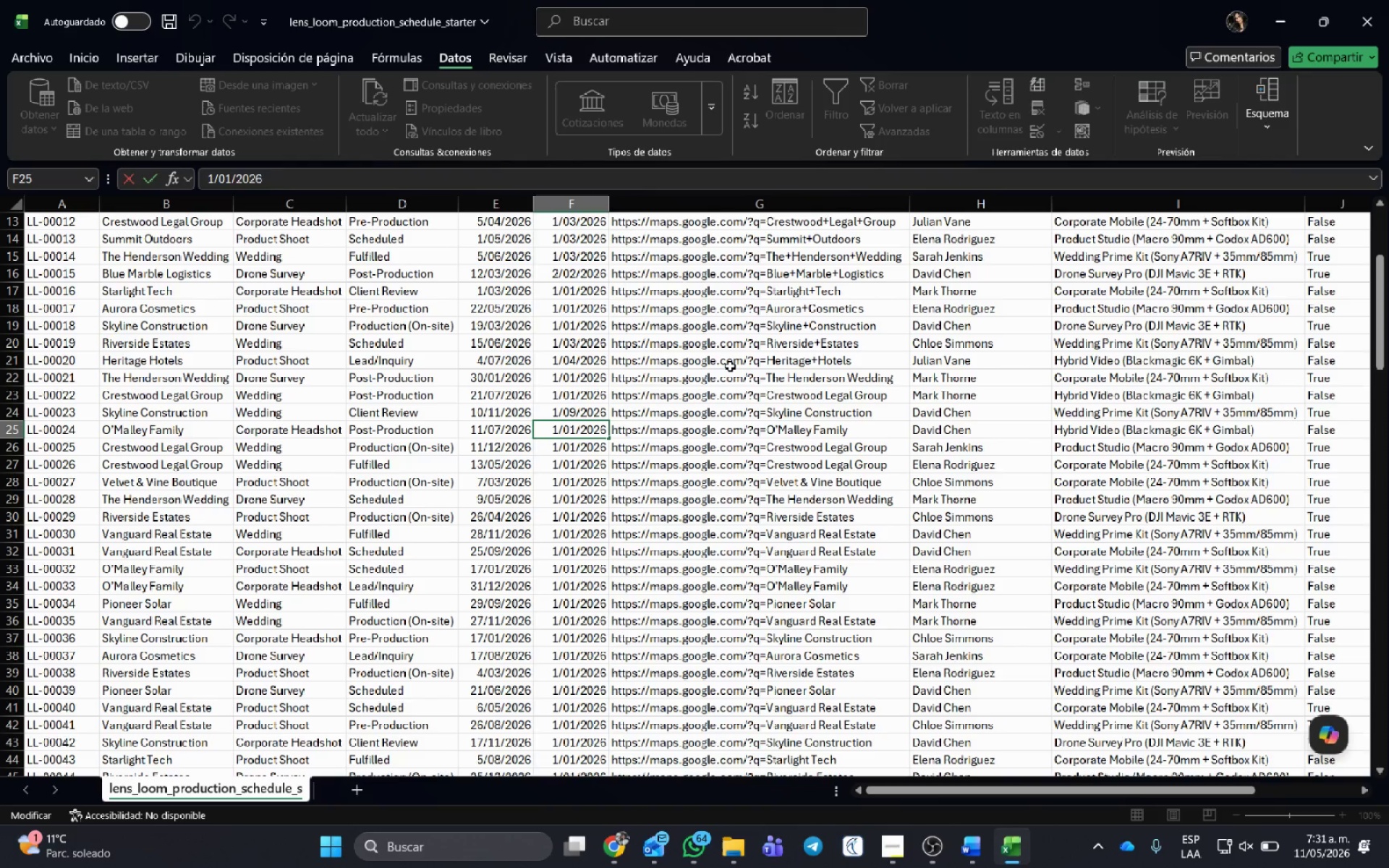 
key(Backspace)
 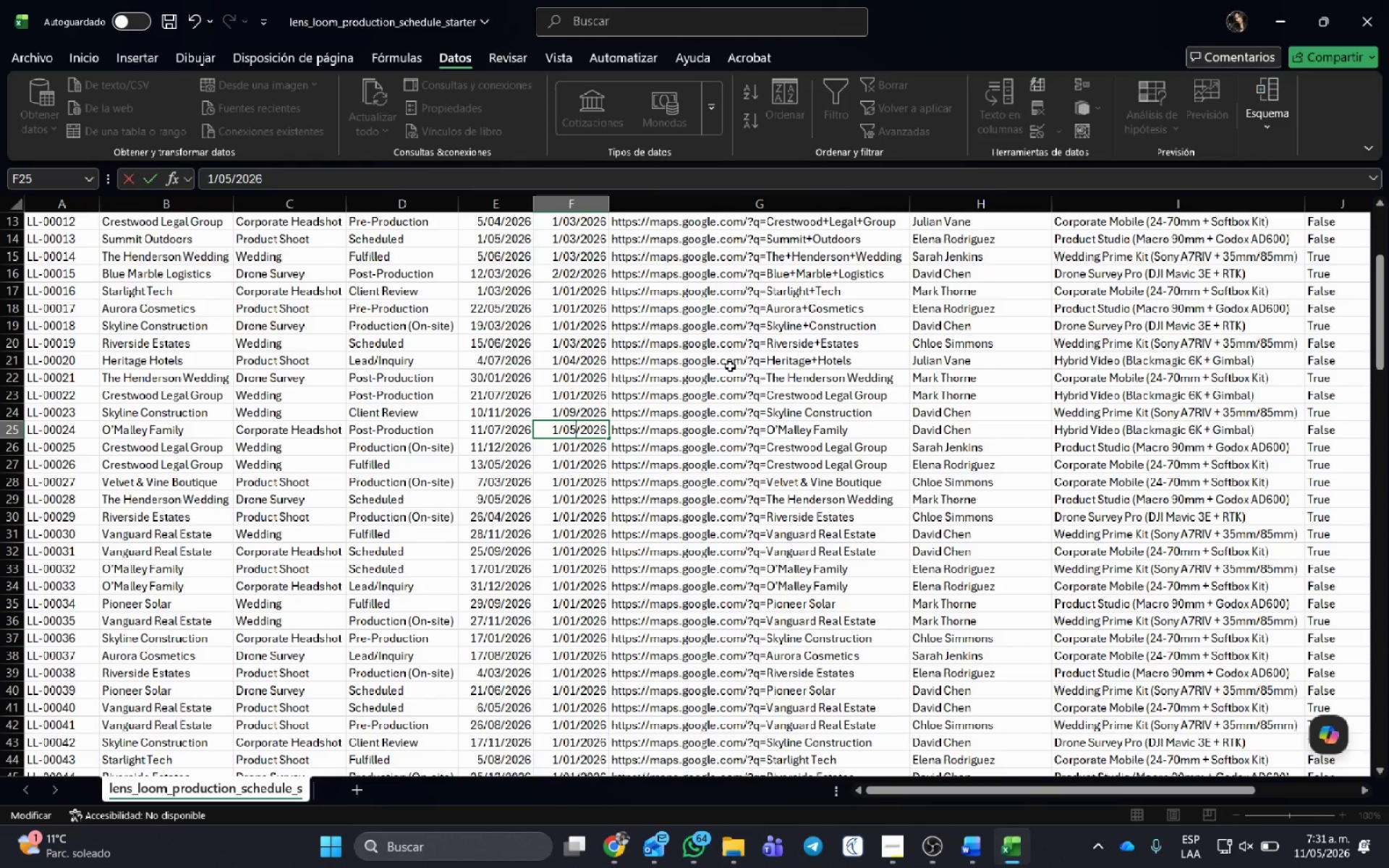 
key(Numpad5)
 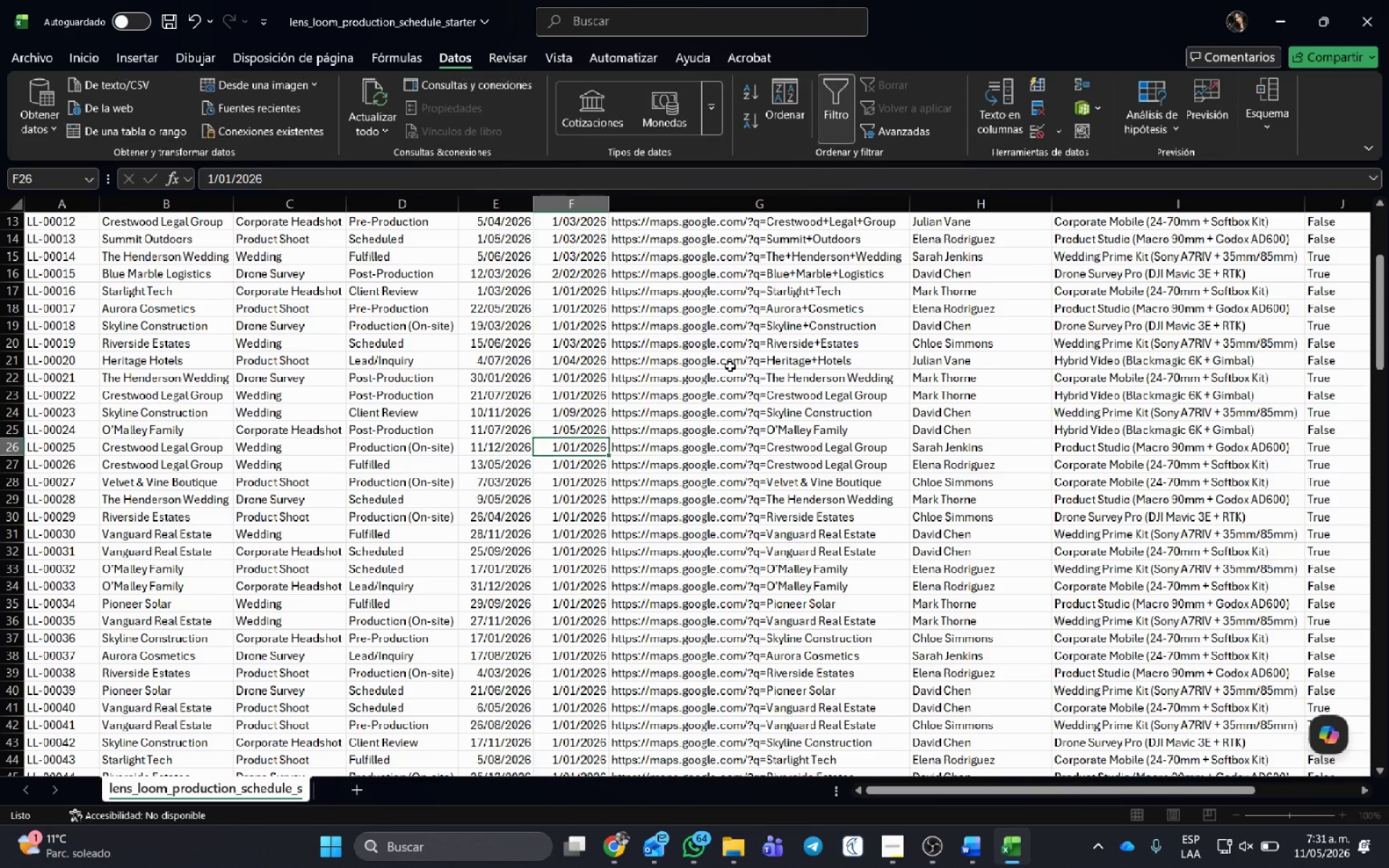 
key(NumpadEnter)
 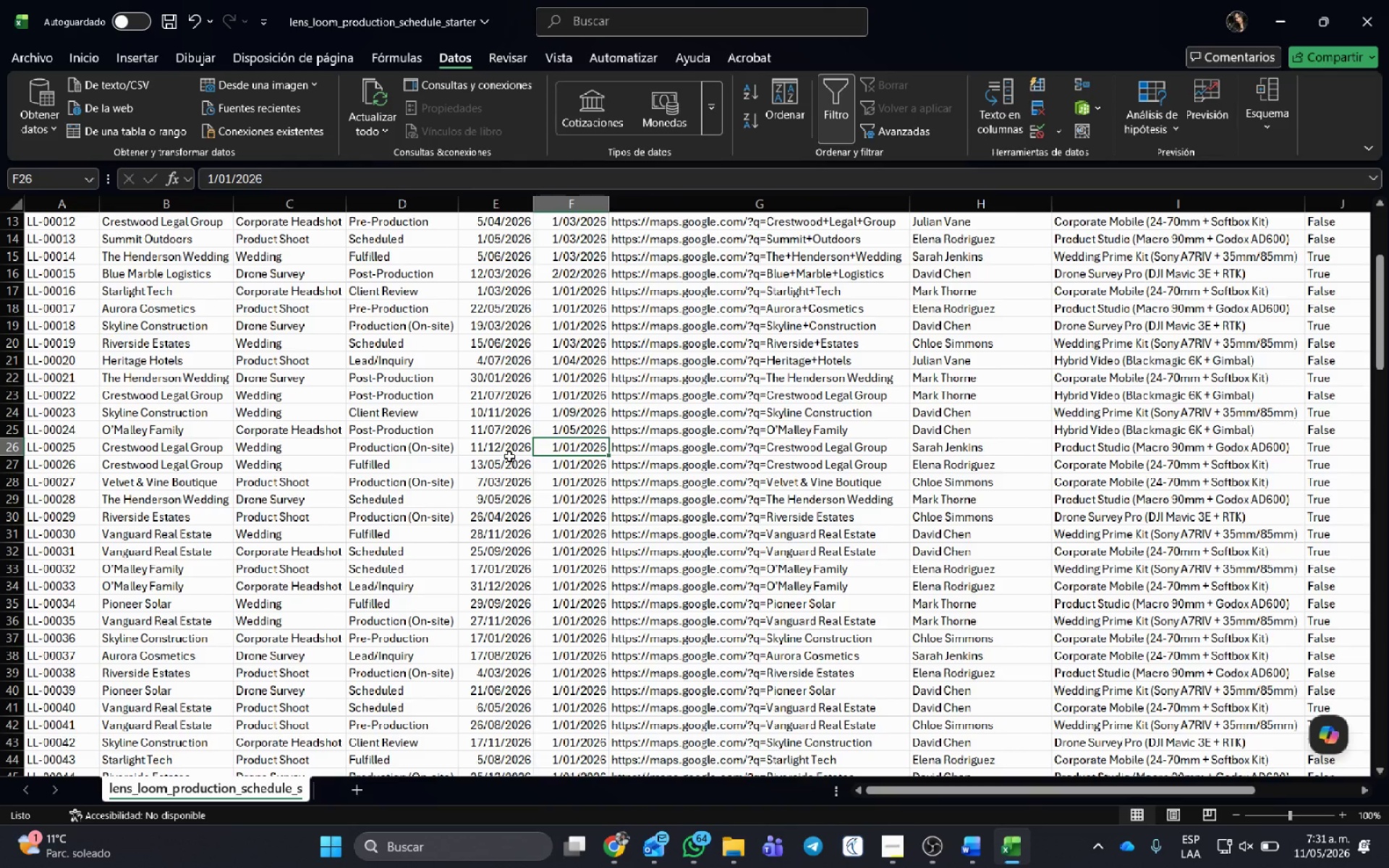 
double_click([569, 450])
 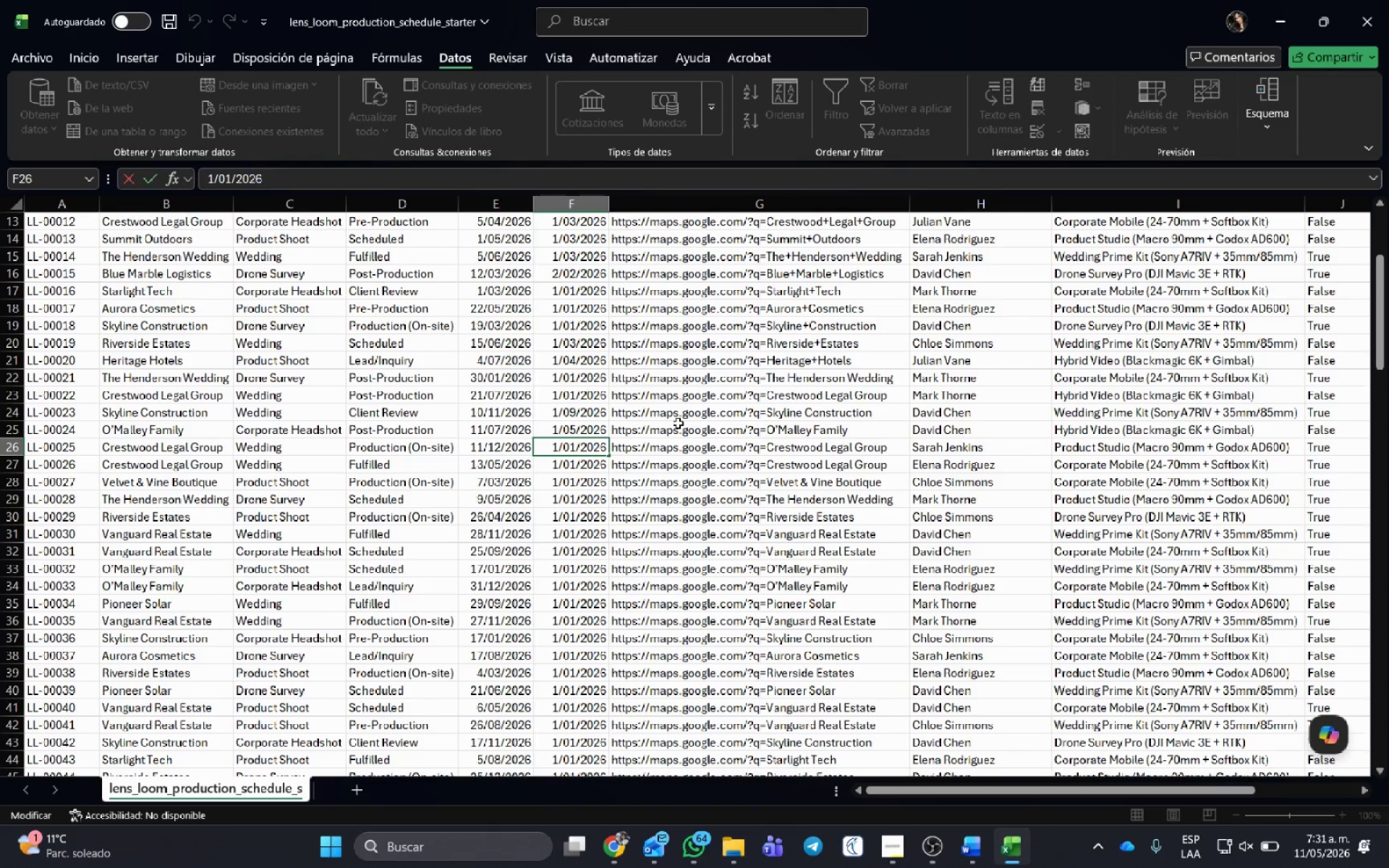 
key(Backspace)
 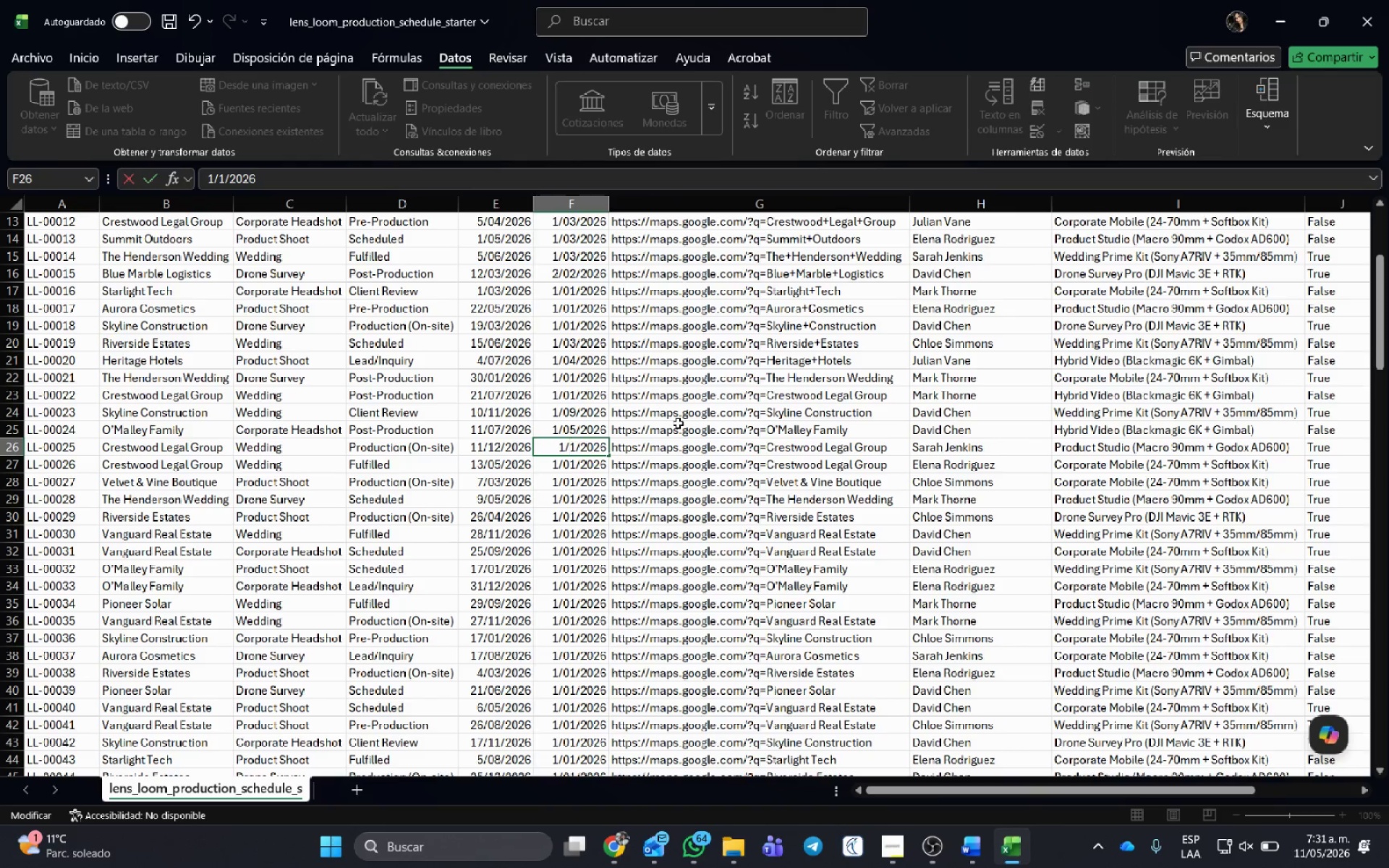 
key(ArrowRight)
 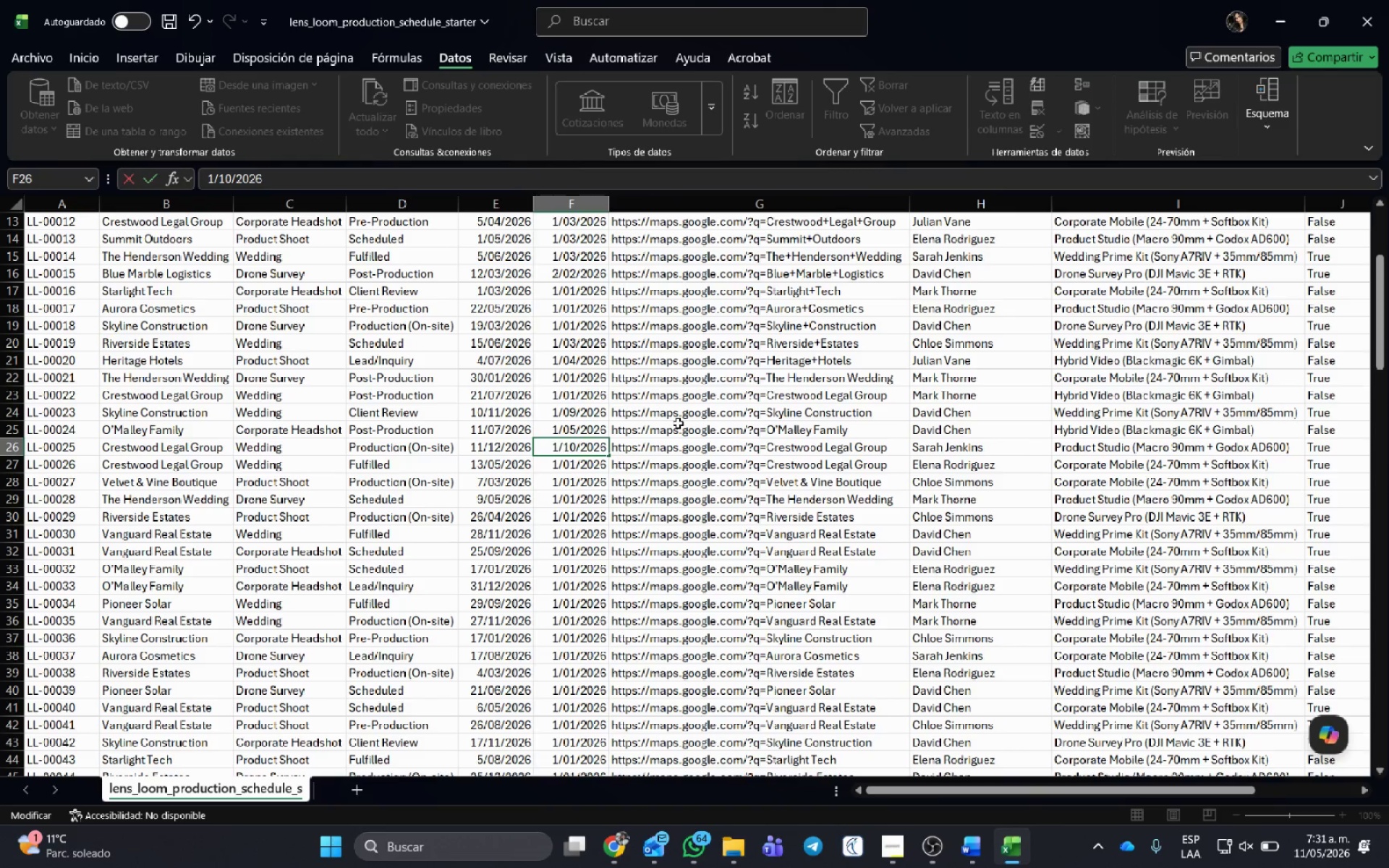 
key(Numpad0)
 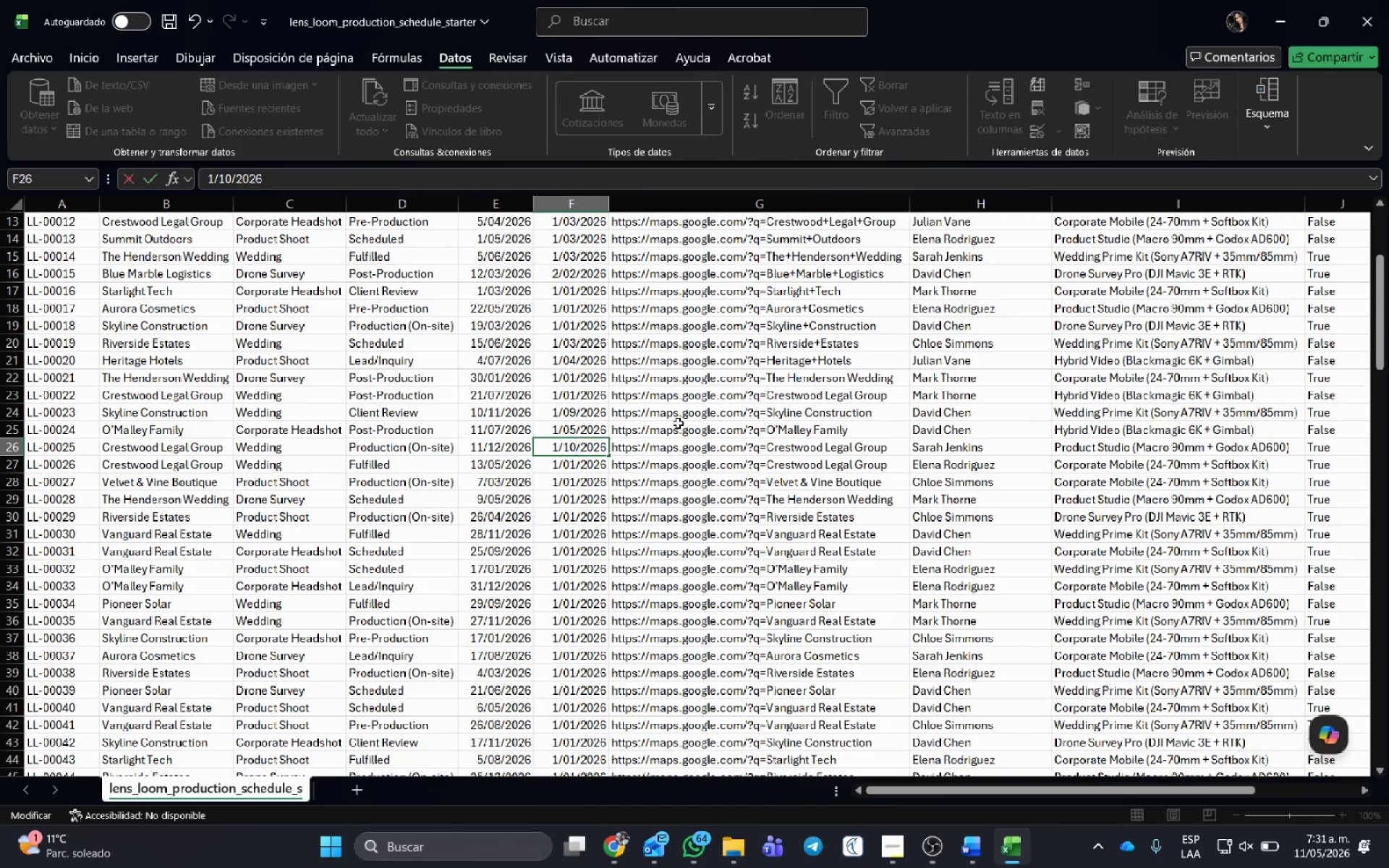 
key(NumpadEnter)
 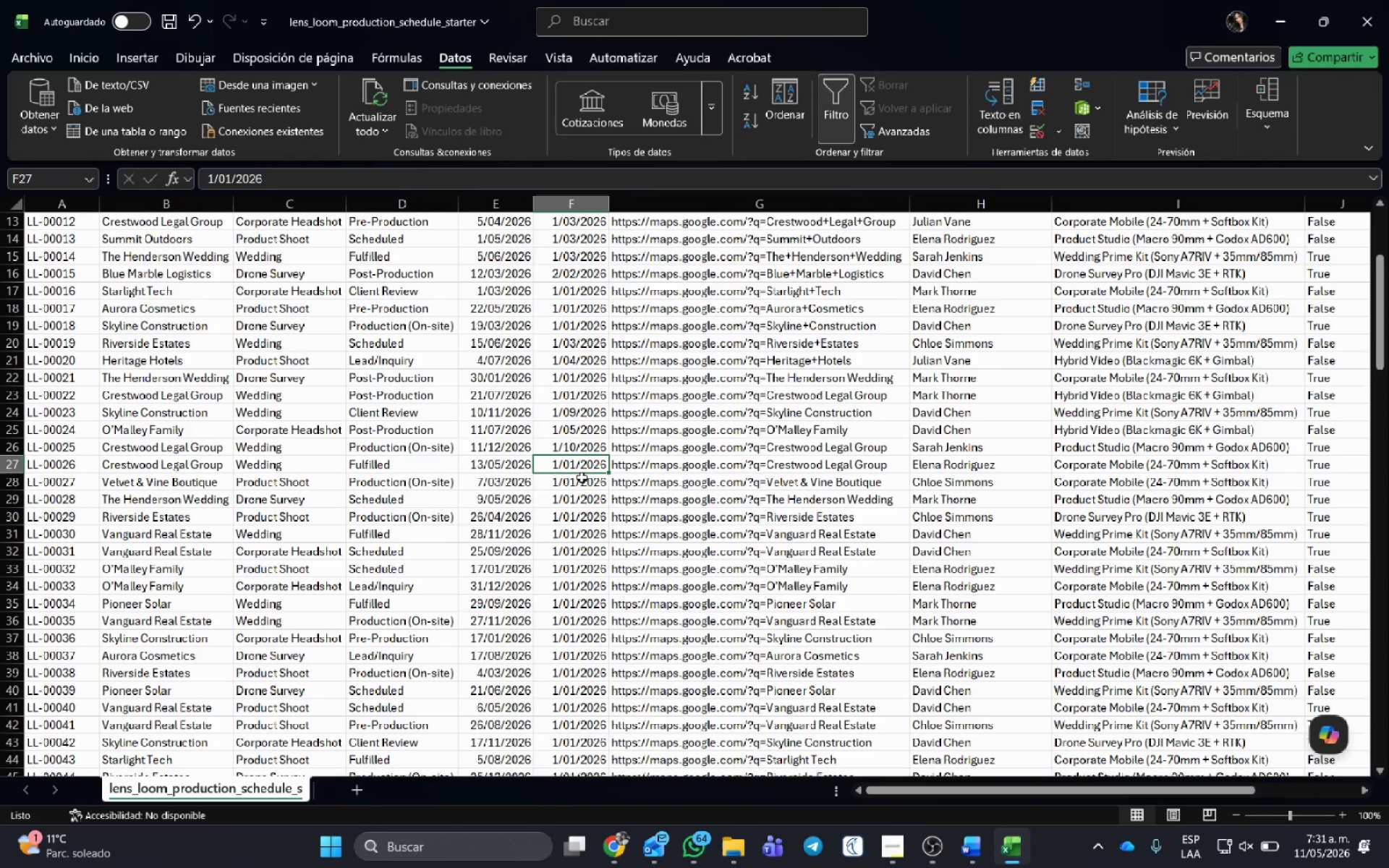 
left_click([579, 485])
 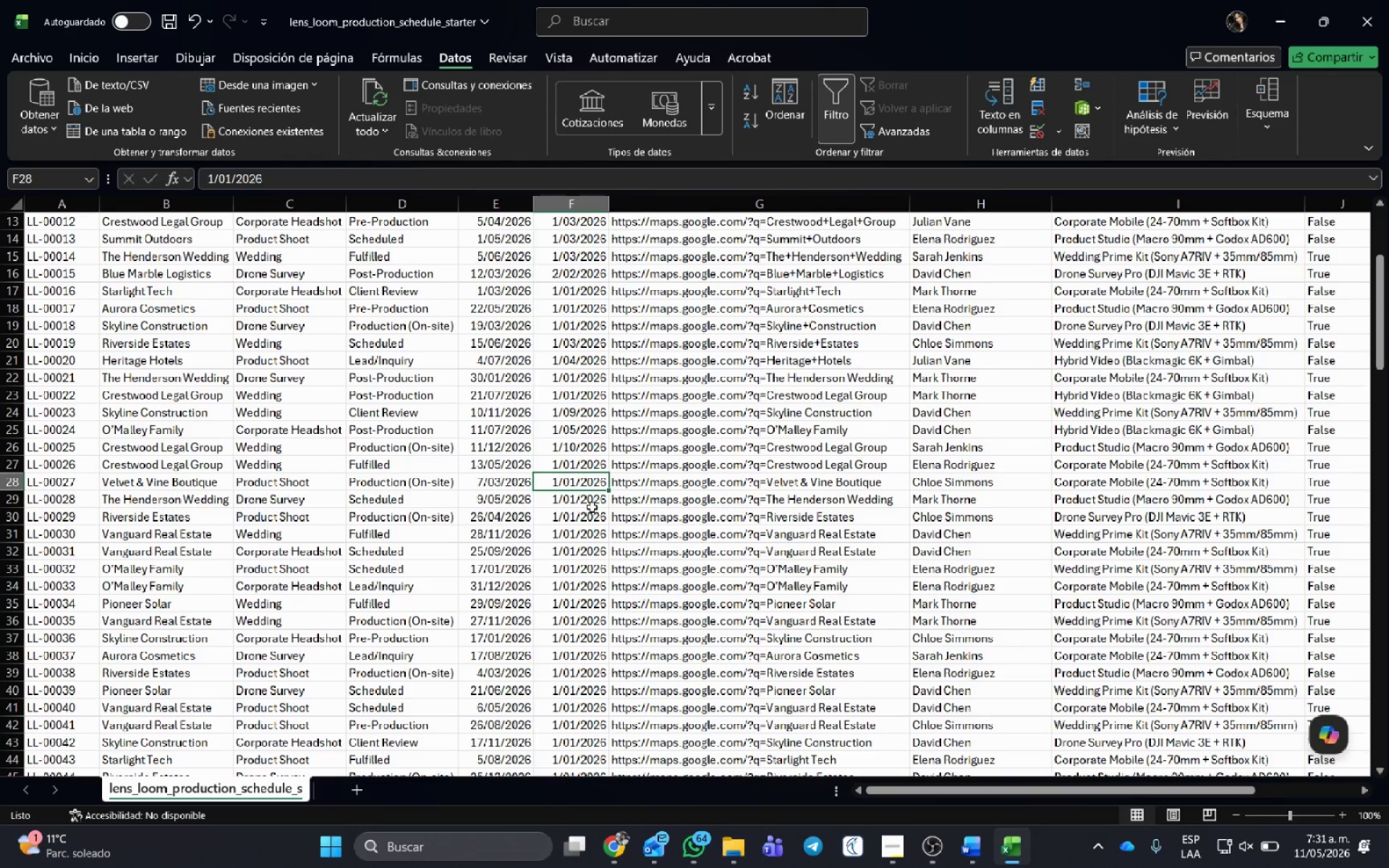 
scroll: coordinate [585, 482], scroll_direction: down, amount: 2.0
 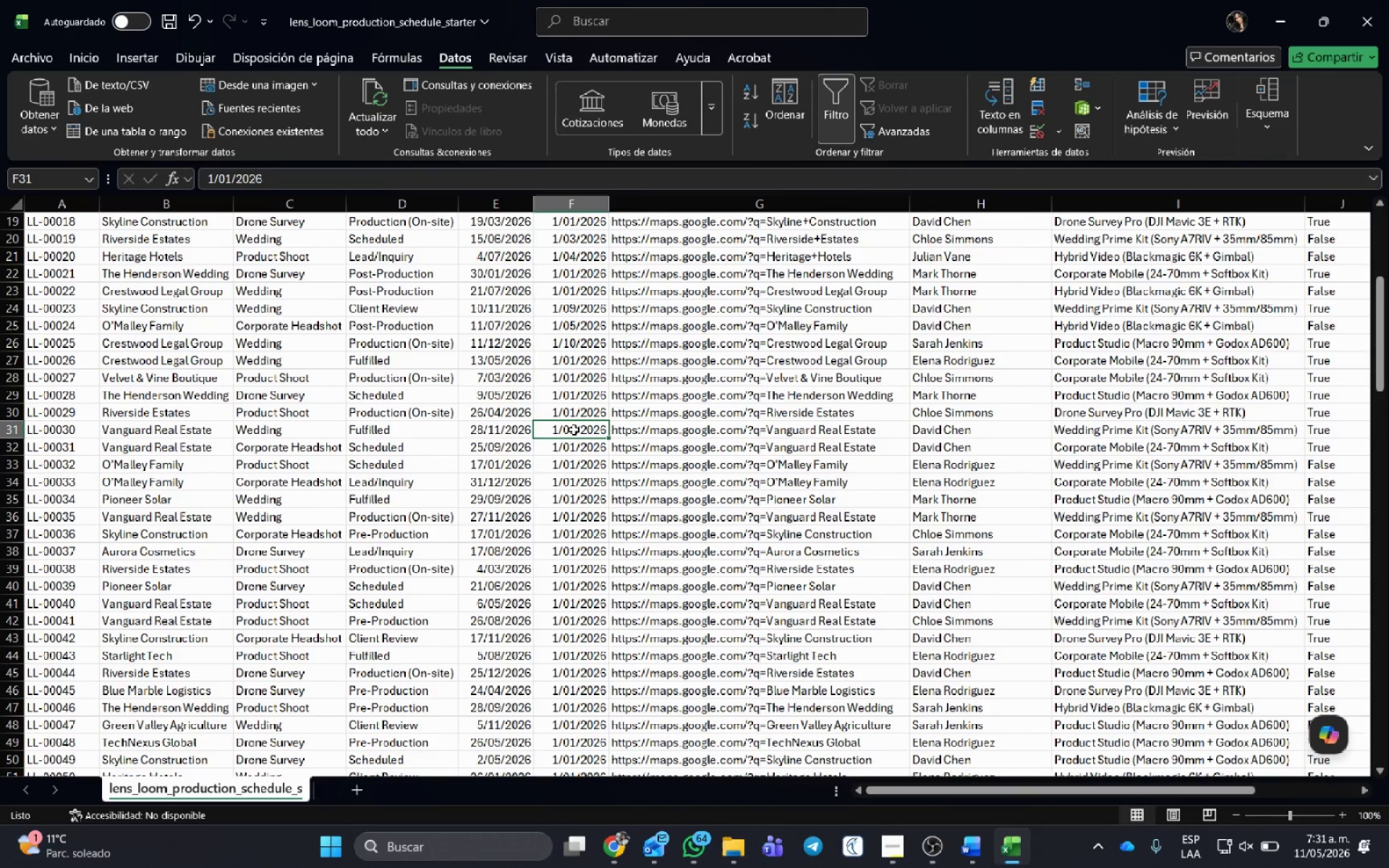 
double_click([574, 430])
 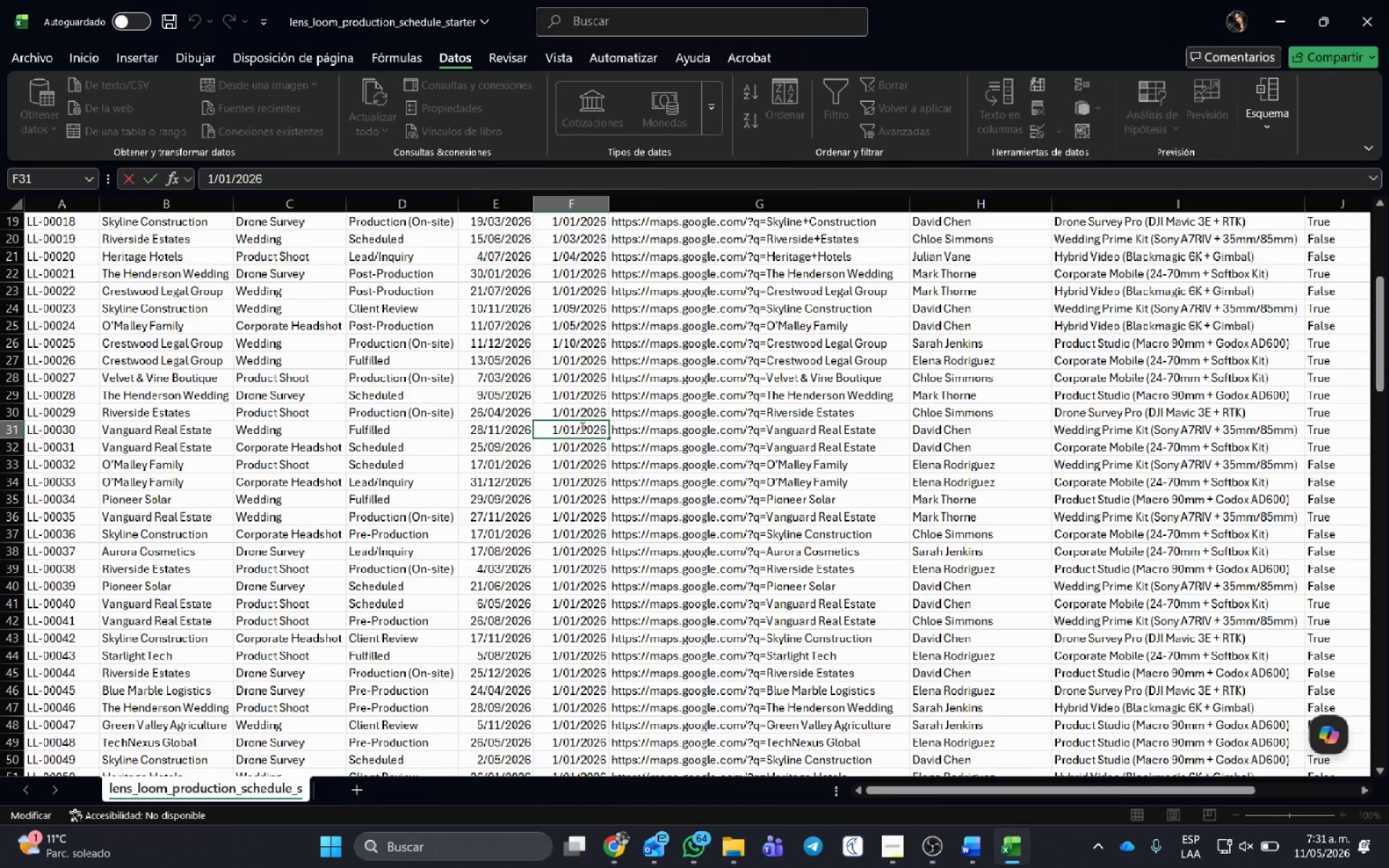 
key(Backspace)
 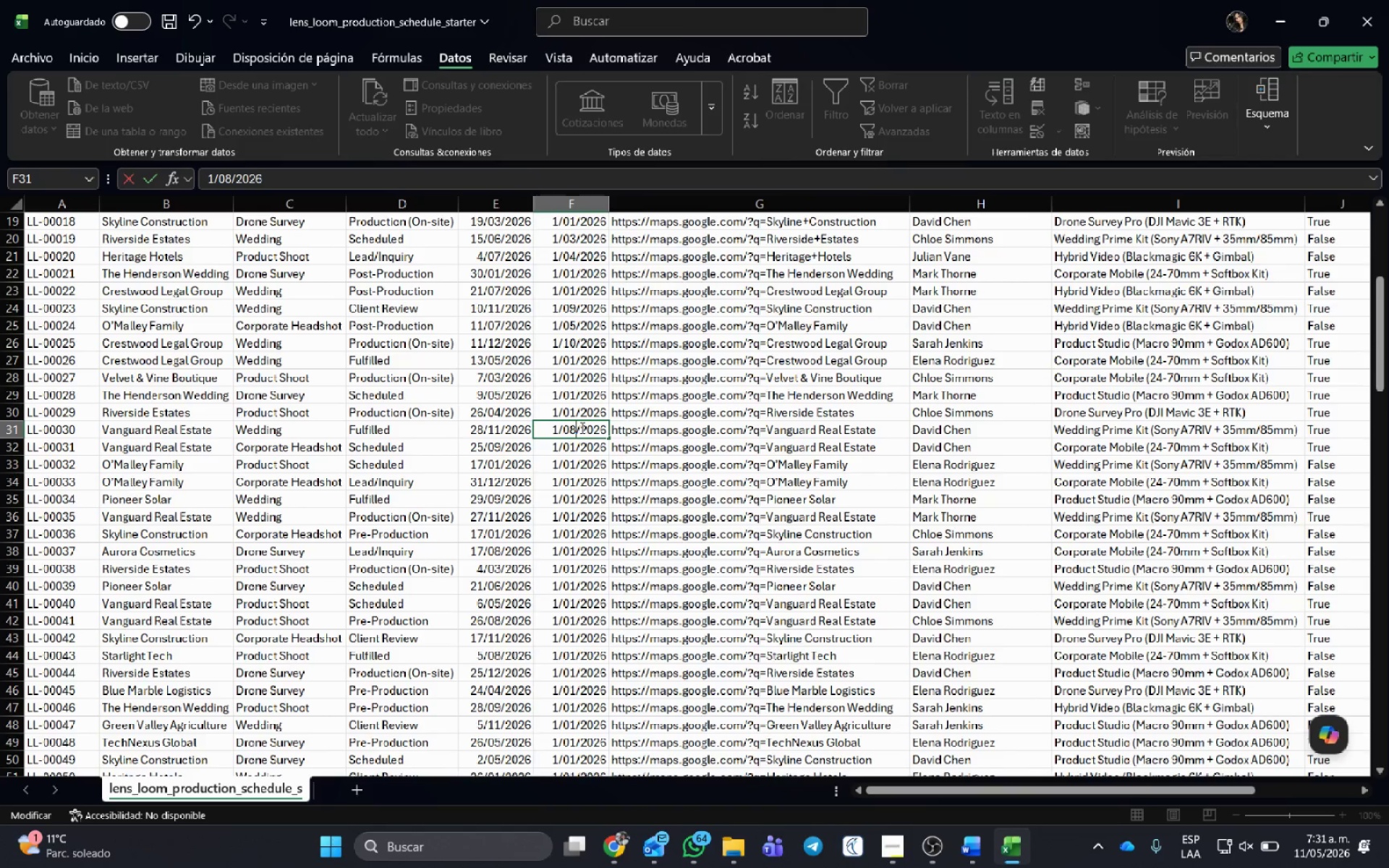 
key(Numpad8)
 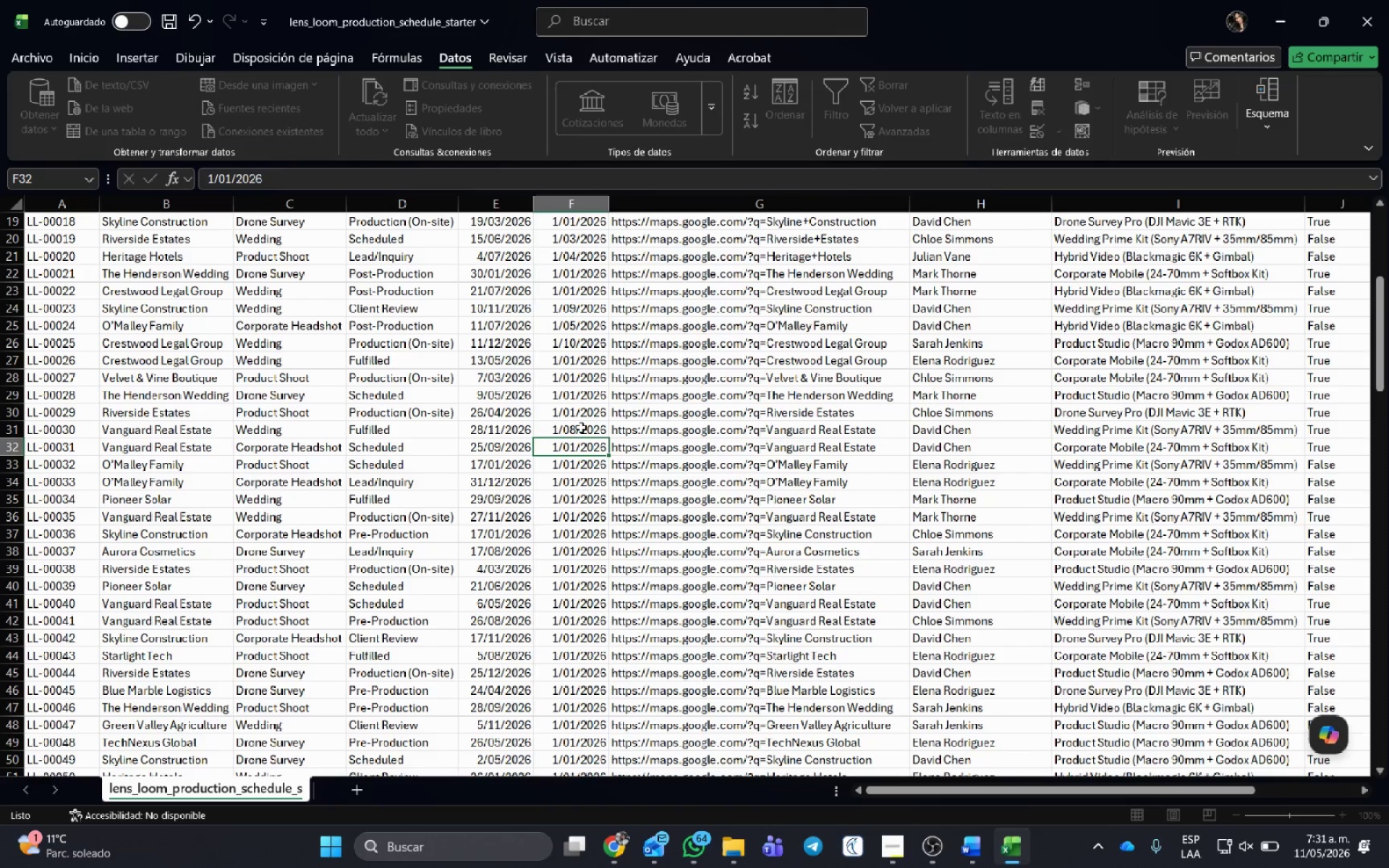 
key(NumpadEnter)
 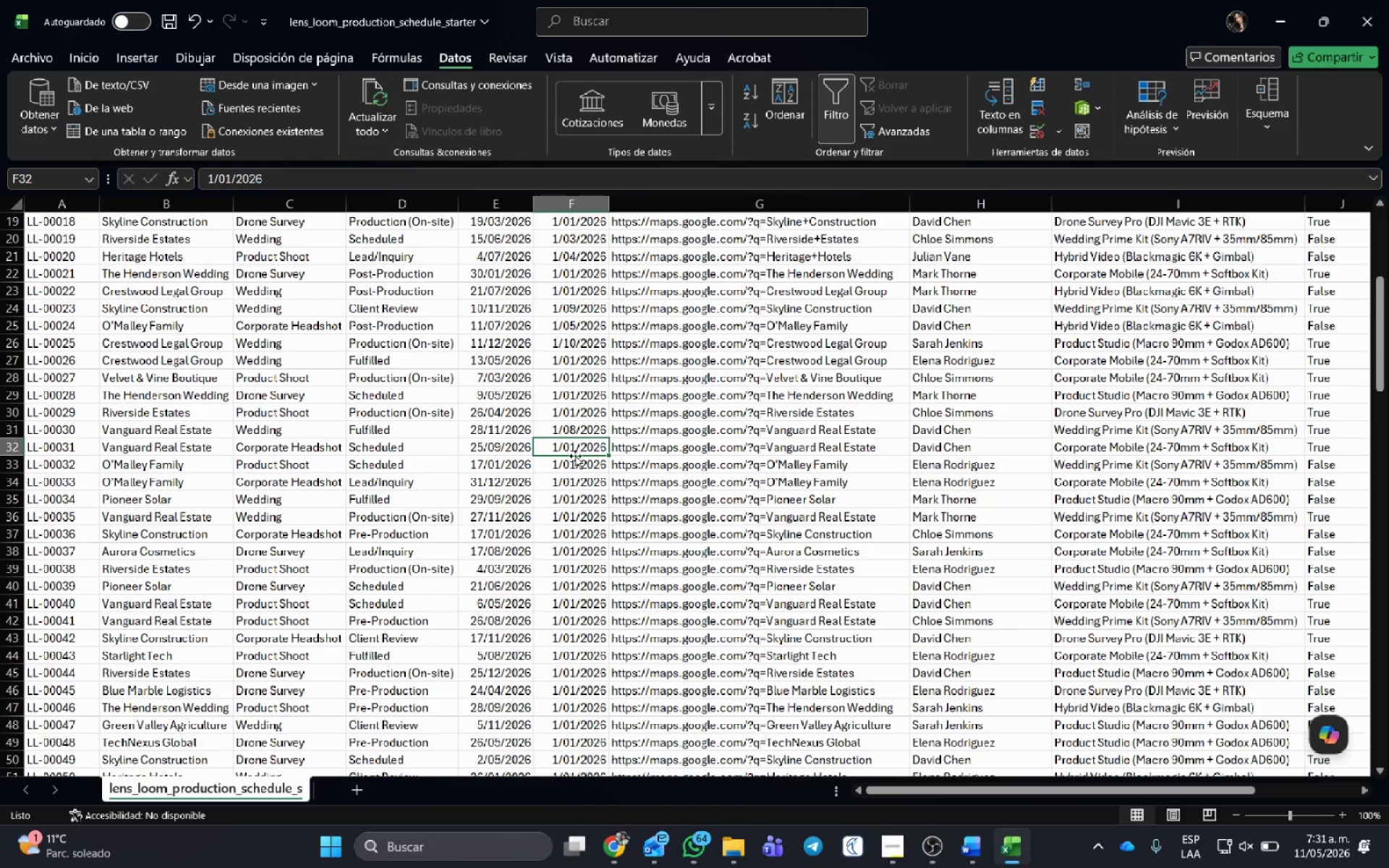 
double_click([572, 446])
 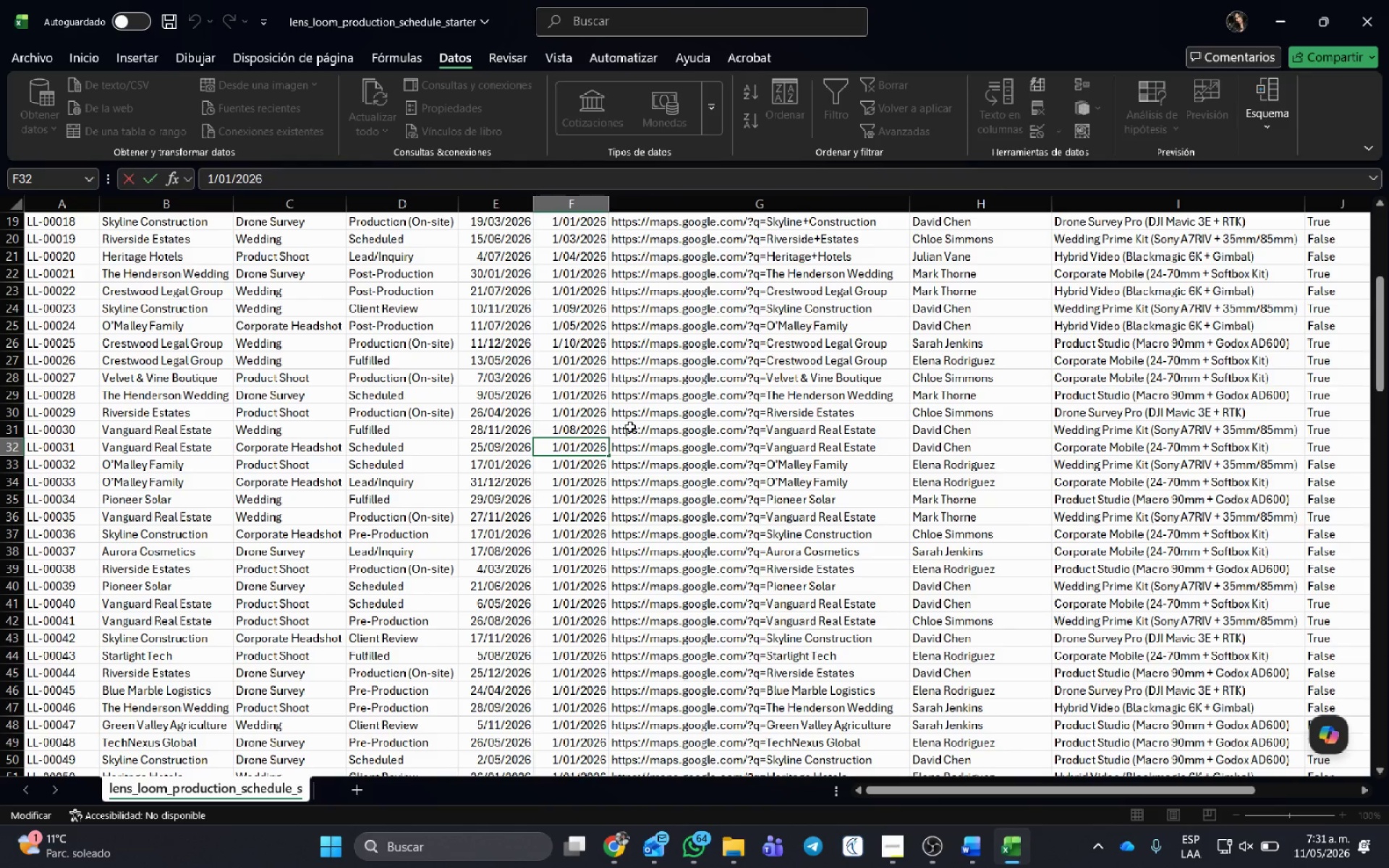 
key(Delete)
 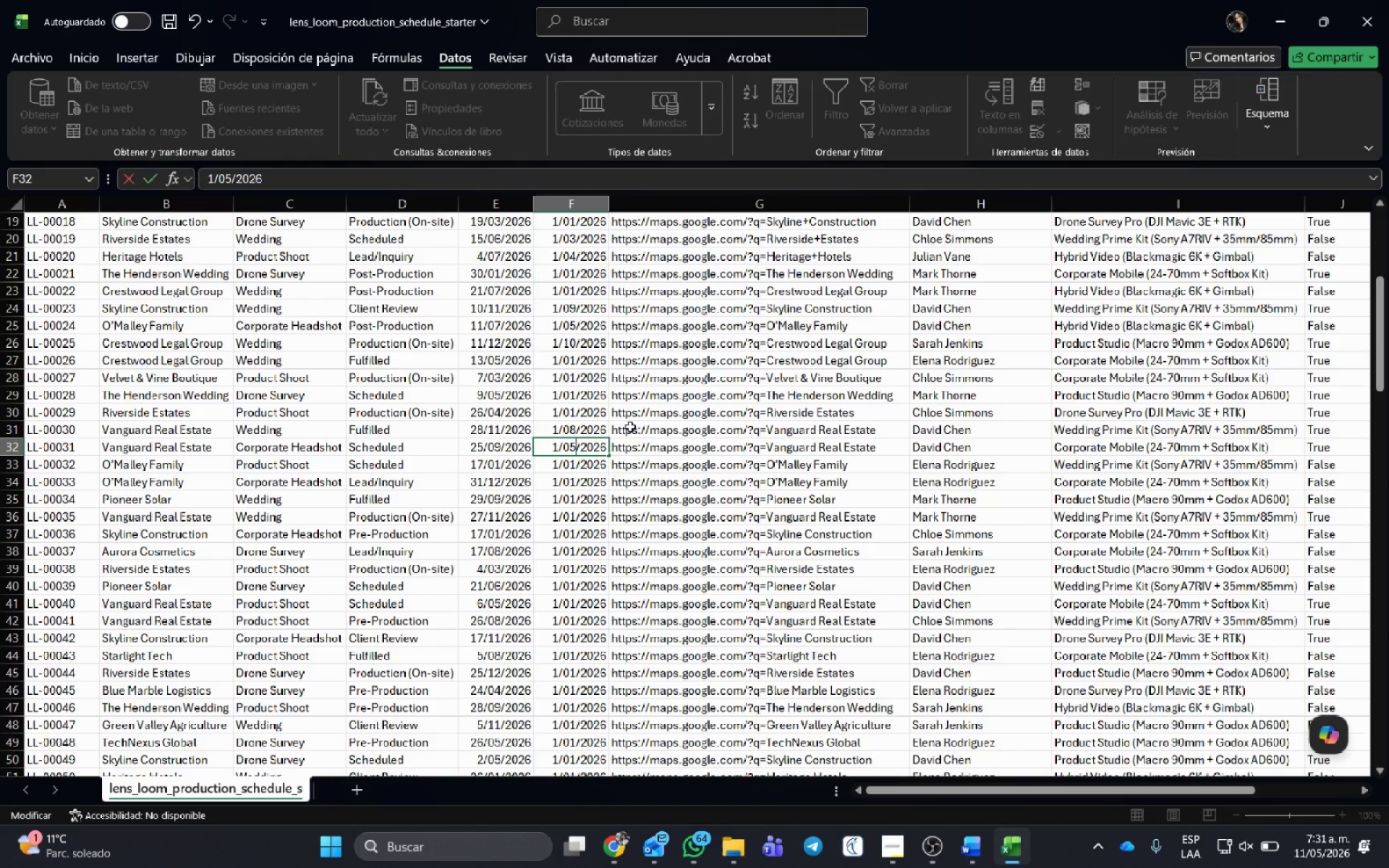 
key(Numpad5)
 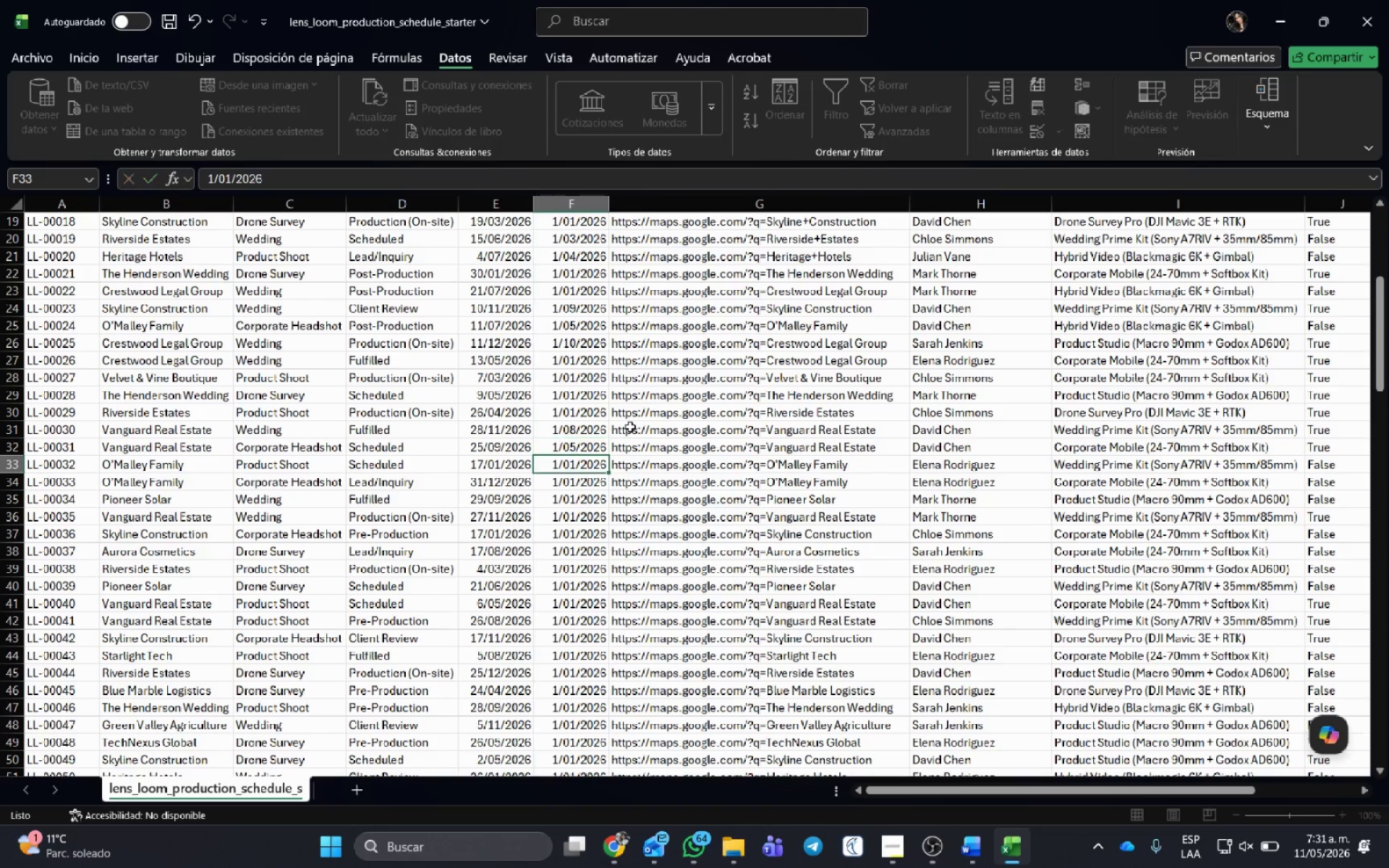 
key(NumpadEnter)
 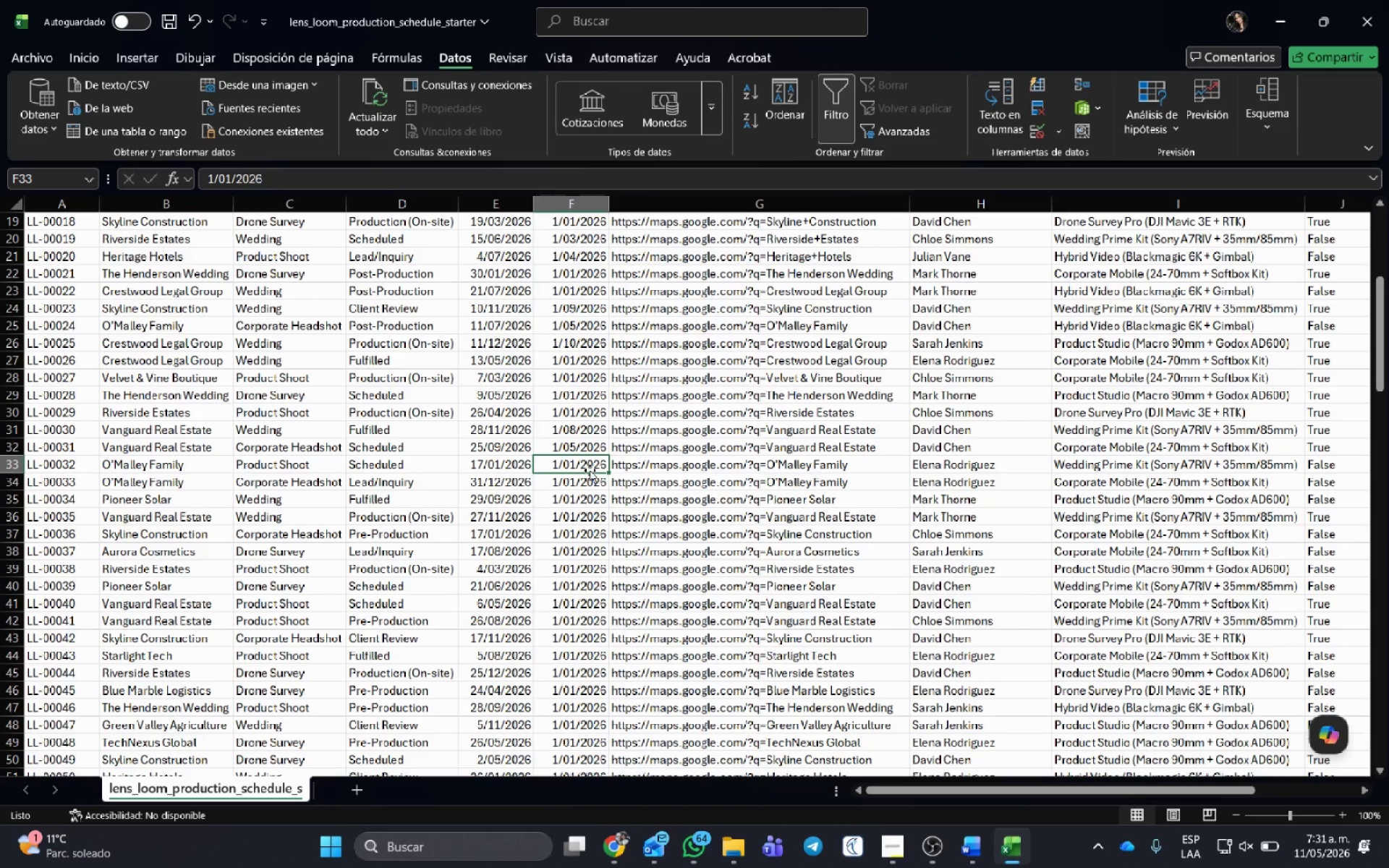 
wait(5.83)
 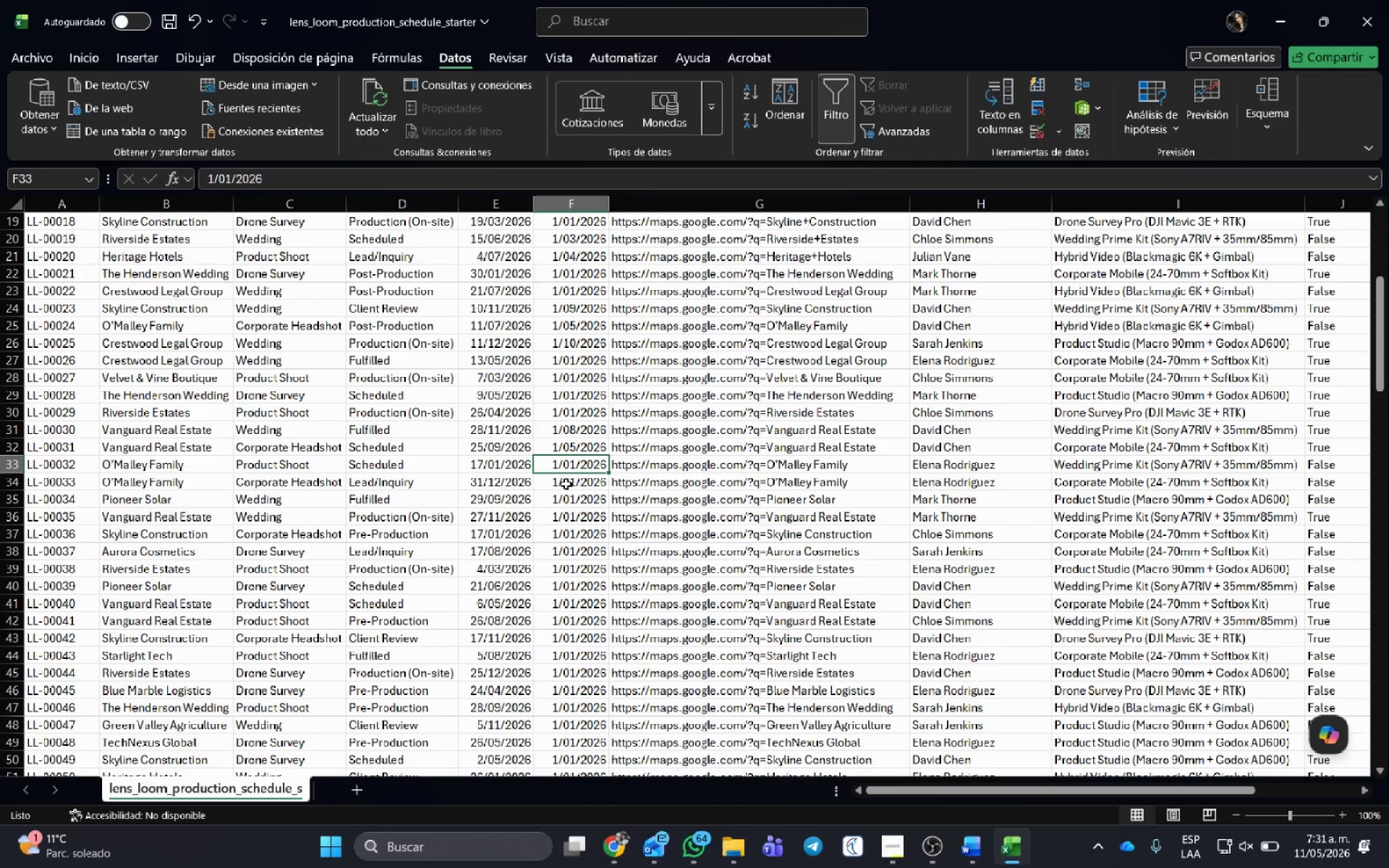 
left_click([587, 477])
 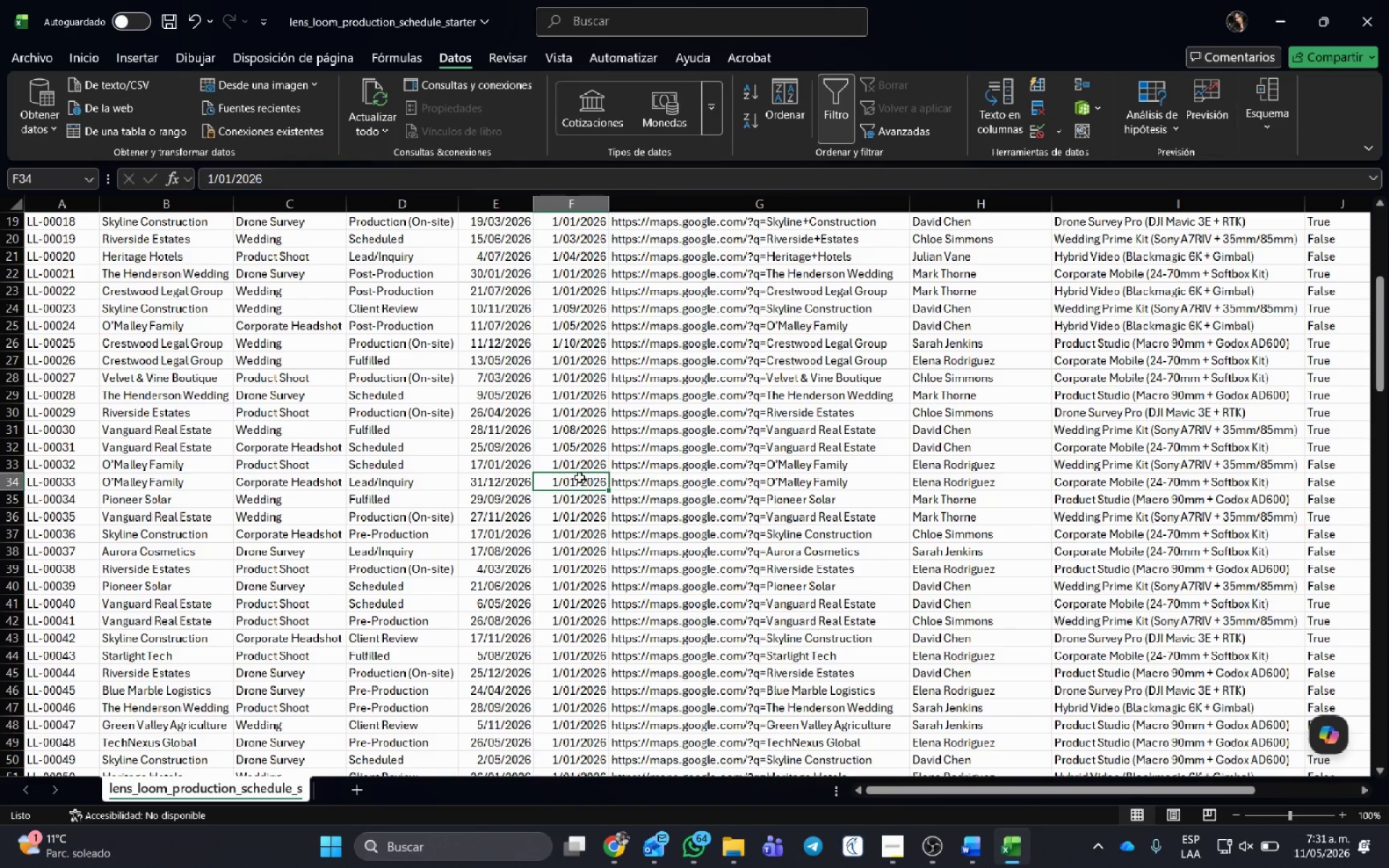 
double_click([574, 477])
 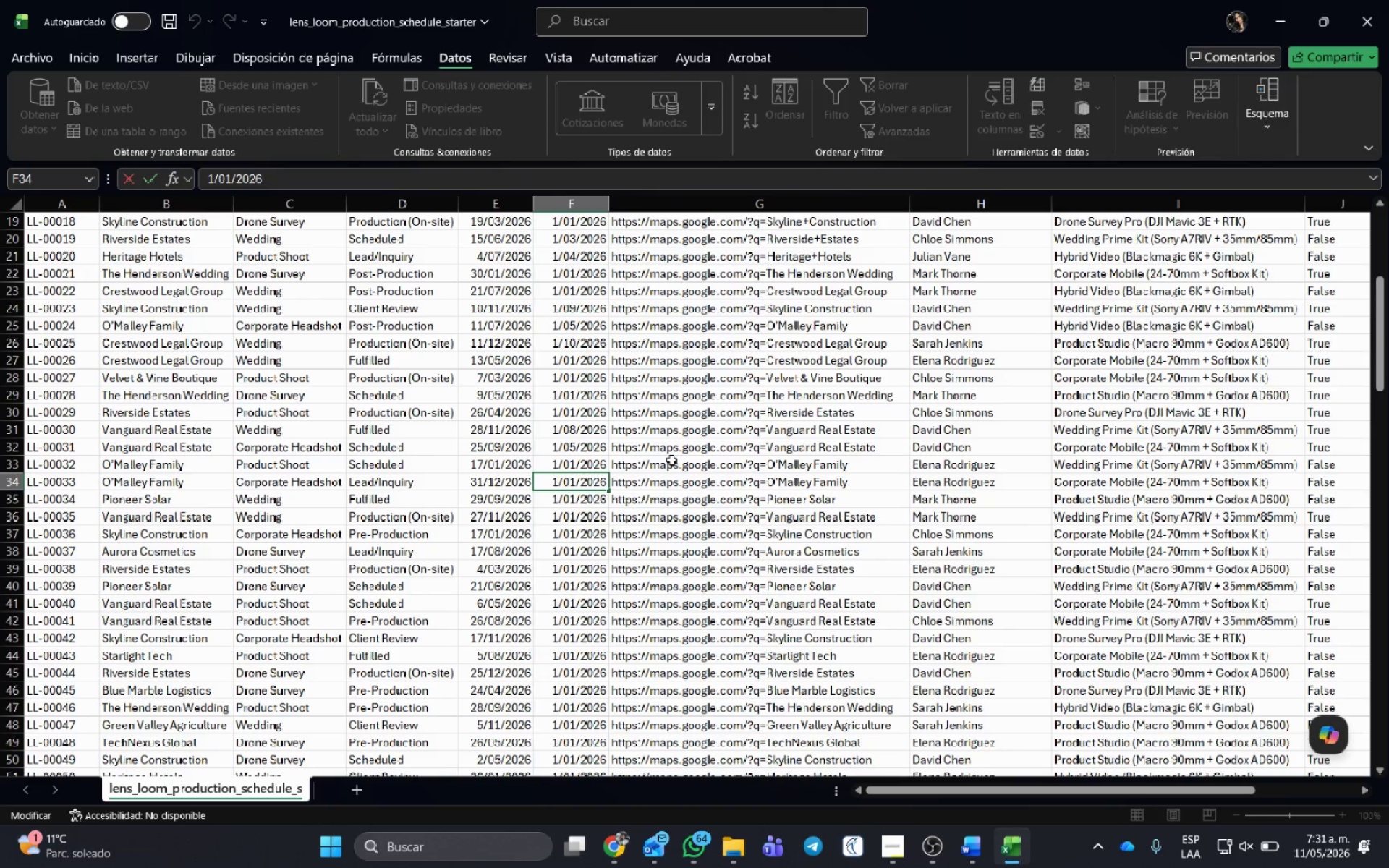 
key(Backspace)
 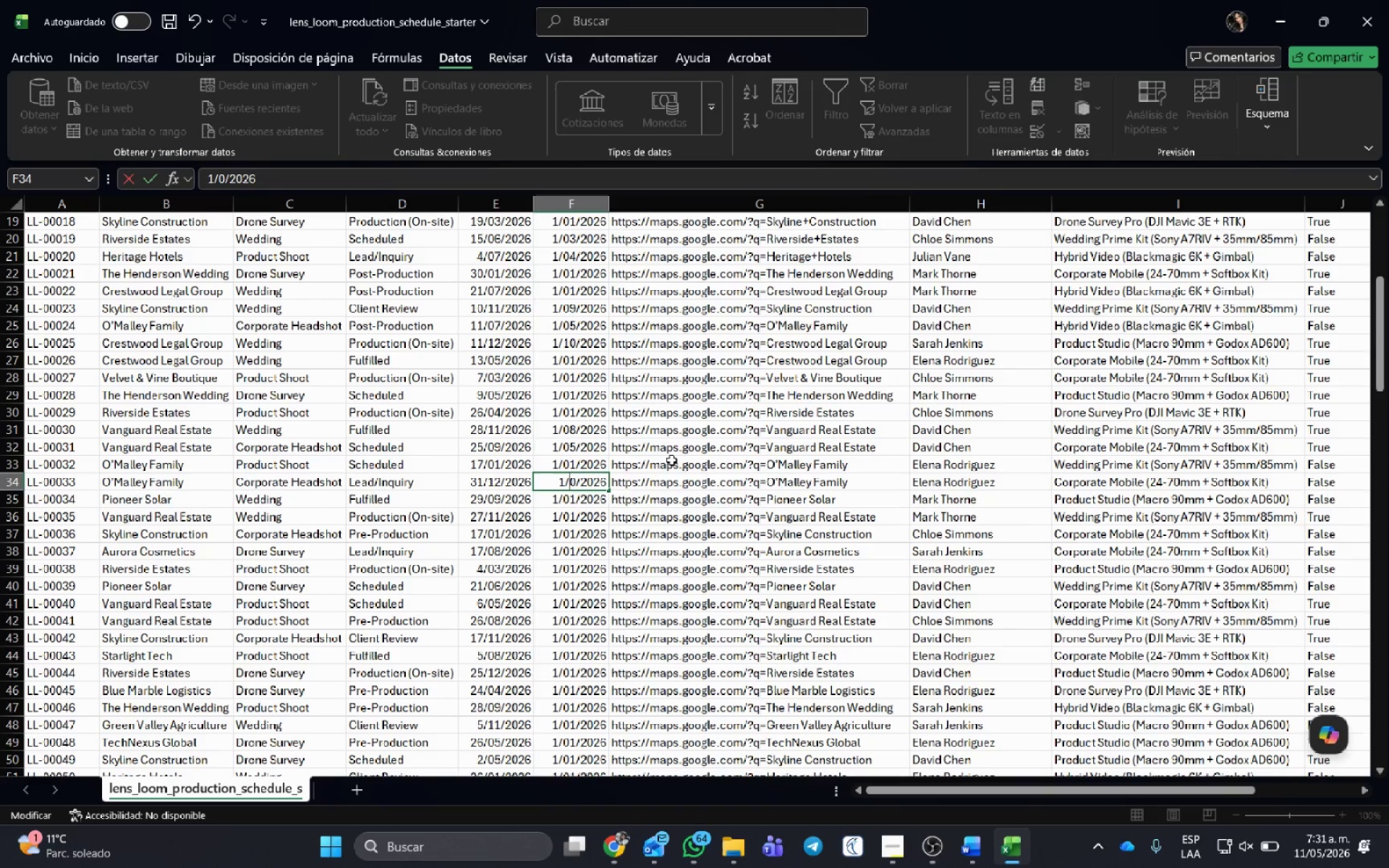 
key(ArrowLeft)
 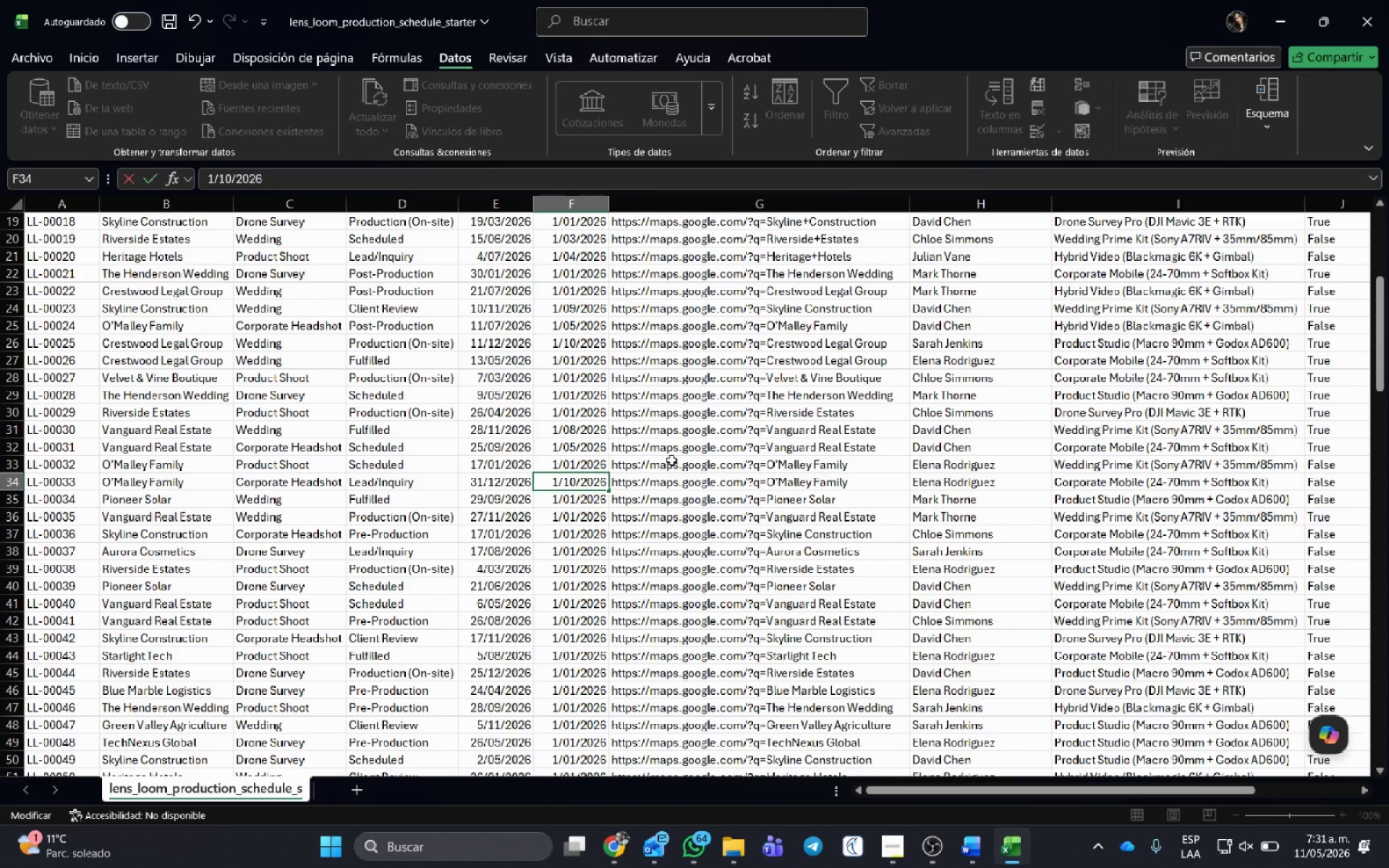 
key(Numpad1)
 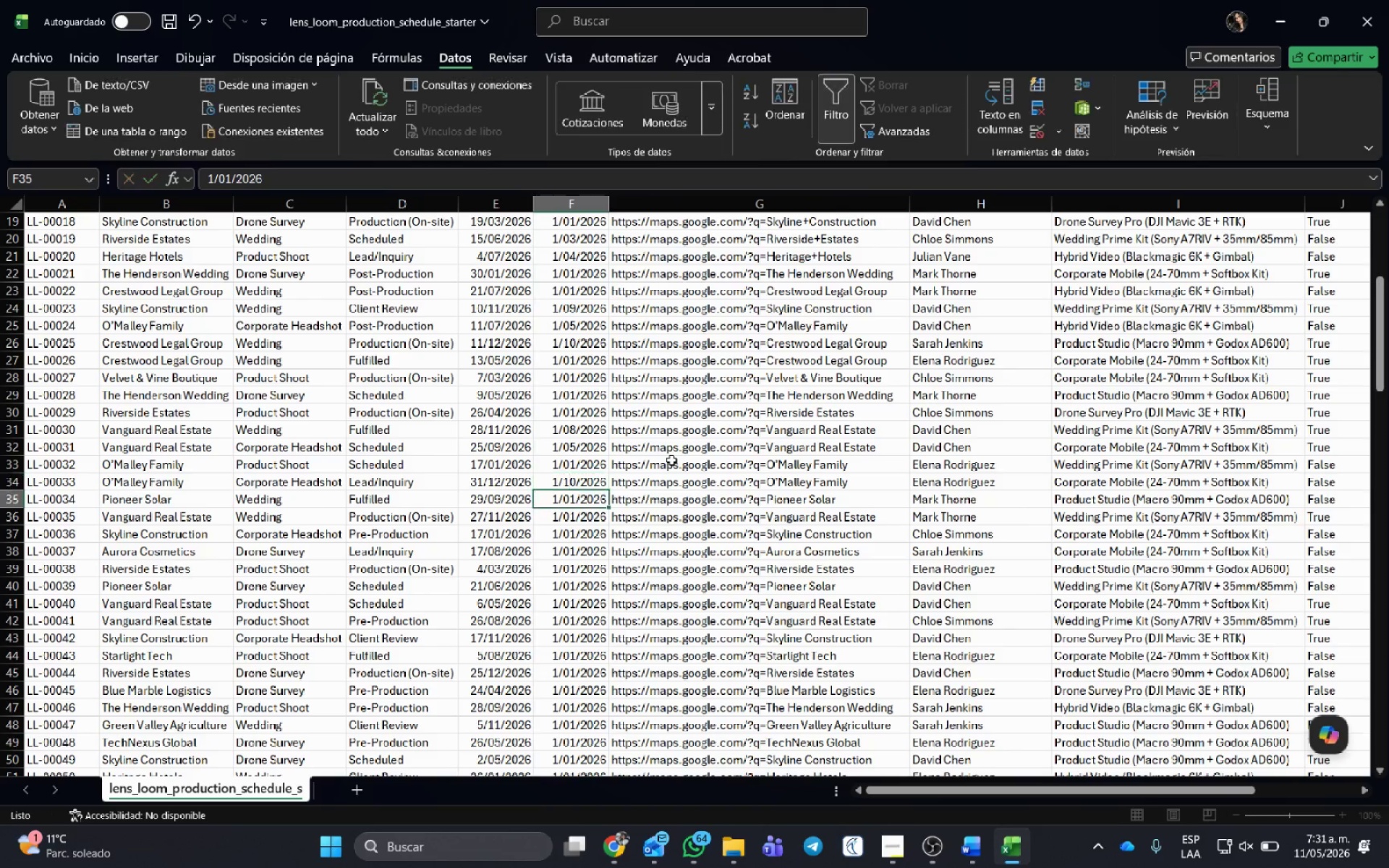 
key(NumpadEnter)
 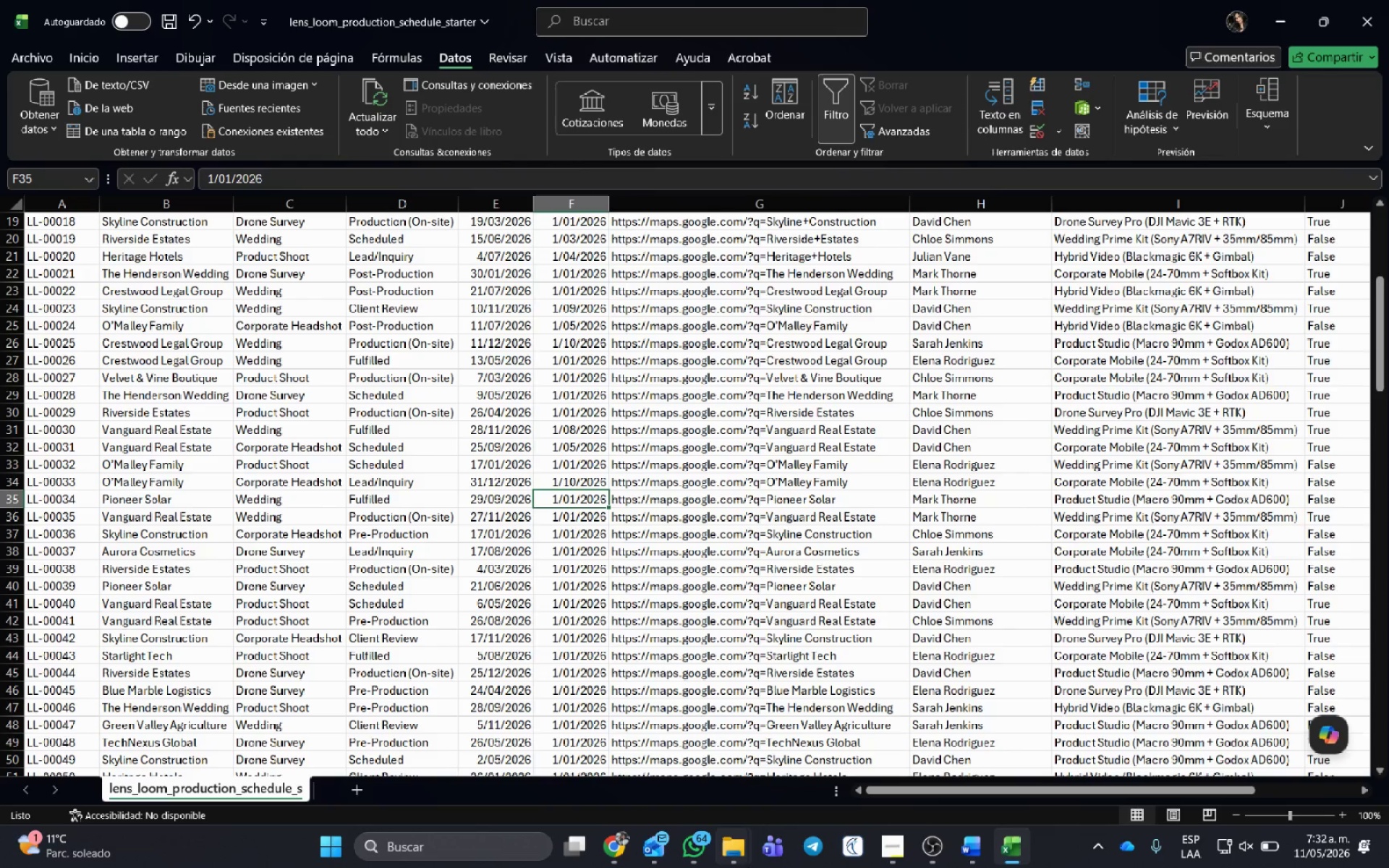 
wait(5.64)
 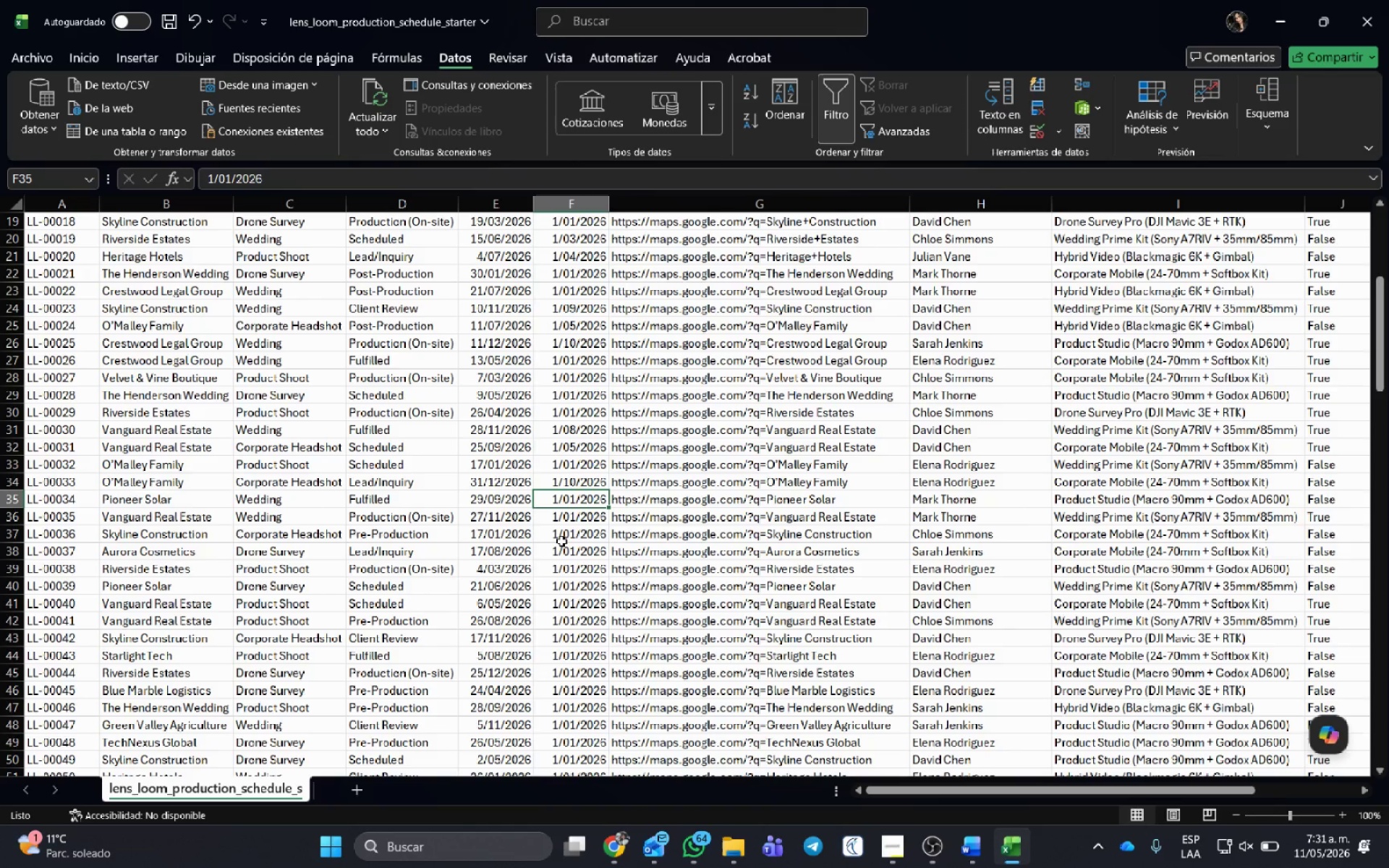 
left_click([397, 501])
 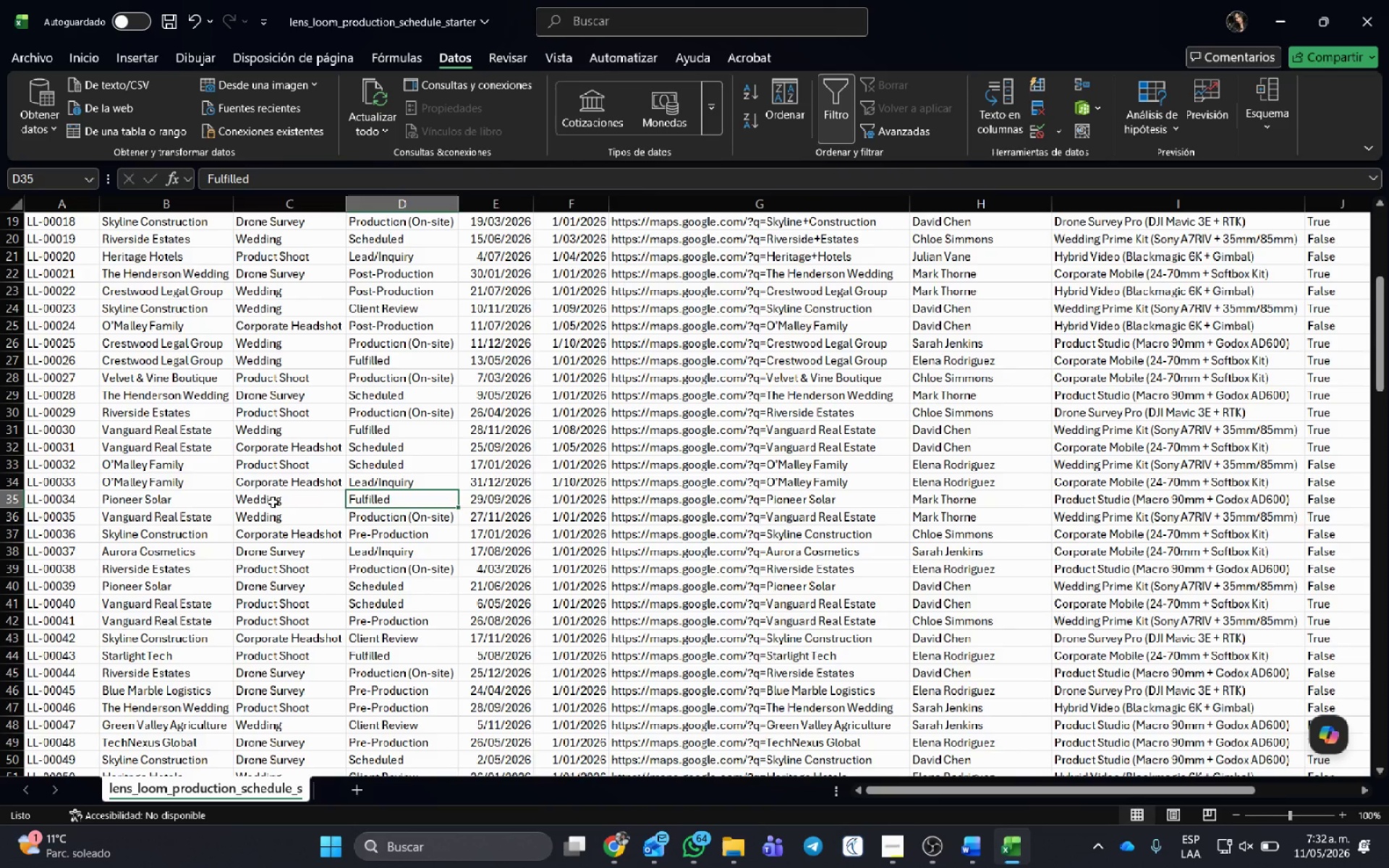 
left_click([273, 502])
 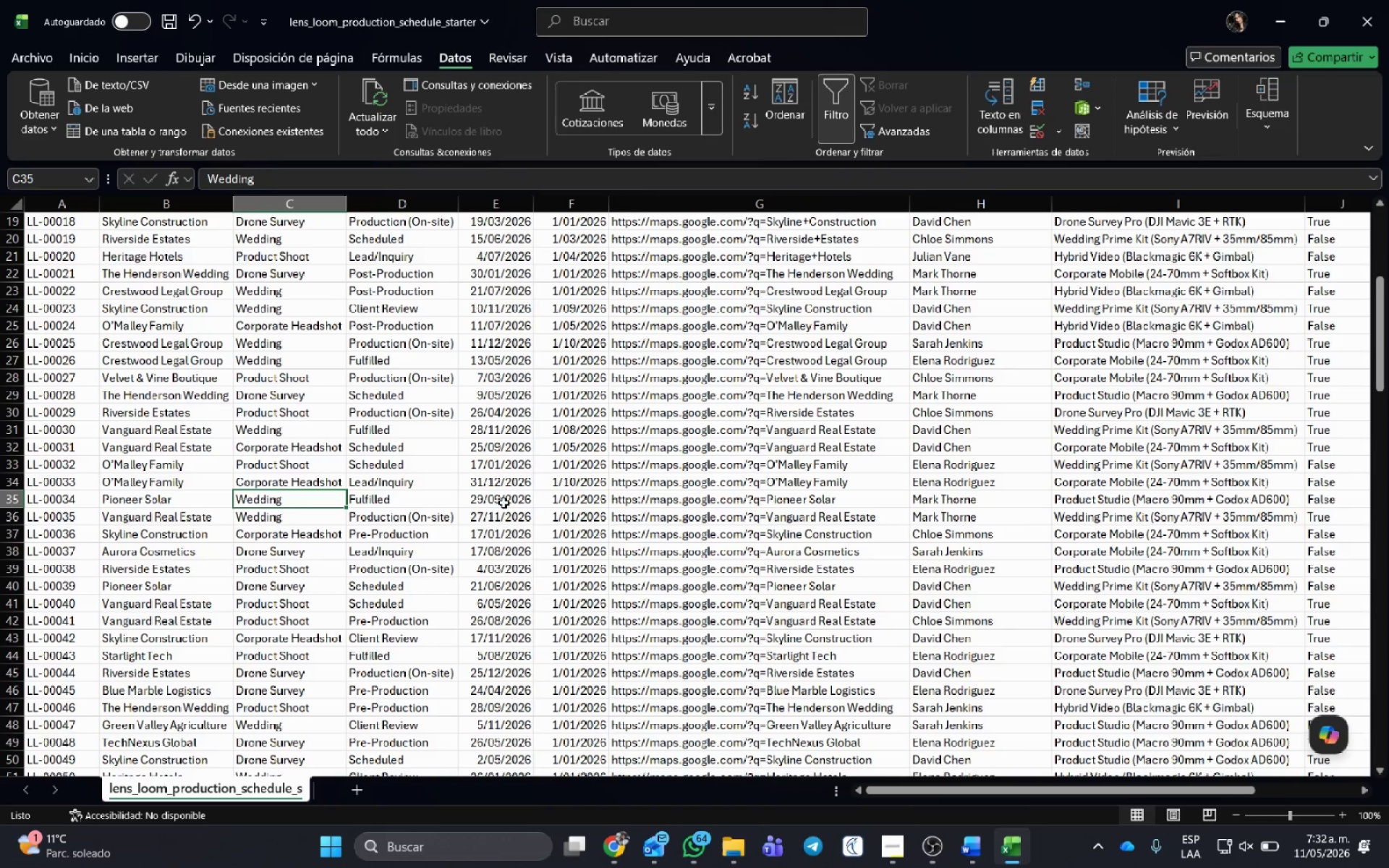 
scroll: coordinate [492, 537], scroll_direction: down, amount: 1.0
 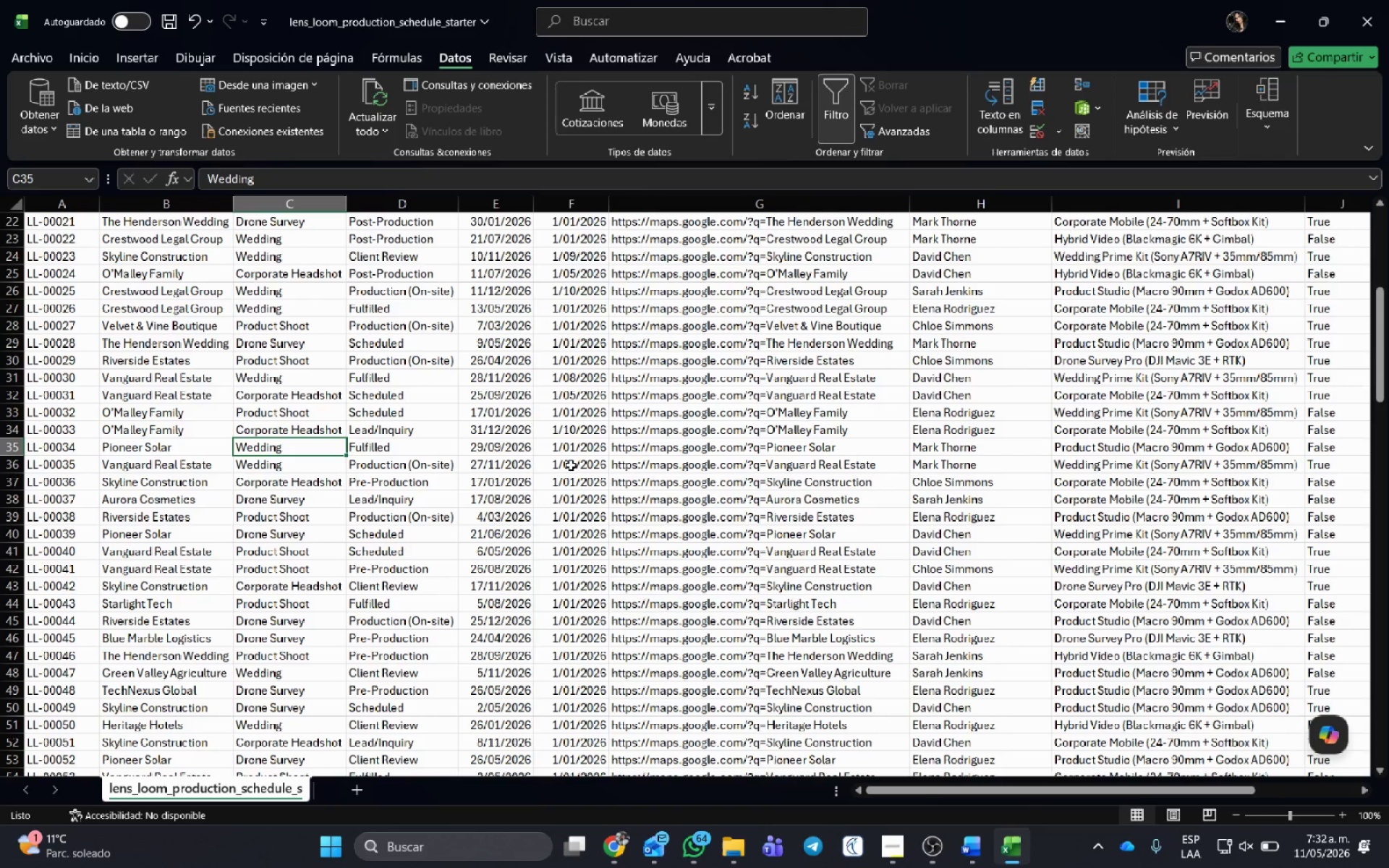 
double_click([571, 465])
 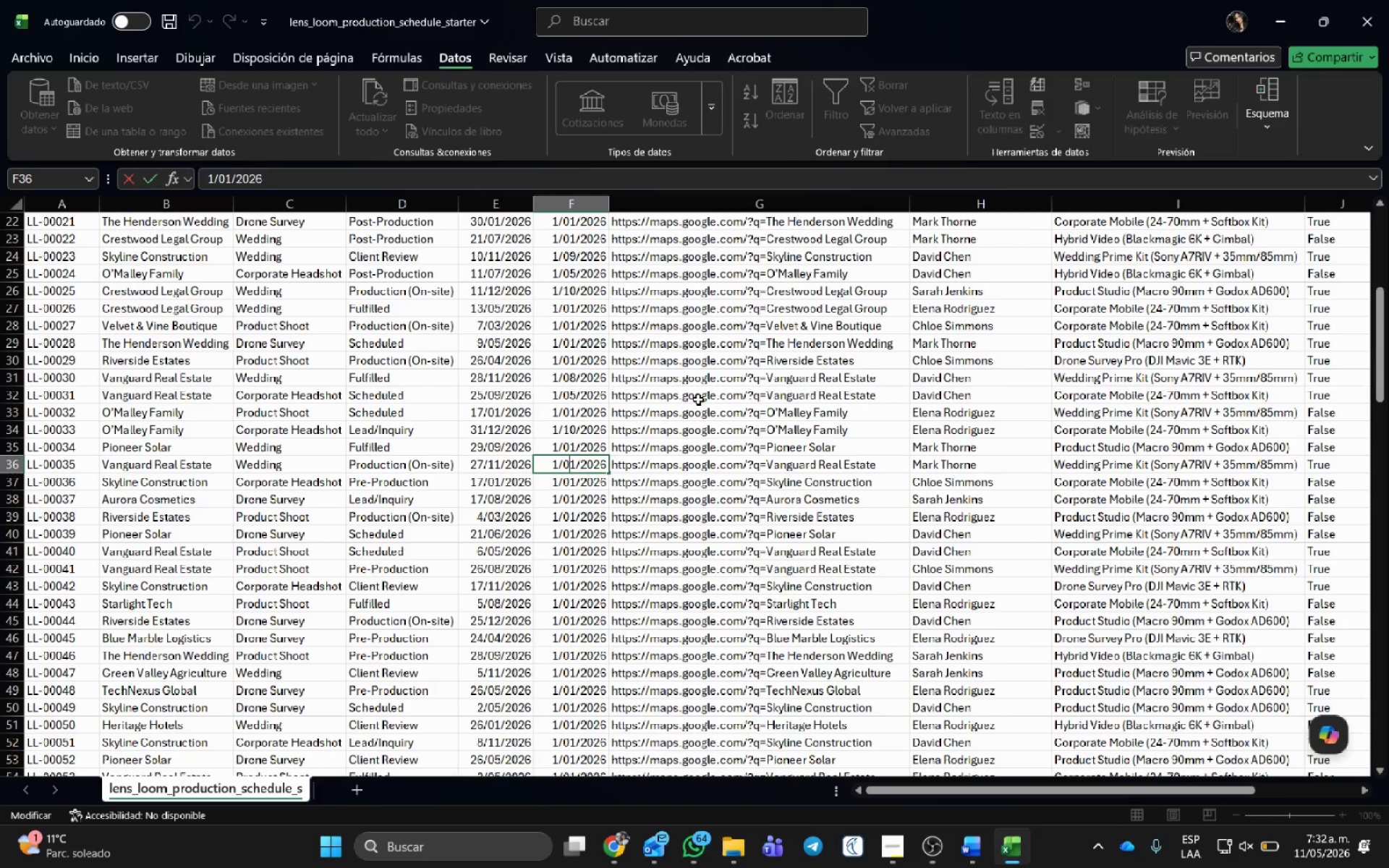 
key(Delete)
 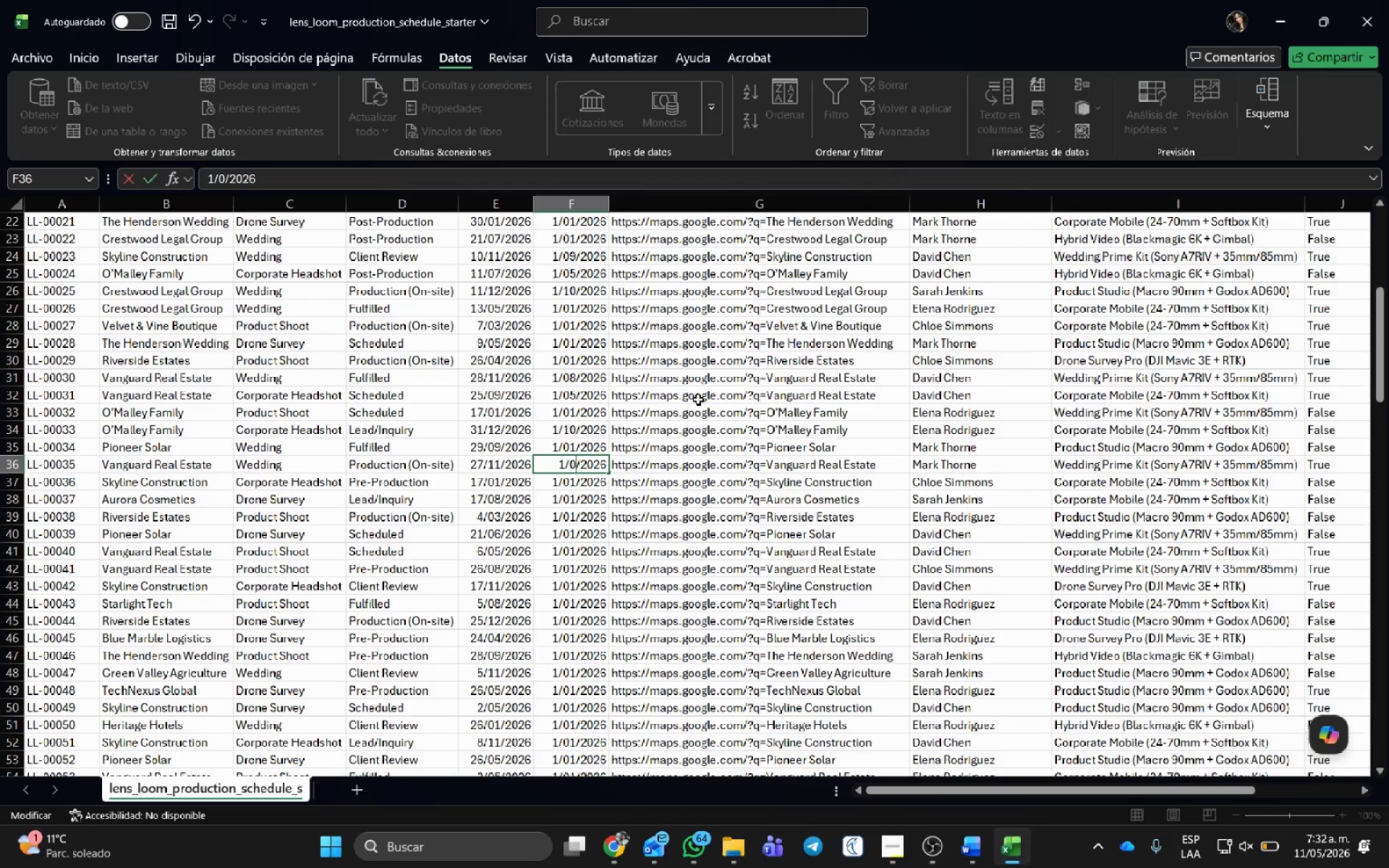 
key(Numpad8)
 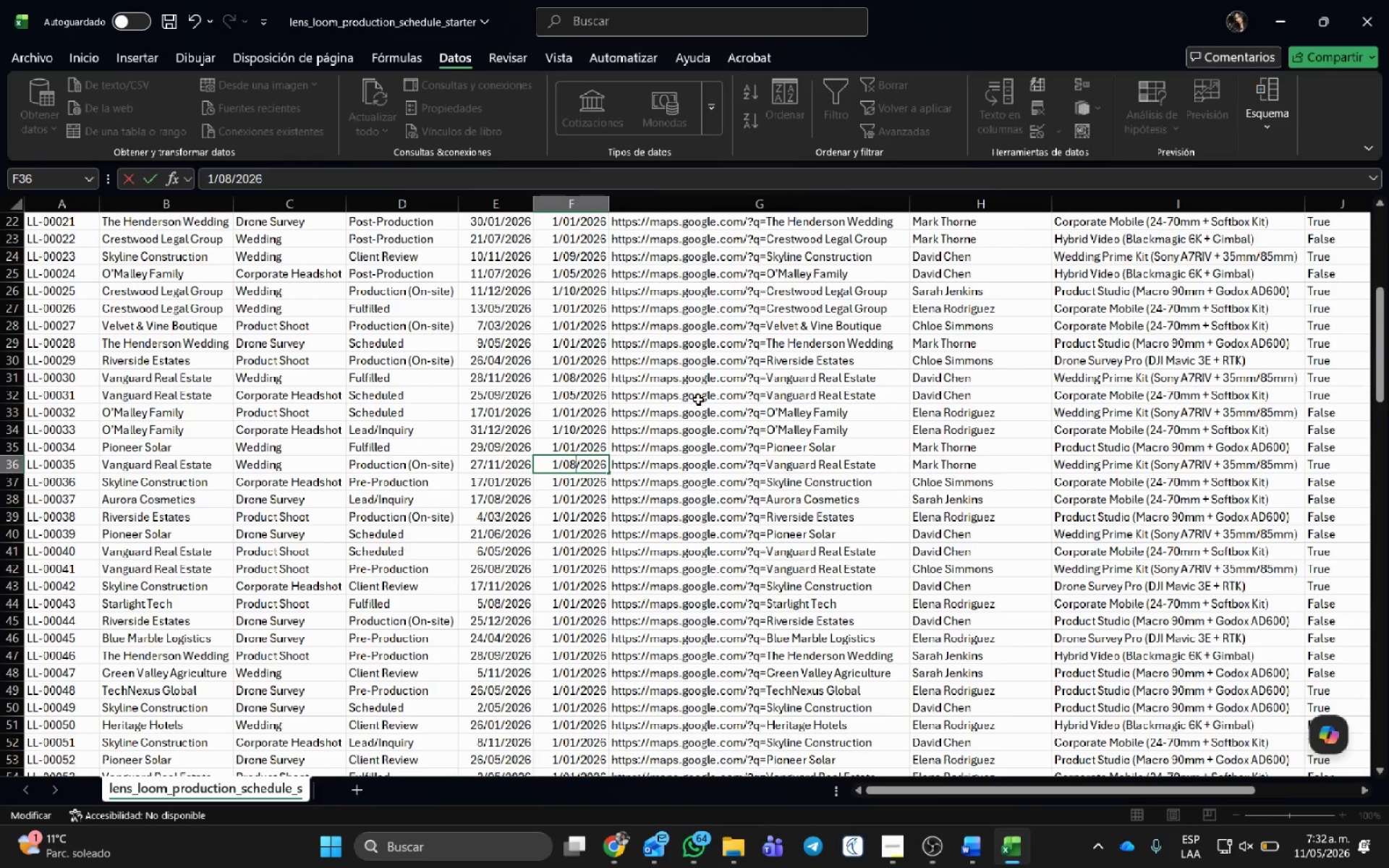 
key(NumpadEnter)
 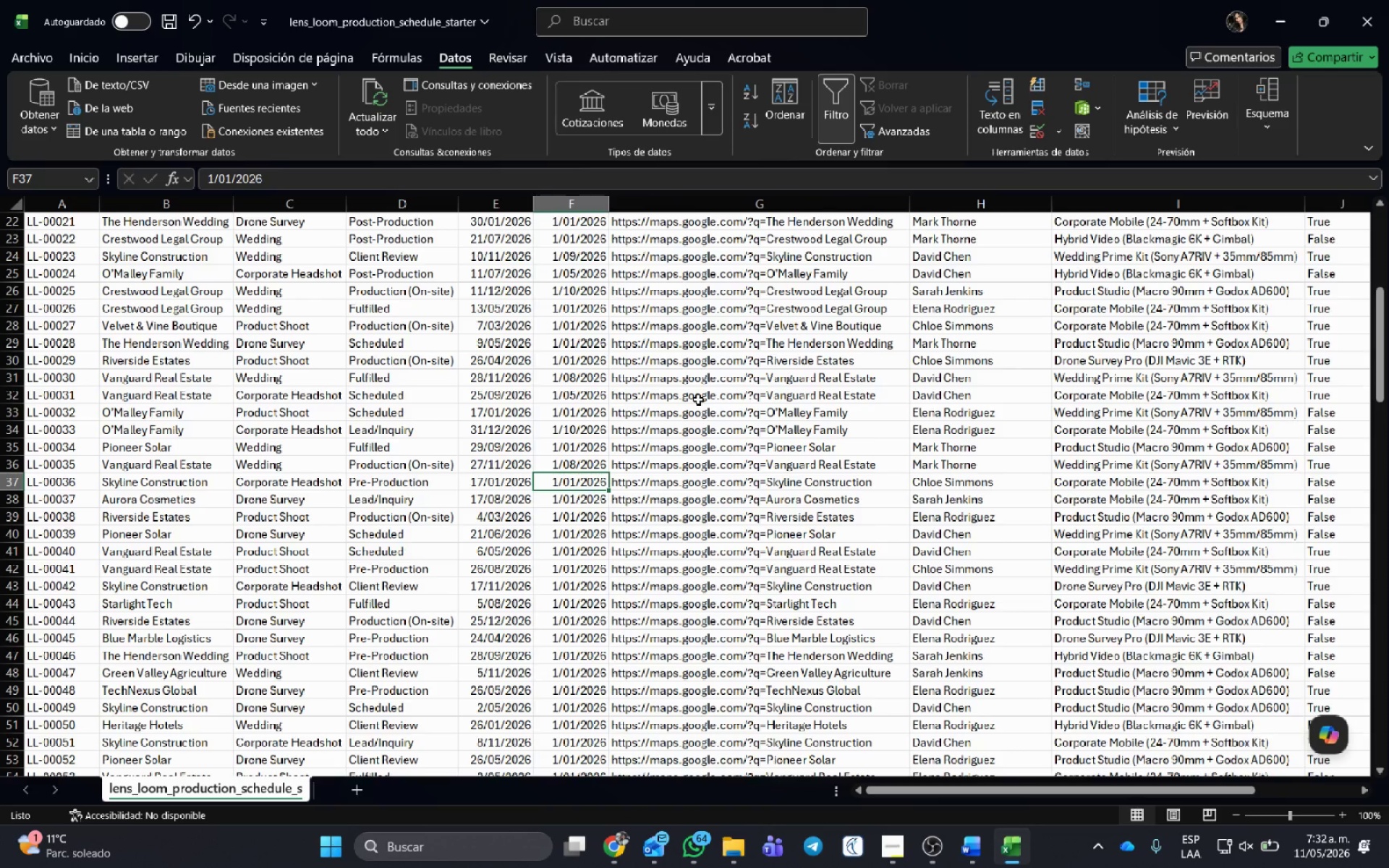 
wait(26.39)
 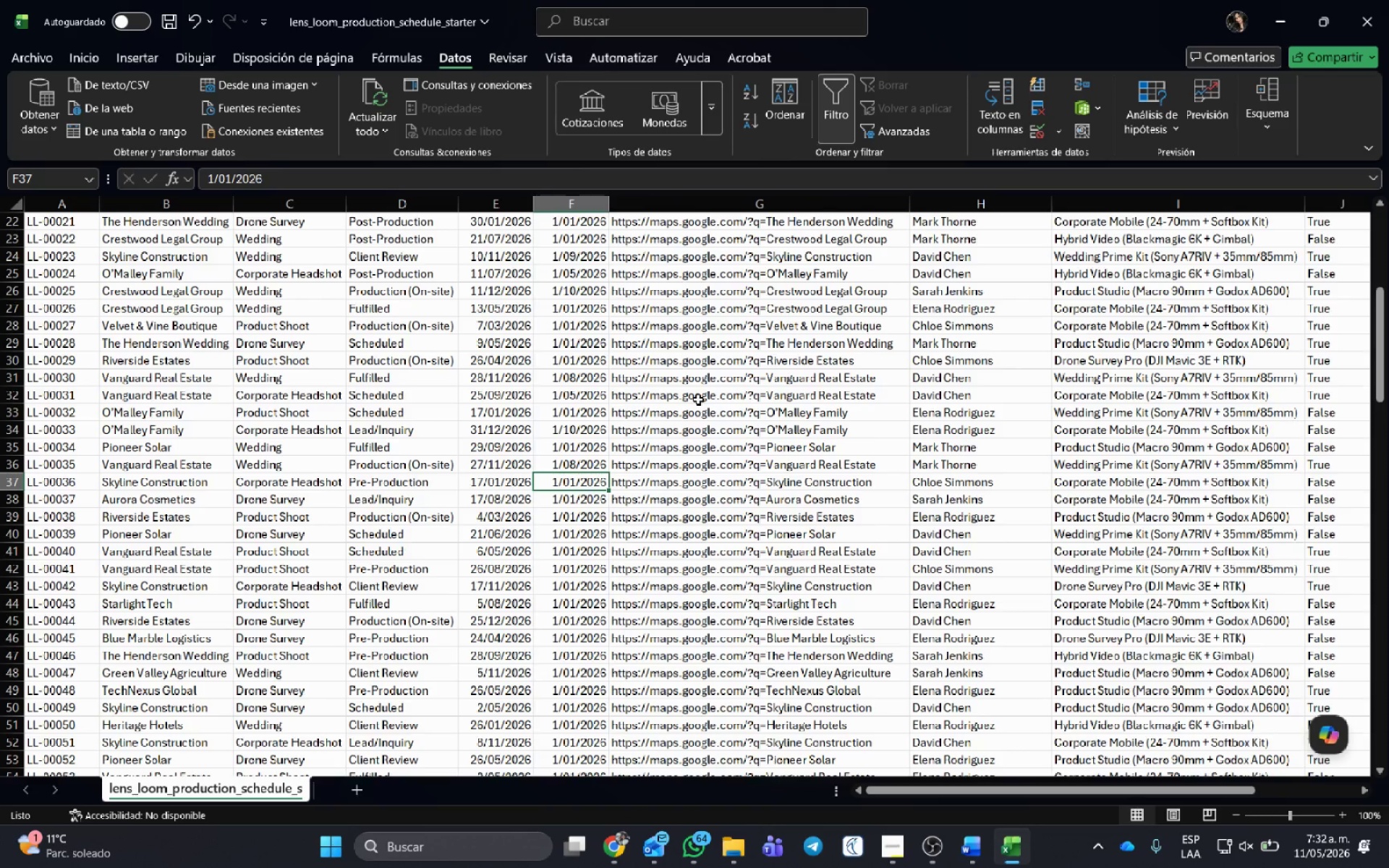 
left_click([576, 505])
 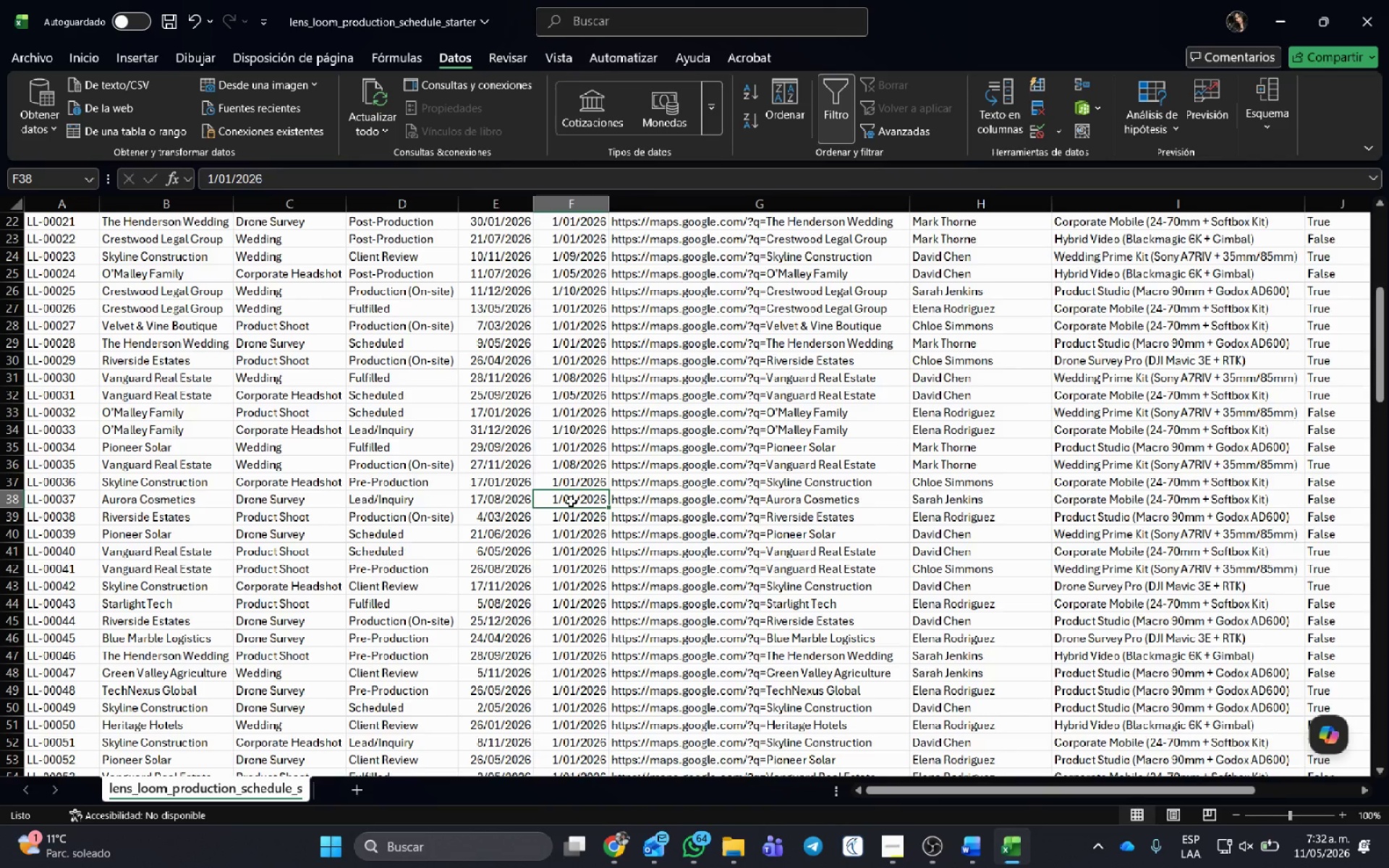 
double_click([572, 500])
 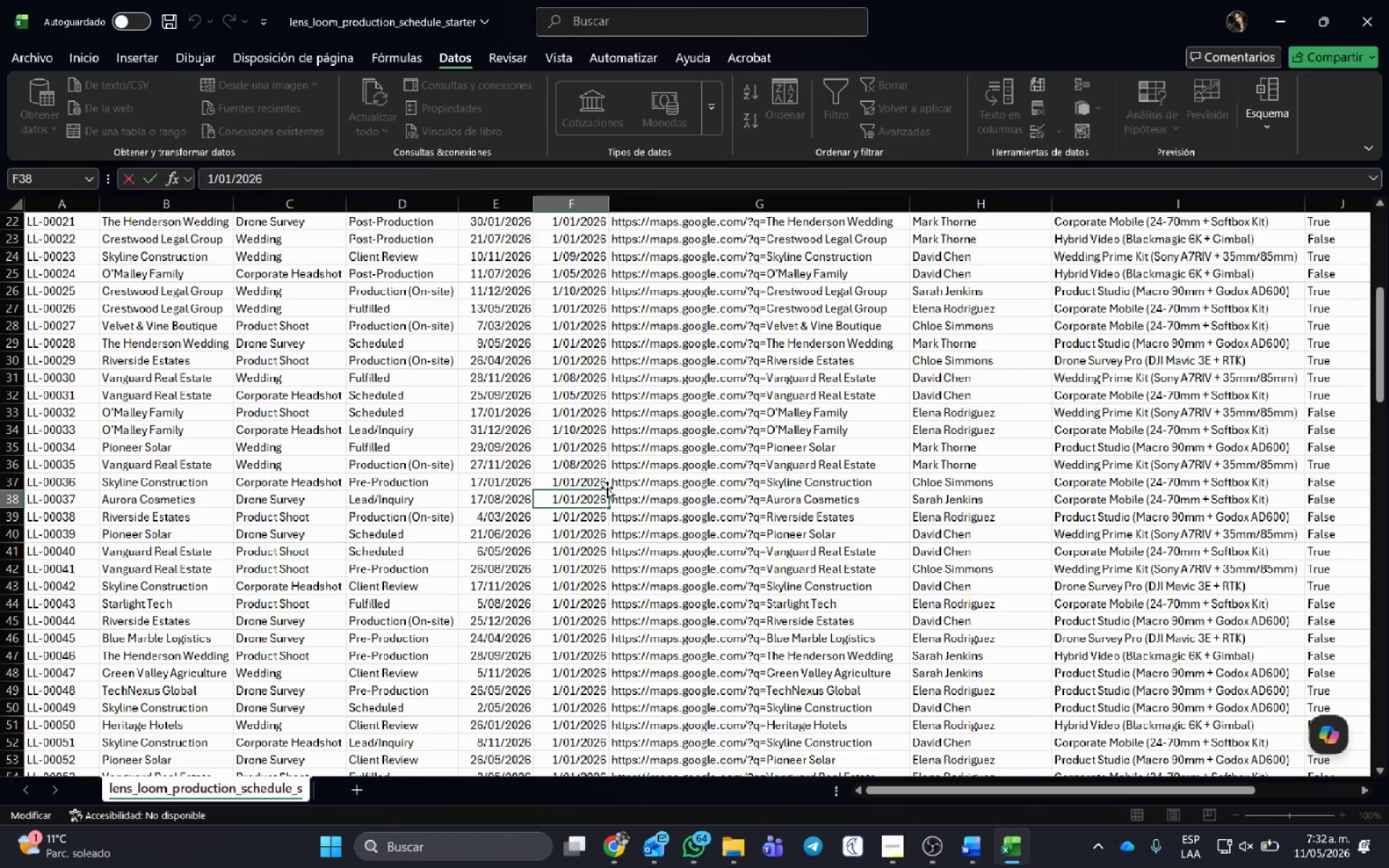 
key(Delete)
 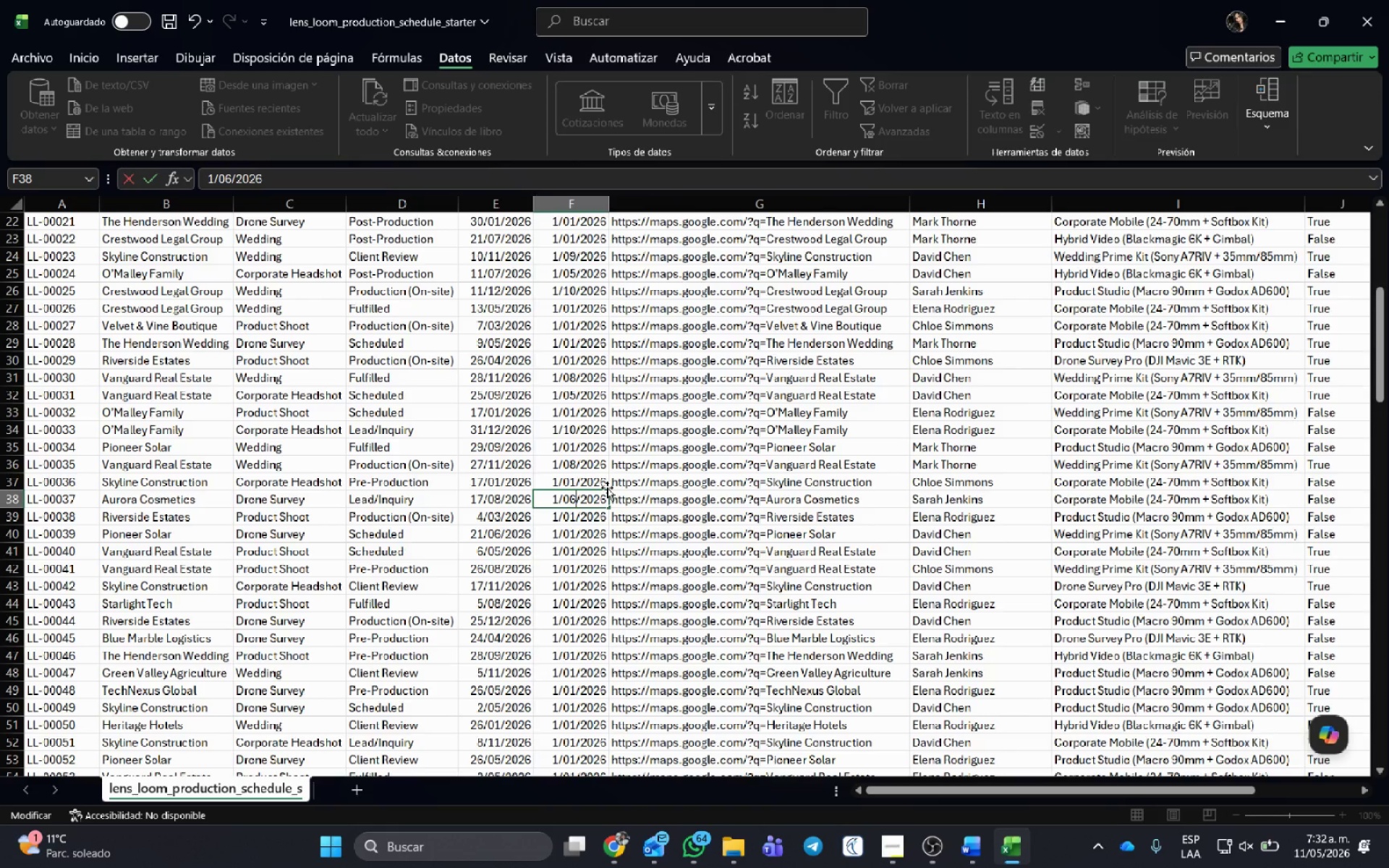 
key(Numpad6)
 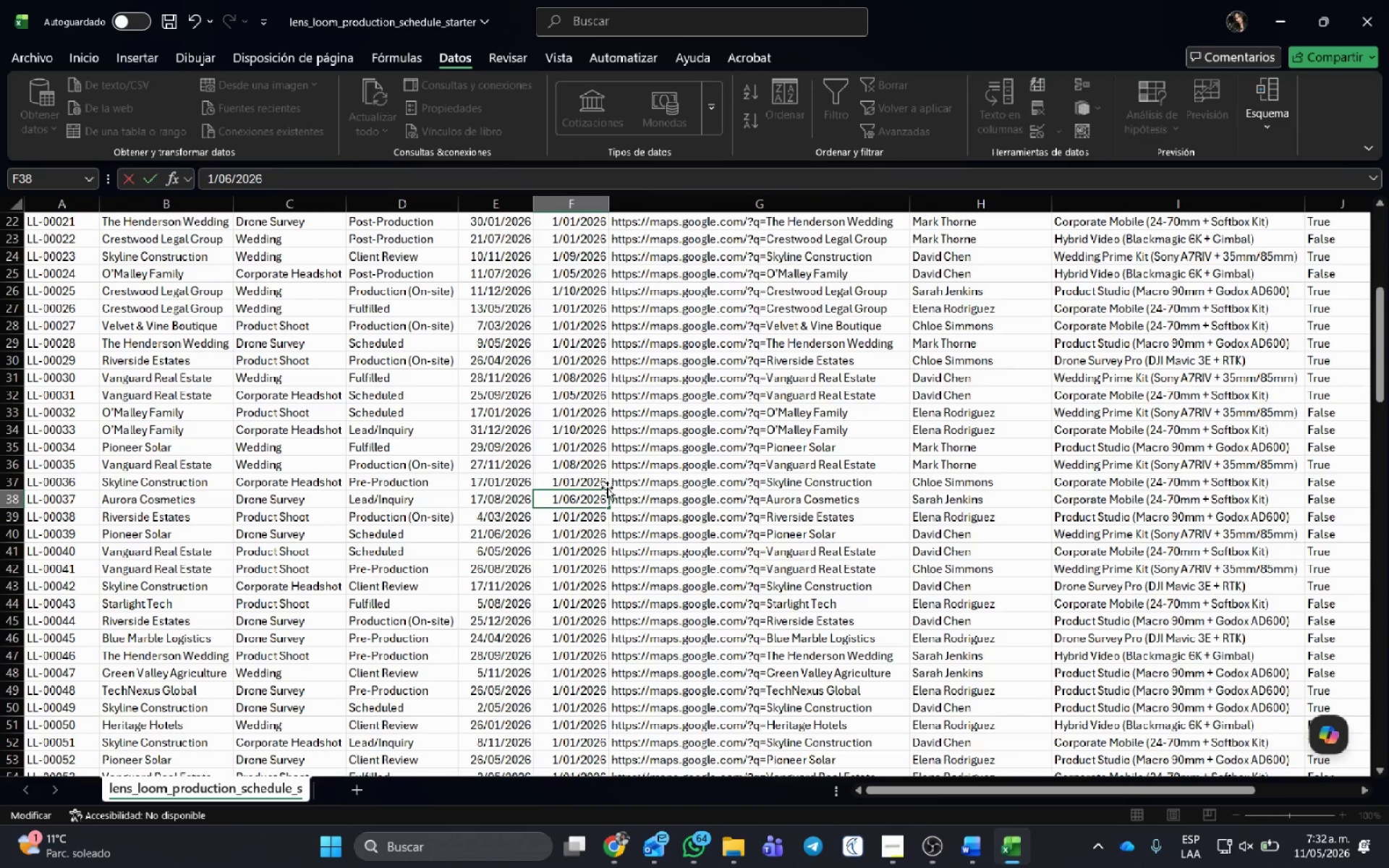 
key(NumpadEnter)
 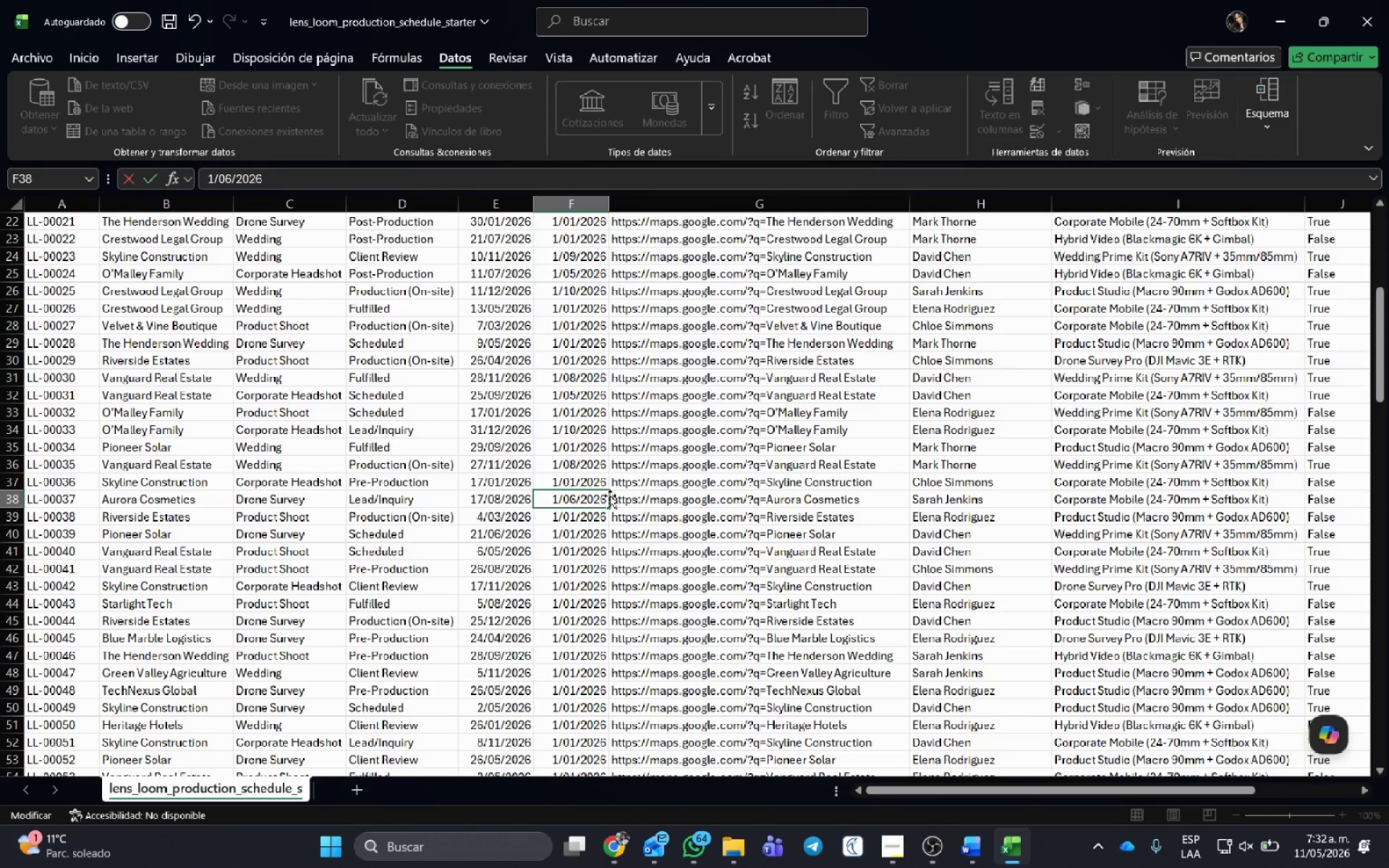 
left_click([593, 517])
 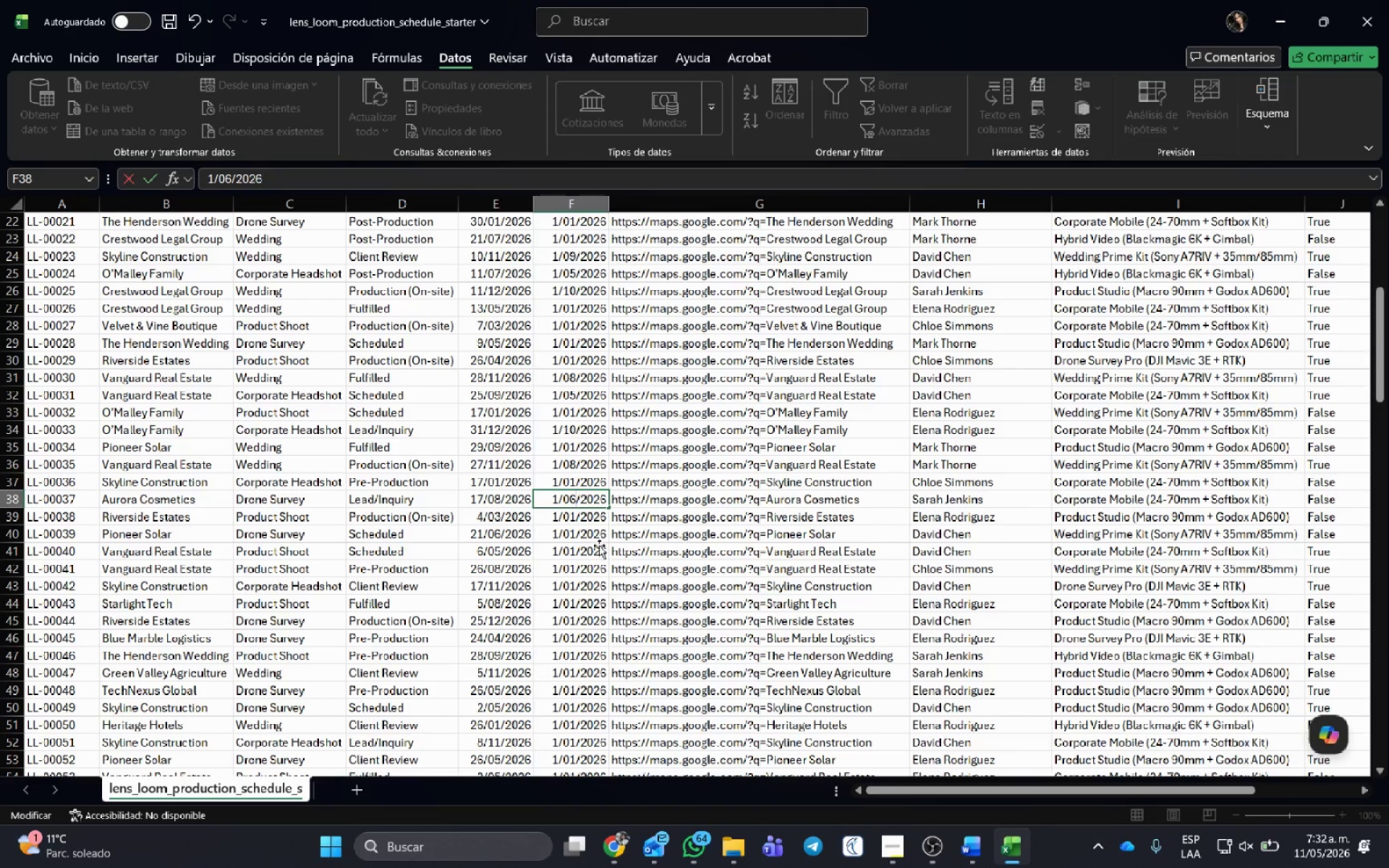 
left_click_drag(start_coordinate=[645, 550], to_coordinate=[650, 550])
 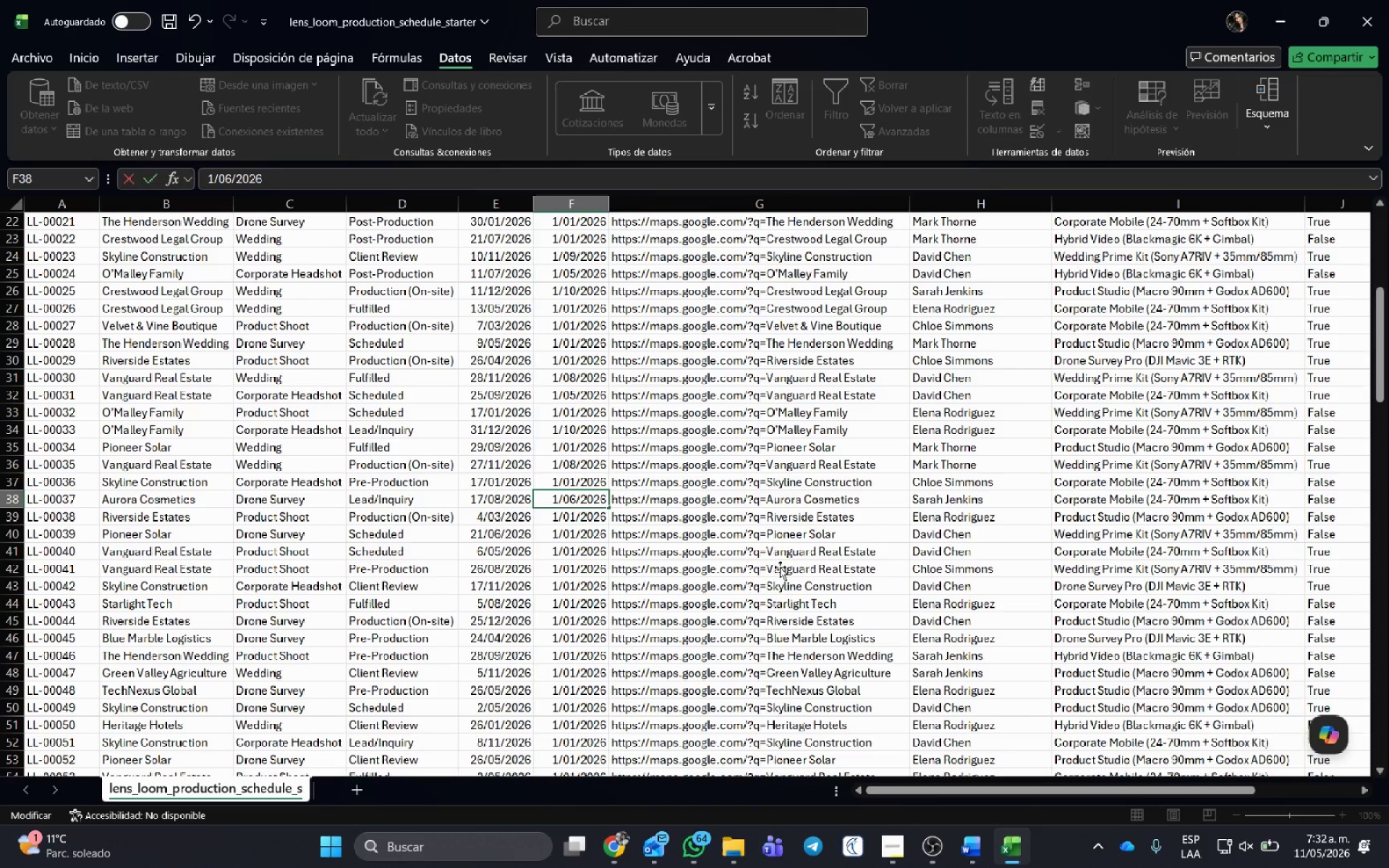 
key(Escape)
 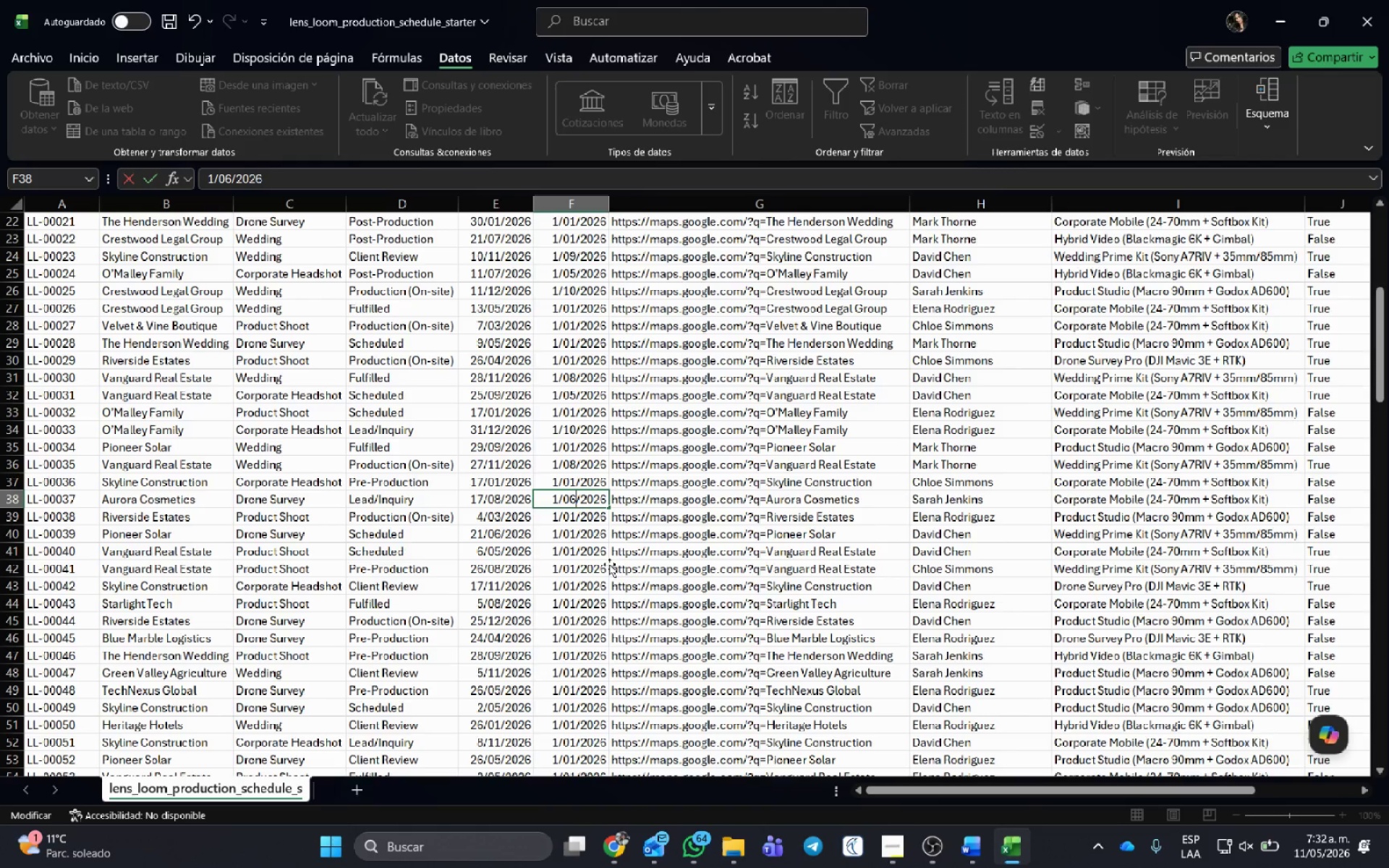 
left_click_drag(start_coordinate=[609, 563], to_coordinate=[576, 322])
 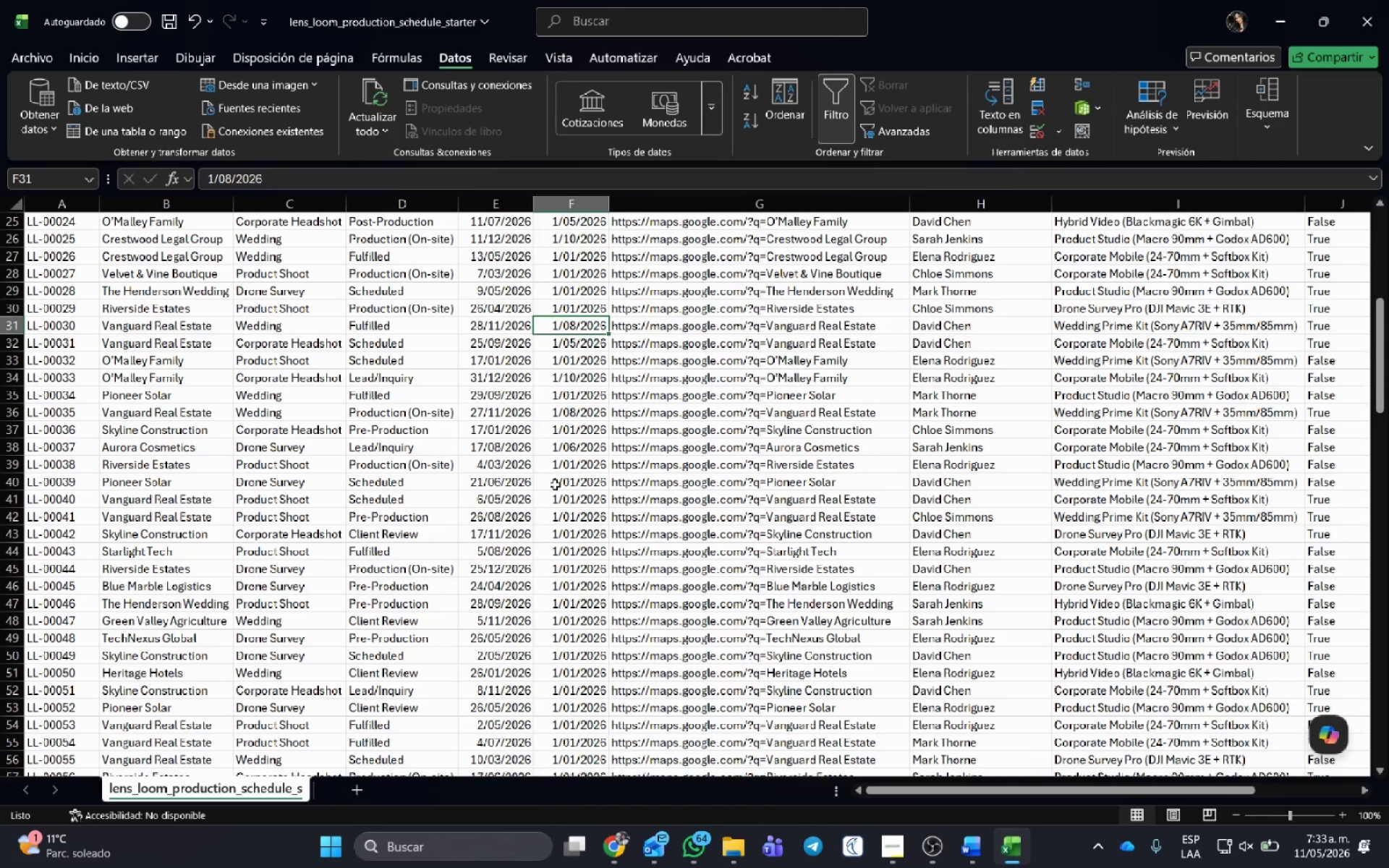 
scroll: coordinate [558, 490], scroll_direction: down, amount: 4.0
 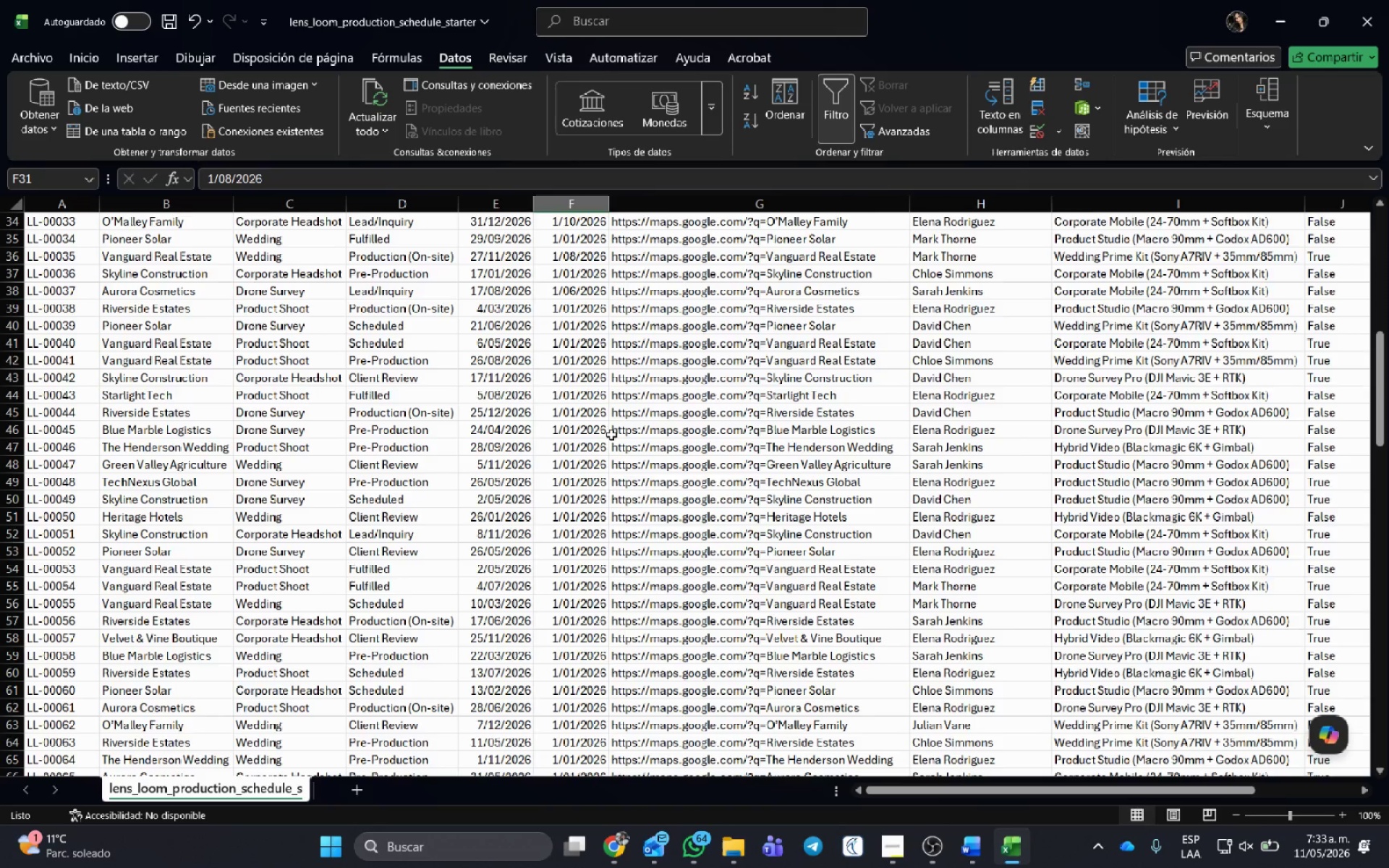 
scroll: coordinate [649, 423], scroll_direction: up, amount: 2.0
 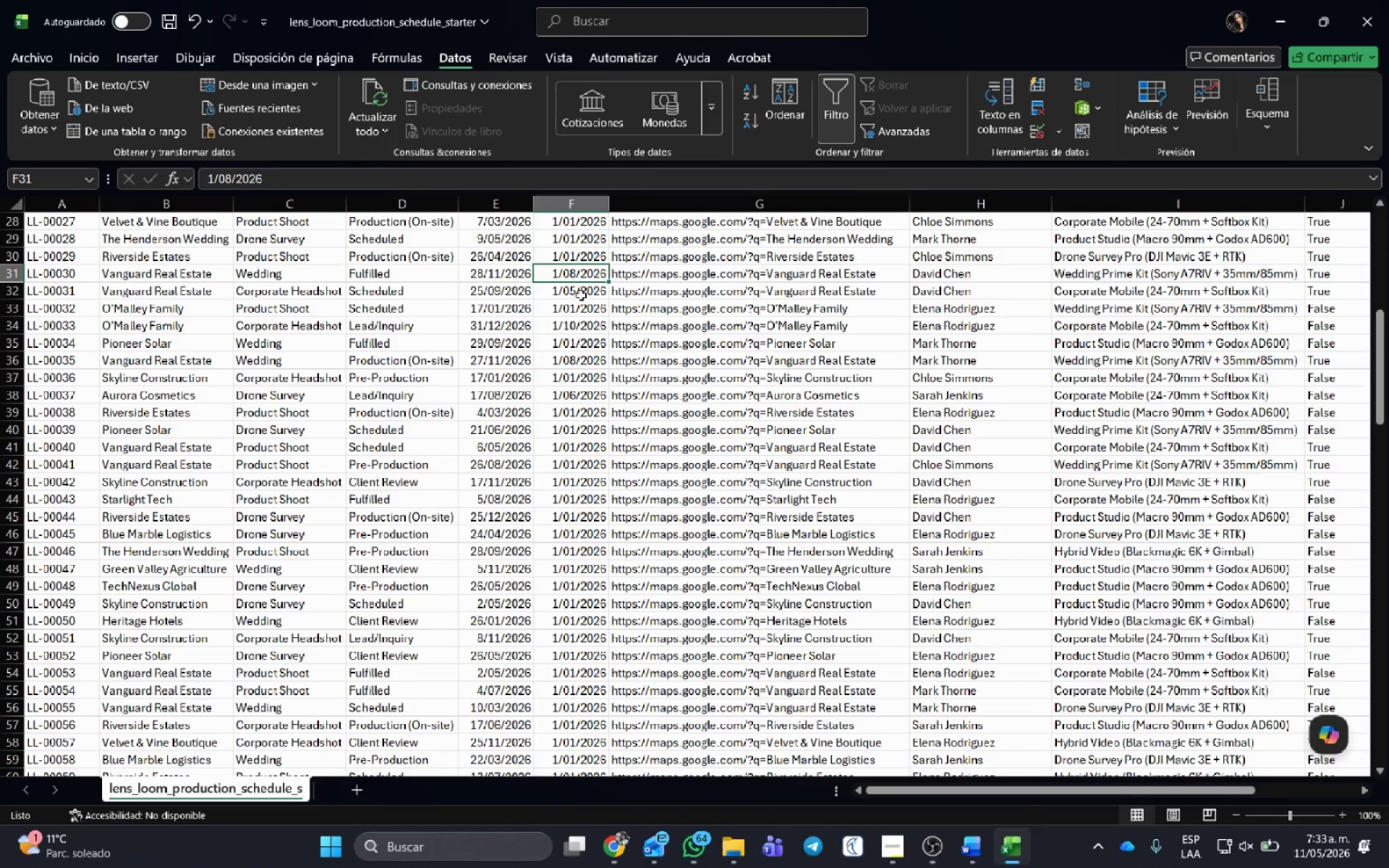 
left_click([581, 295])
 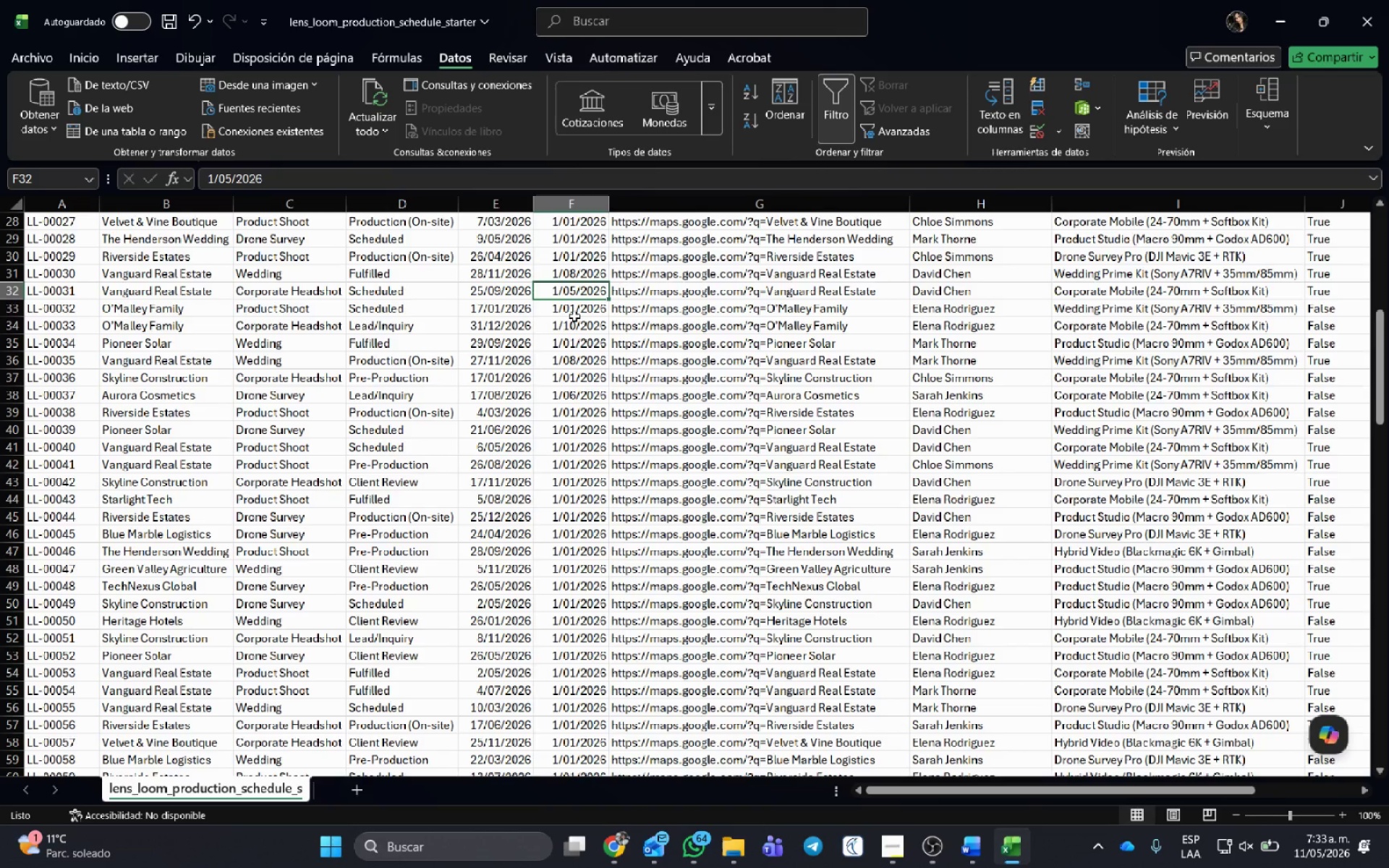 
left_click([574, 316])
 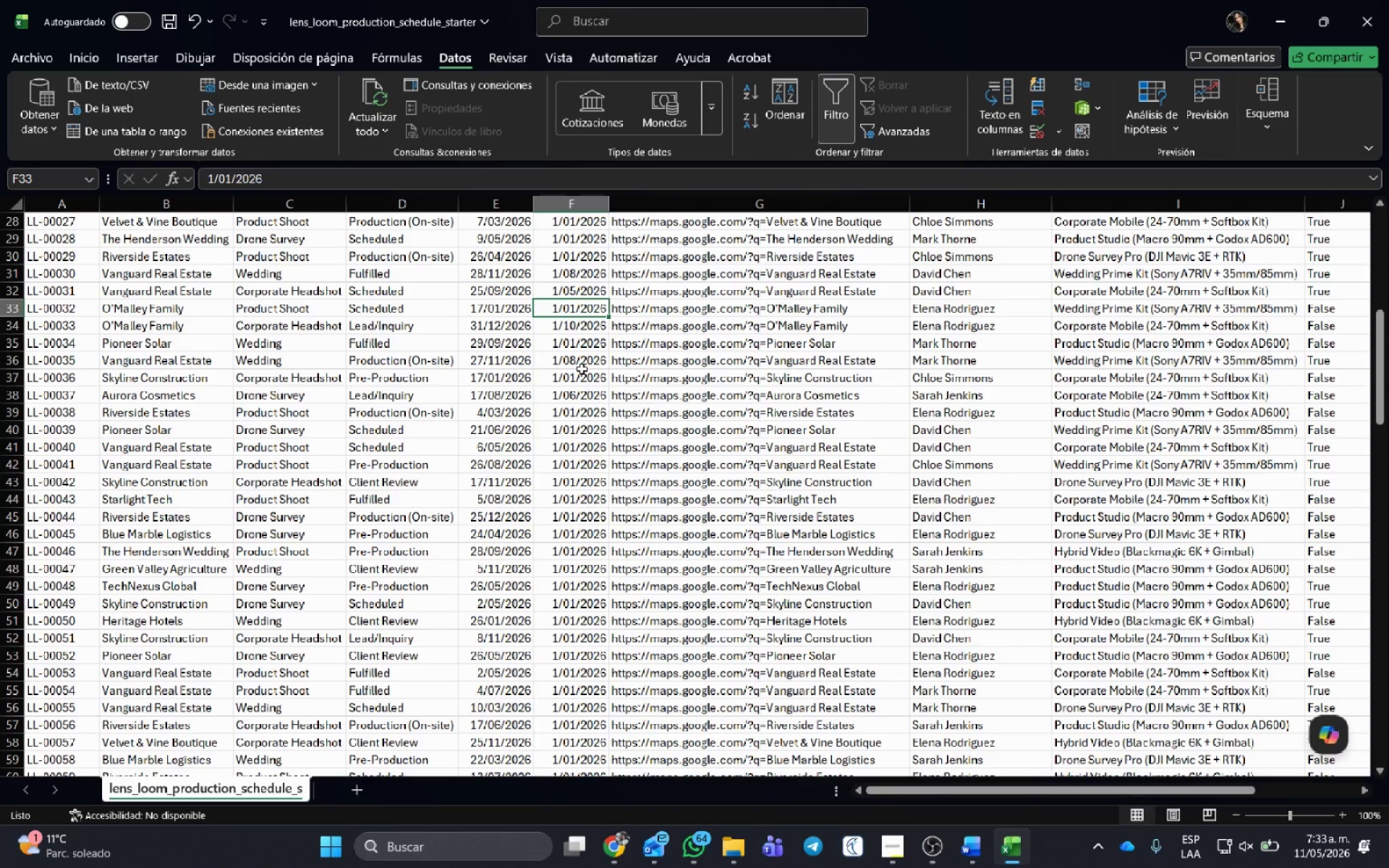 
scroll: coordinate [581, 367], scroll_direction: down, amount: 1.0
 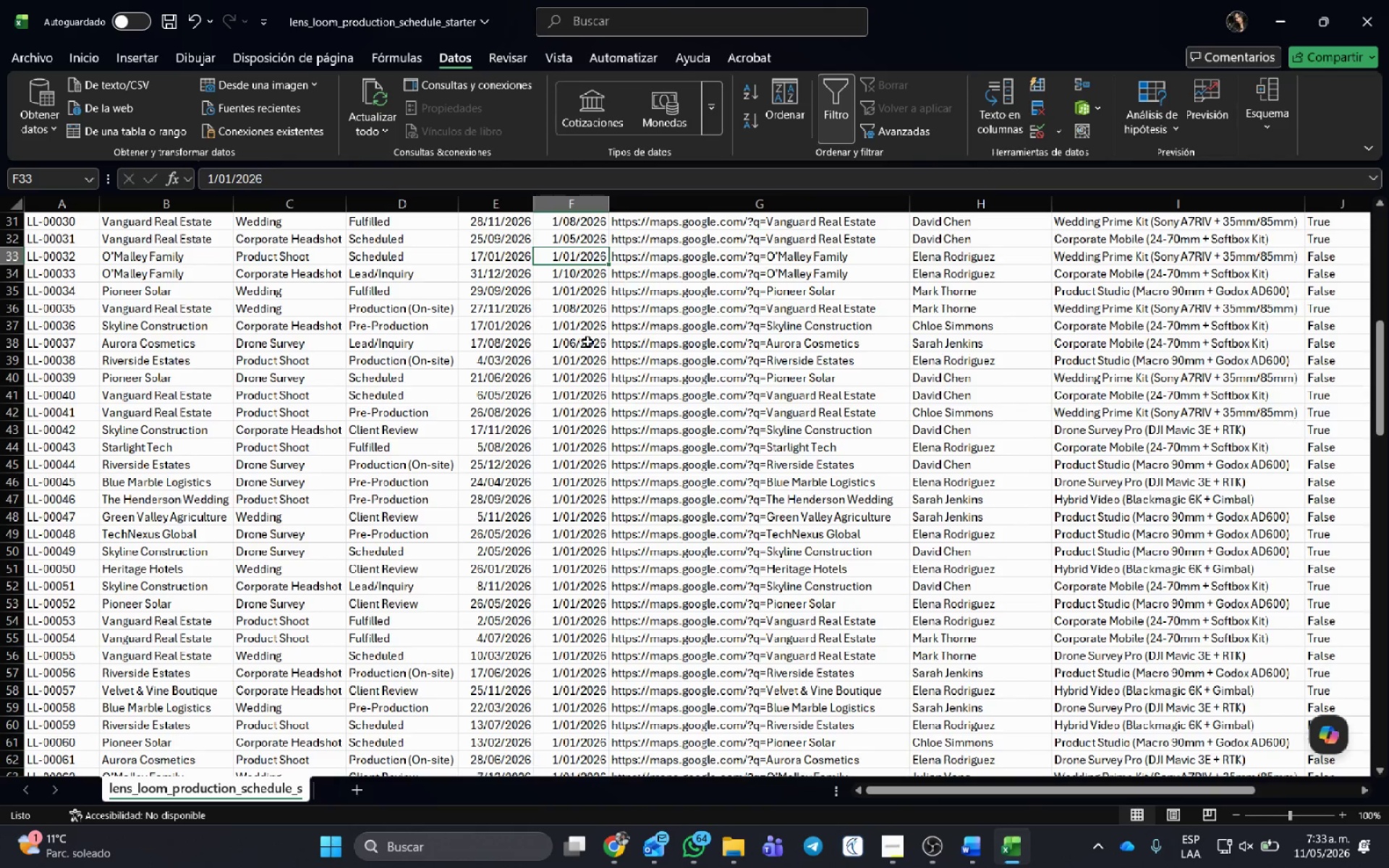 
left_click([590, 333])
 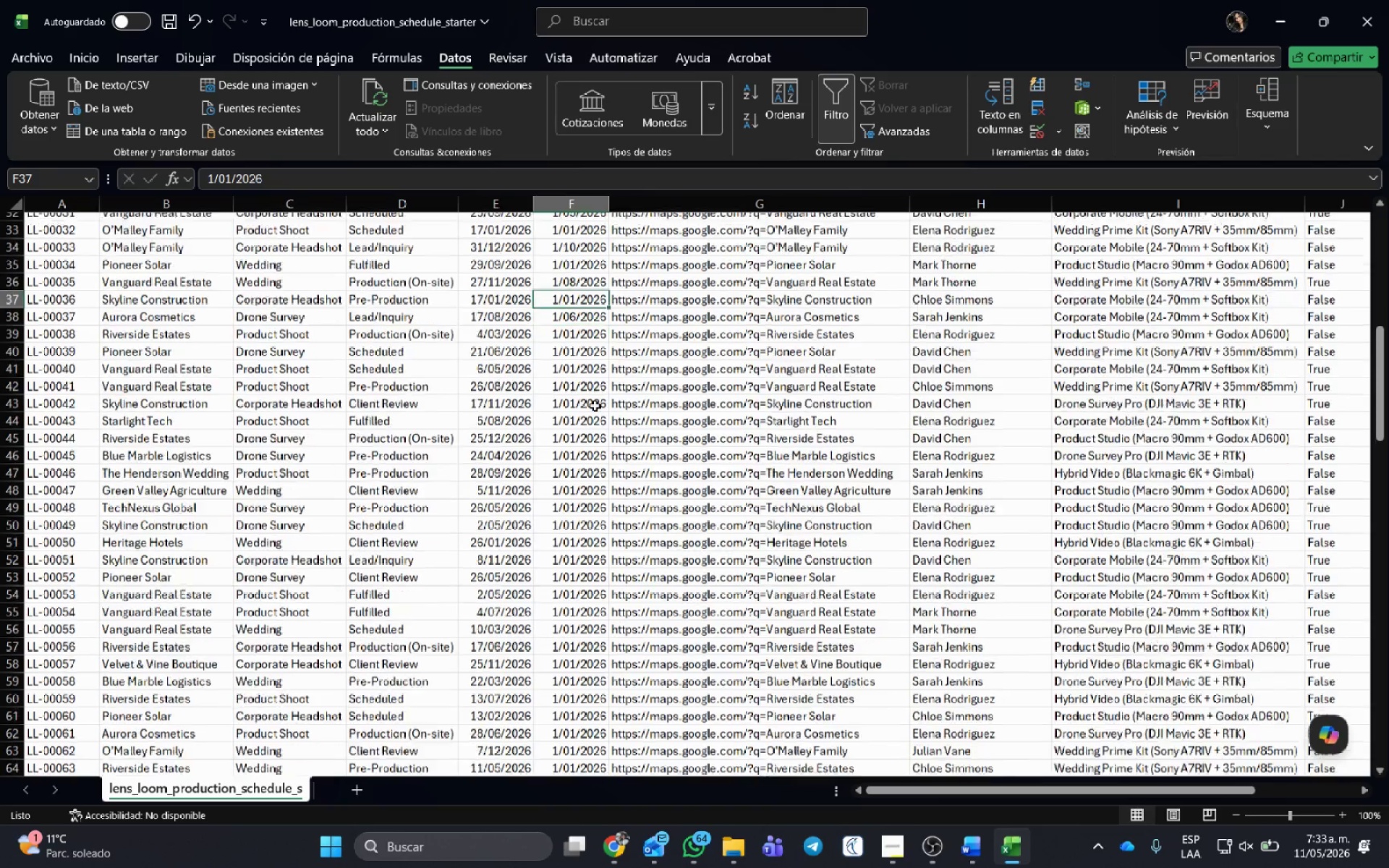 
scroll: coordinate [595, 406], scroll_direction: down, amount: 1.0
 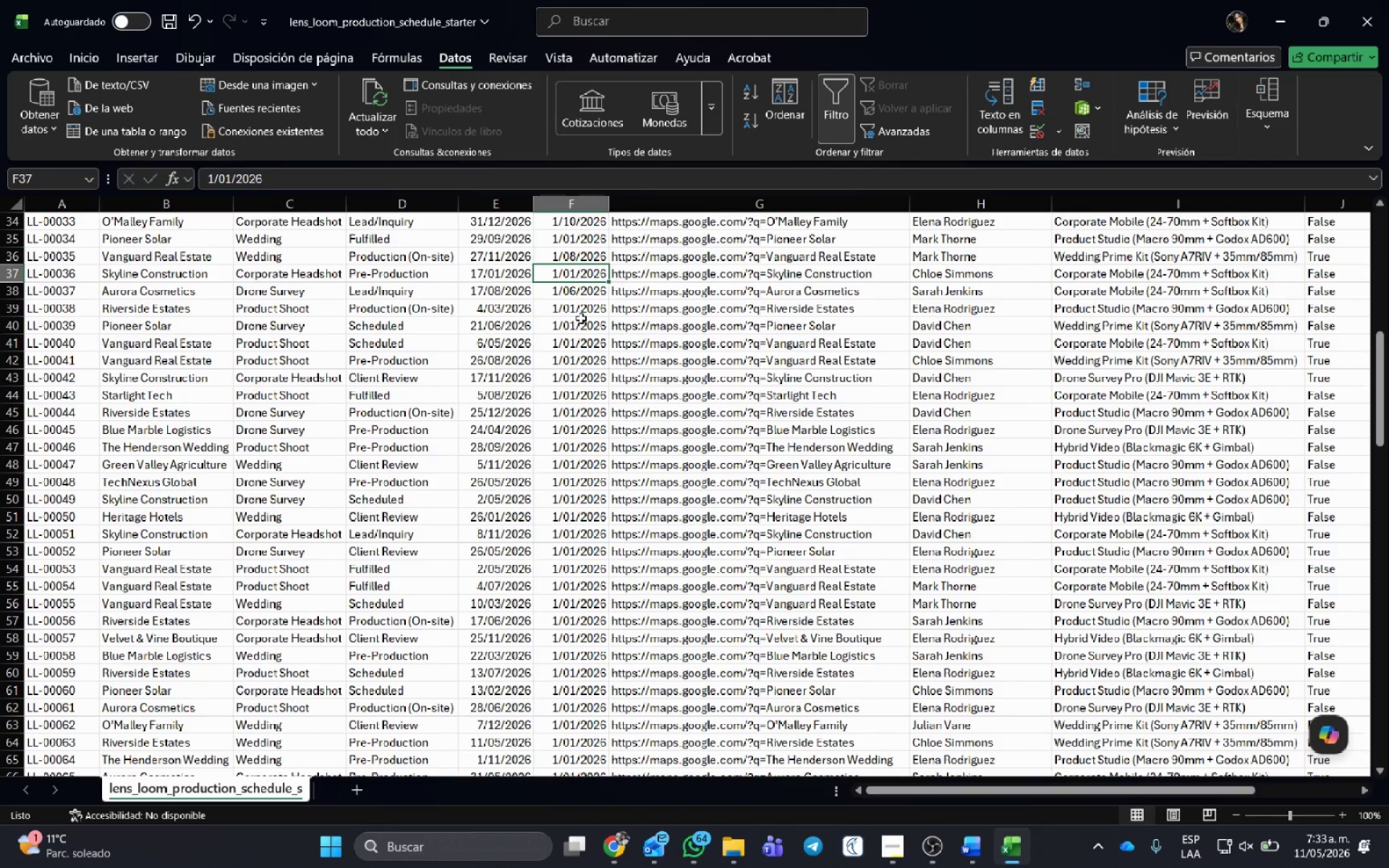 
left_click([582, 318])
 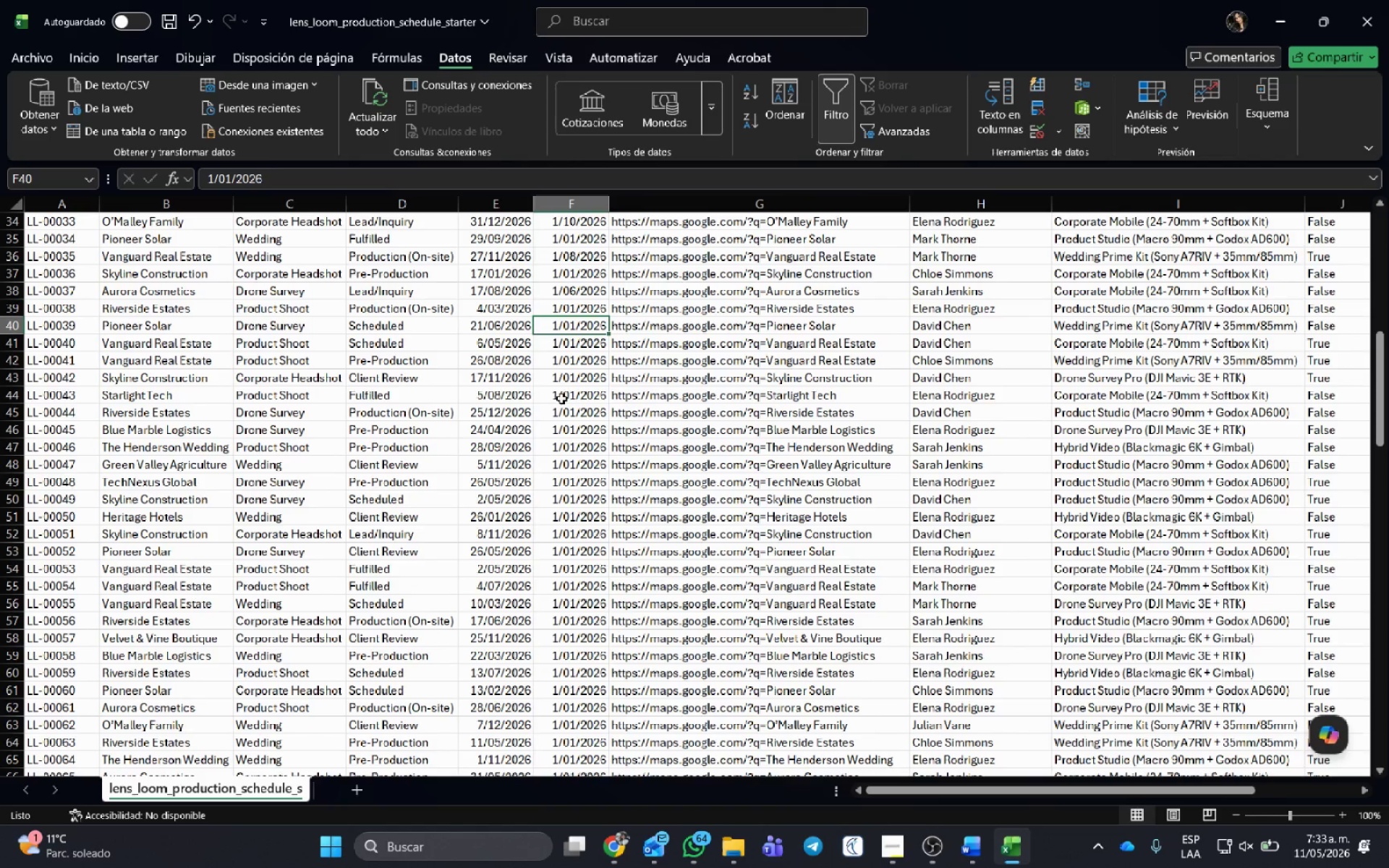 
scroll: coordinate [566, 394], scroll_direction: down, amount: 1.0
 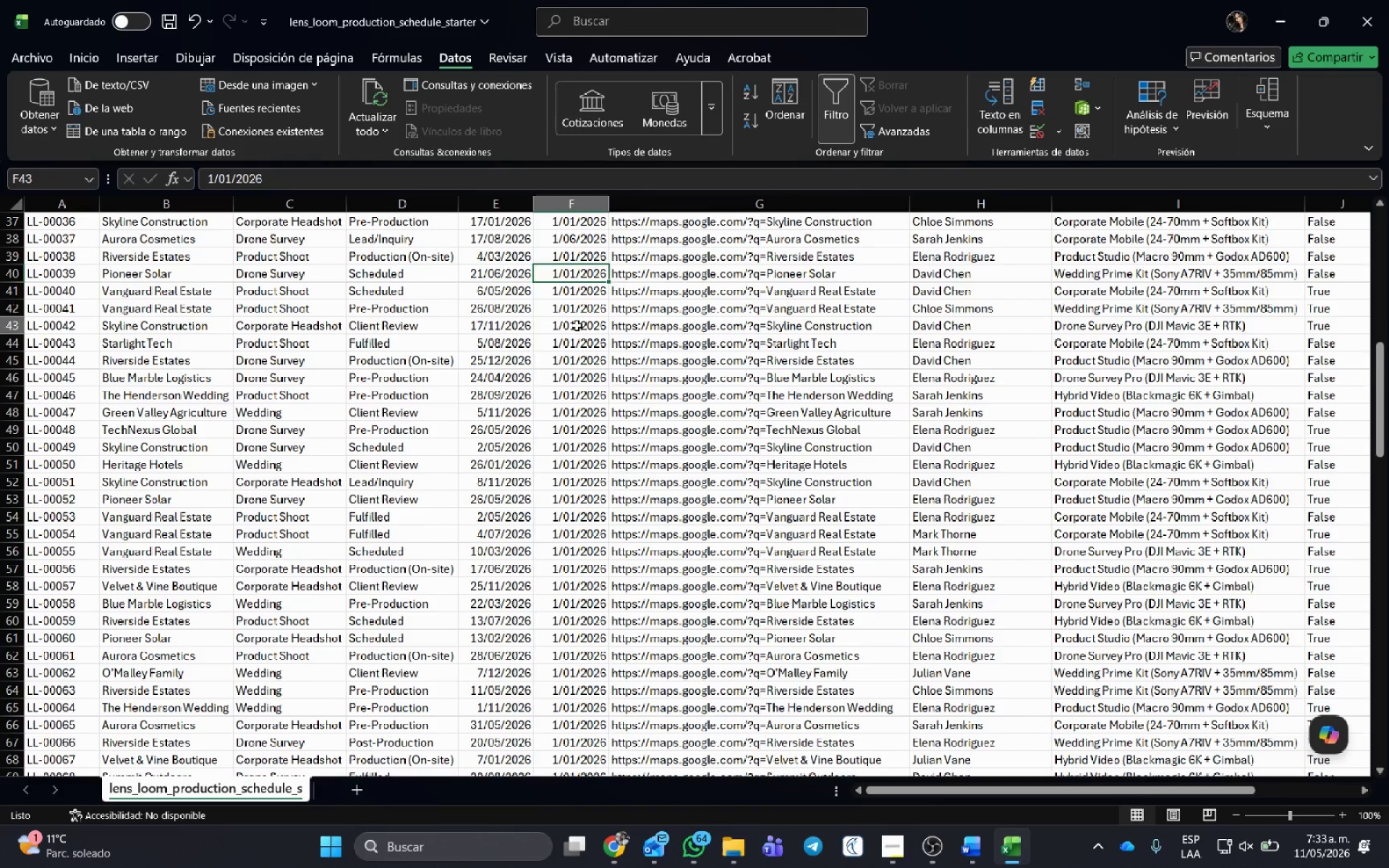 
double_click([577, 326])
 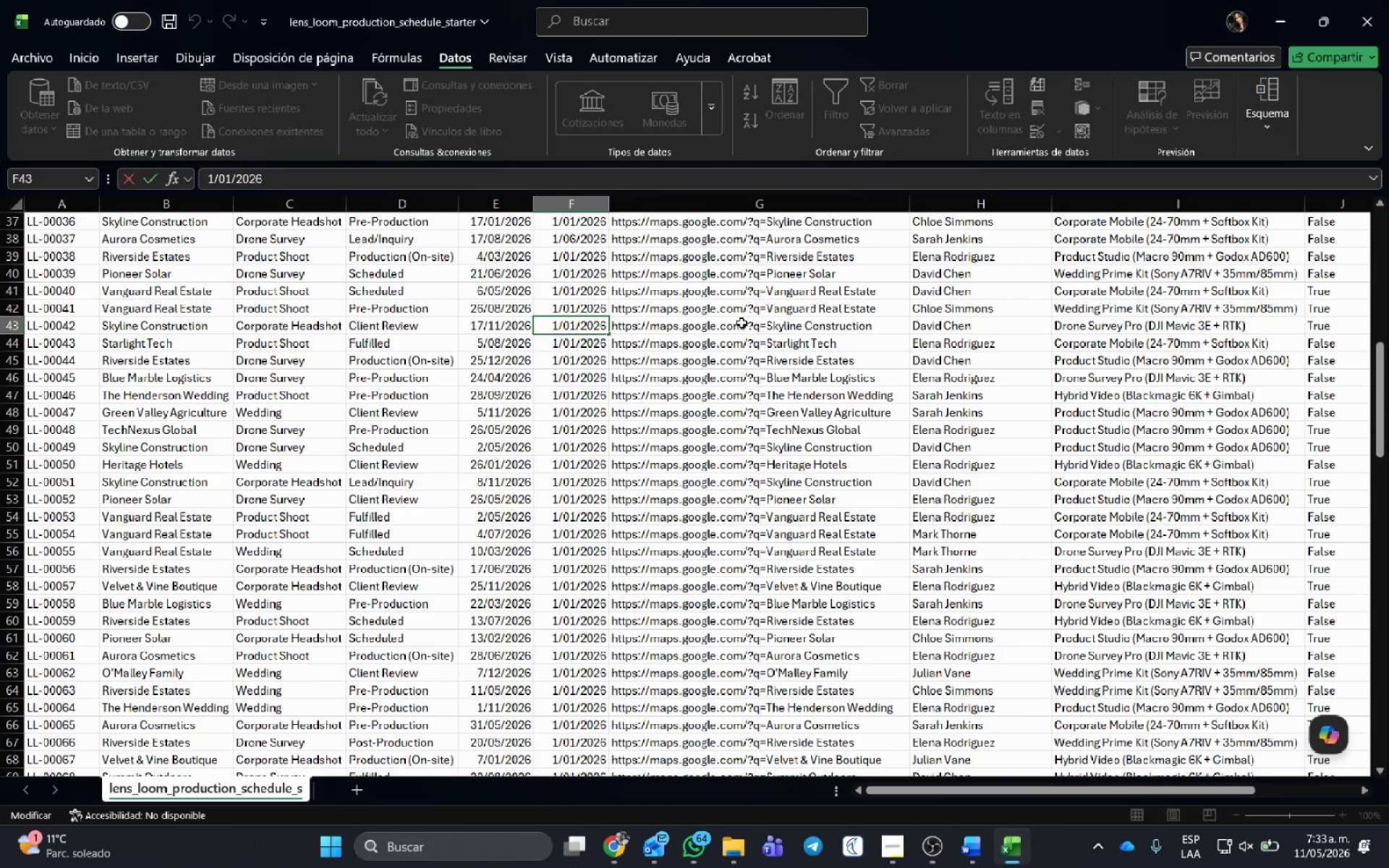 
key(Backspace)
 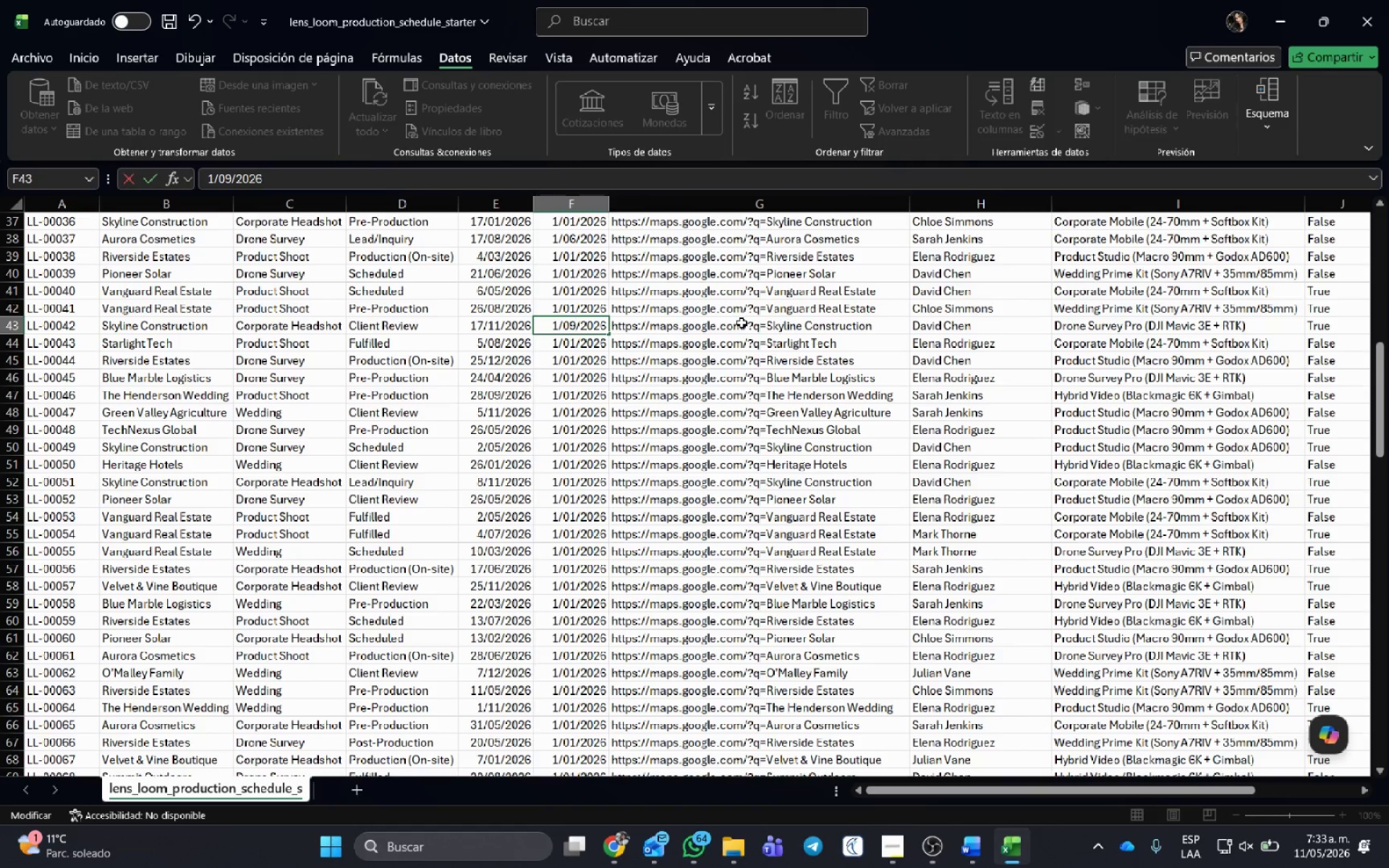 
key(Numpad9)
 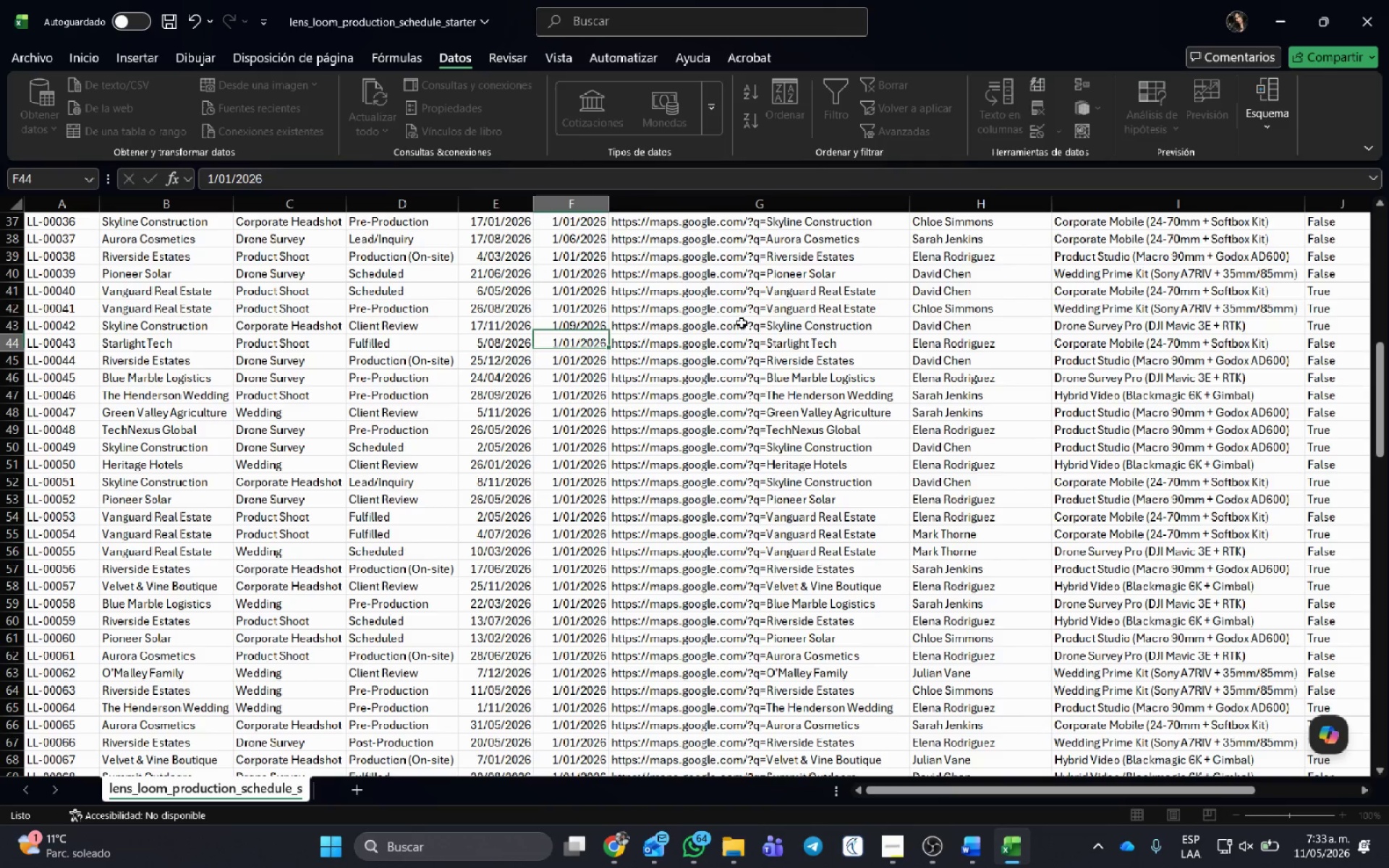 
key(NumpadEnter)
 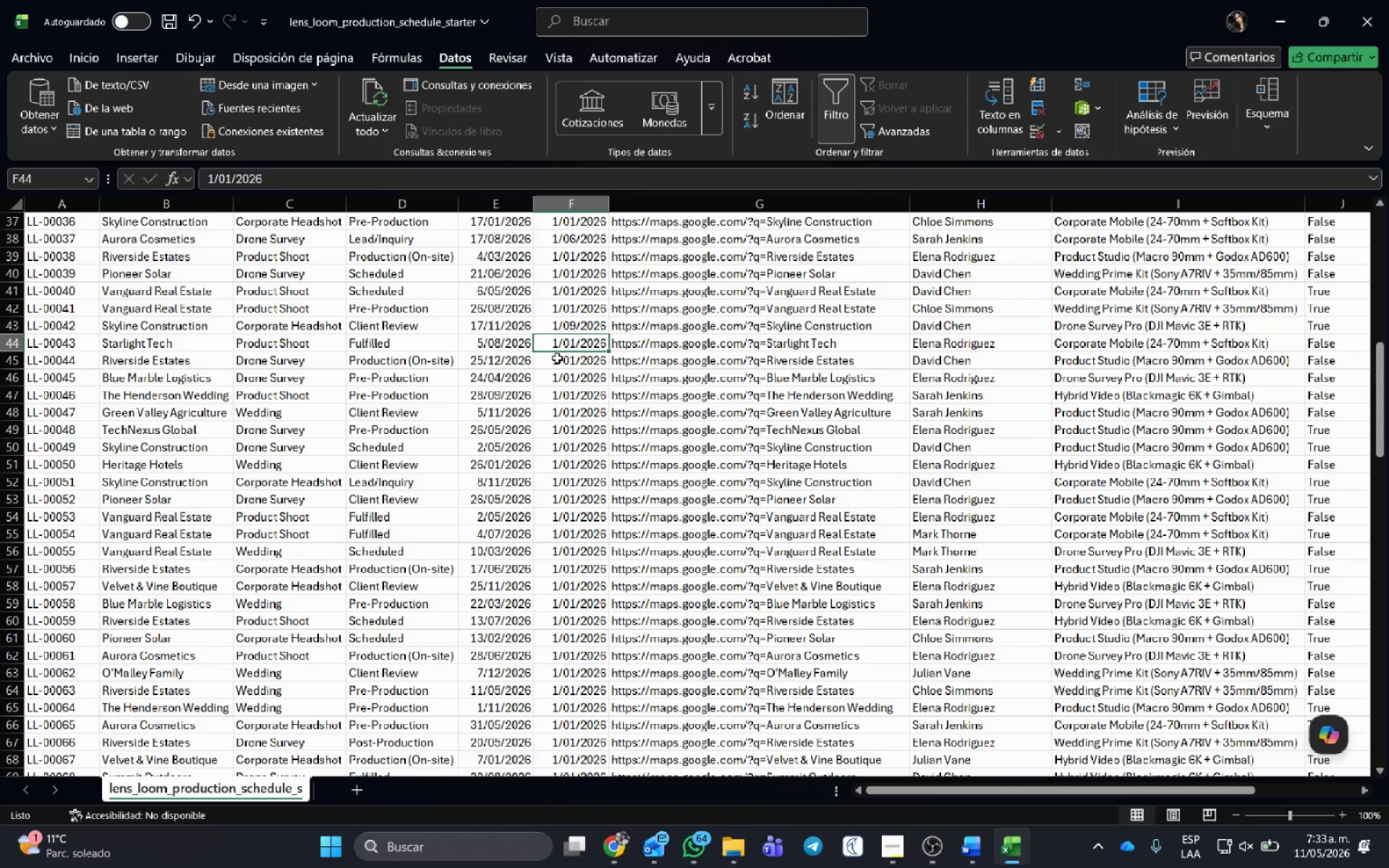 
left_click([572, 346])
 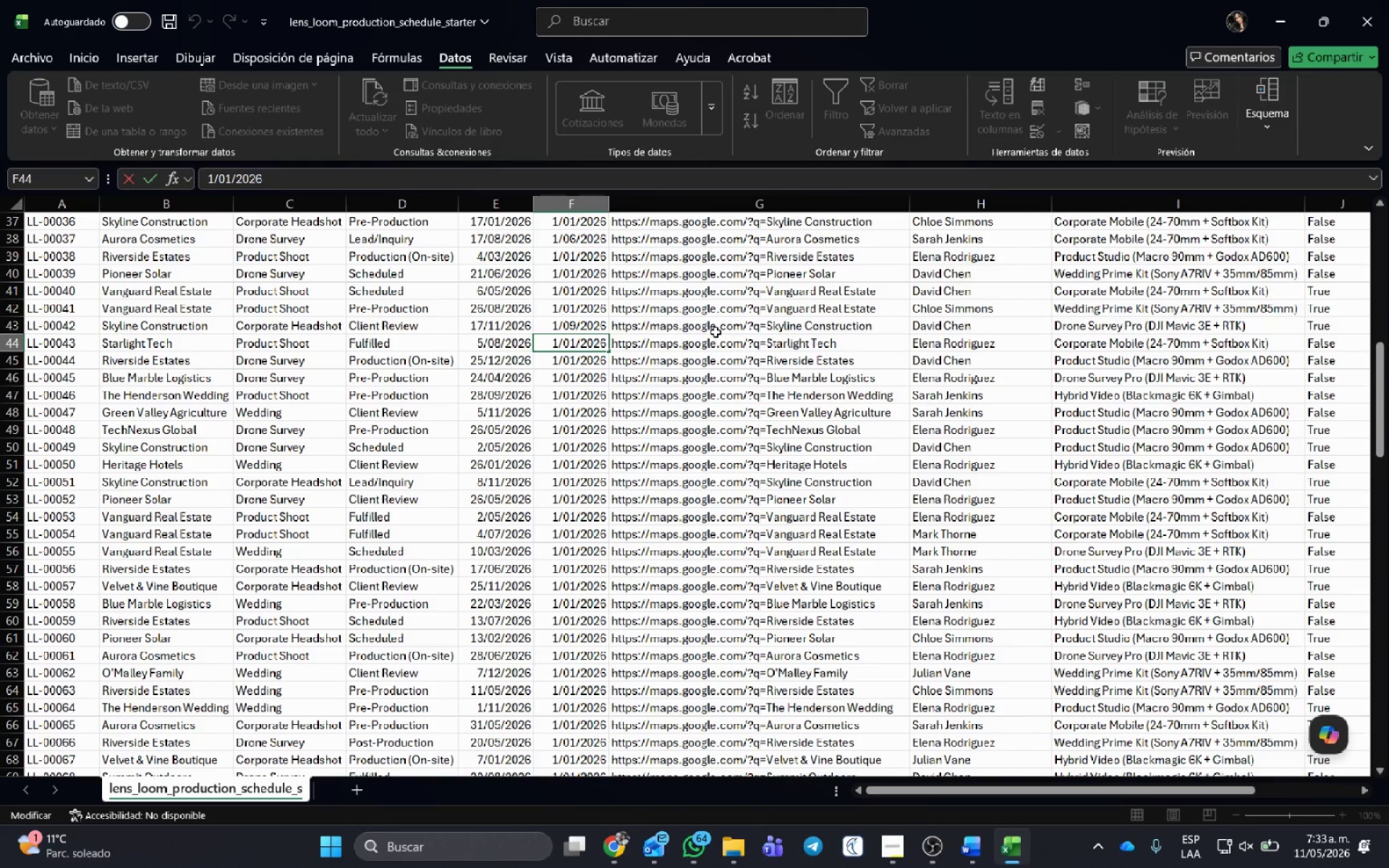 
key(Delete)
 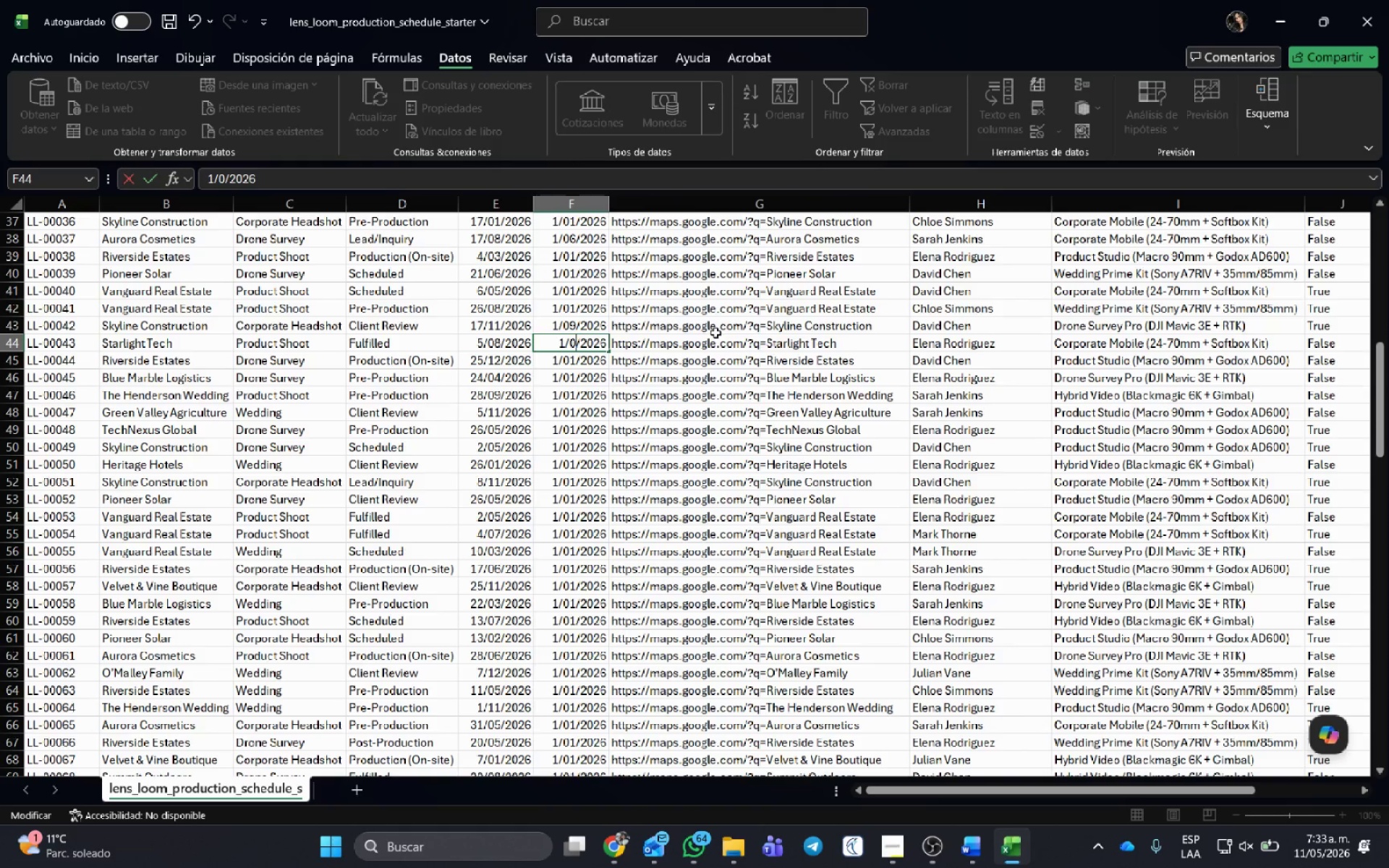 
key(Numpad5)
 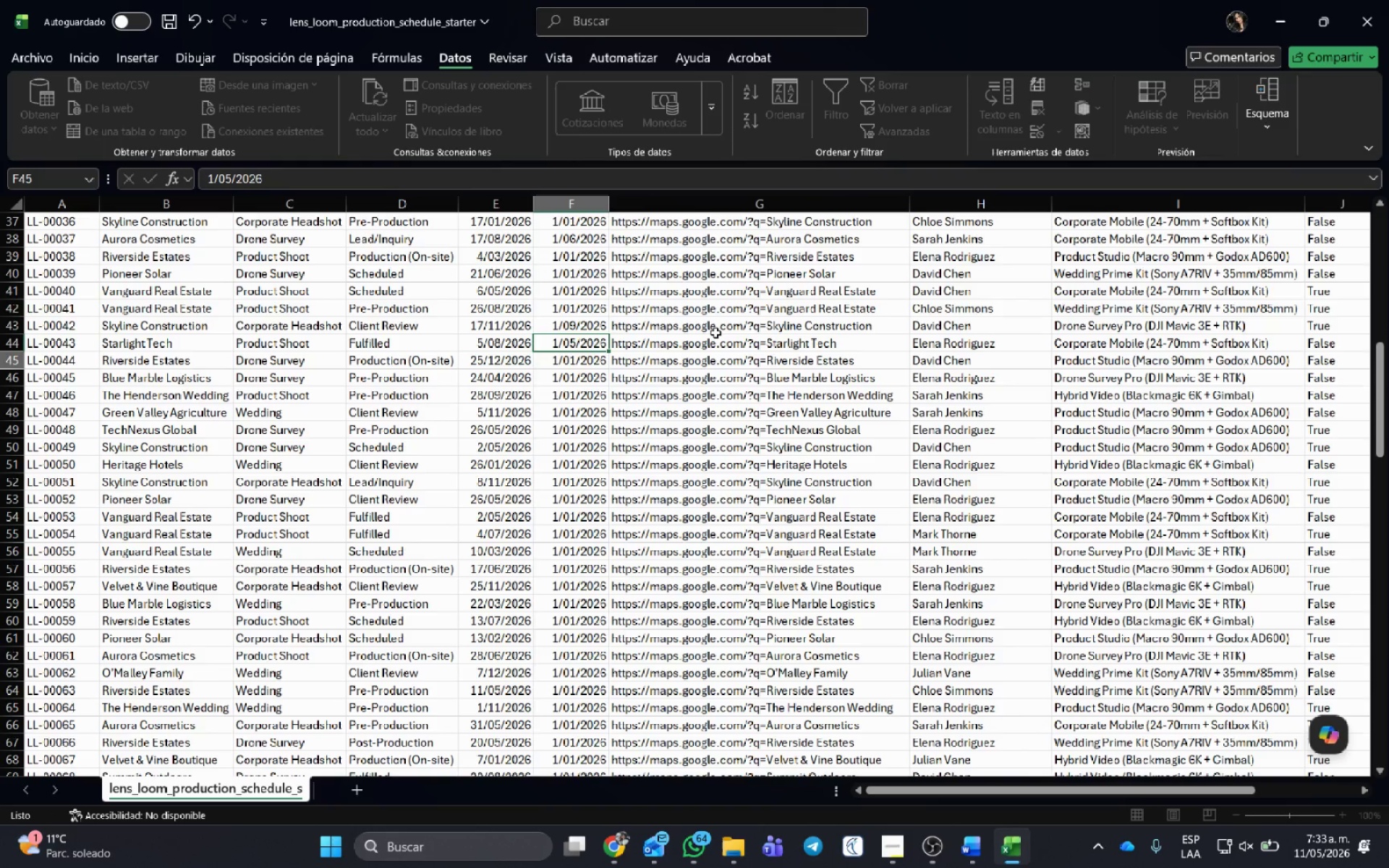 
key(NumpadEnter)
 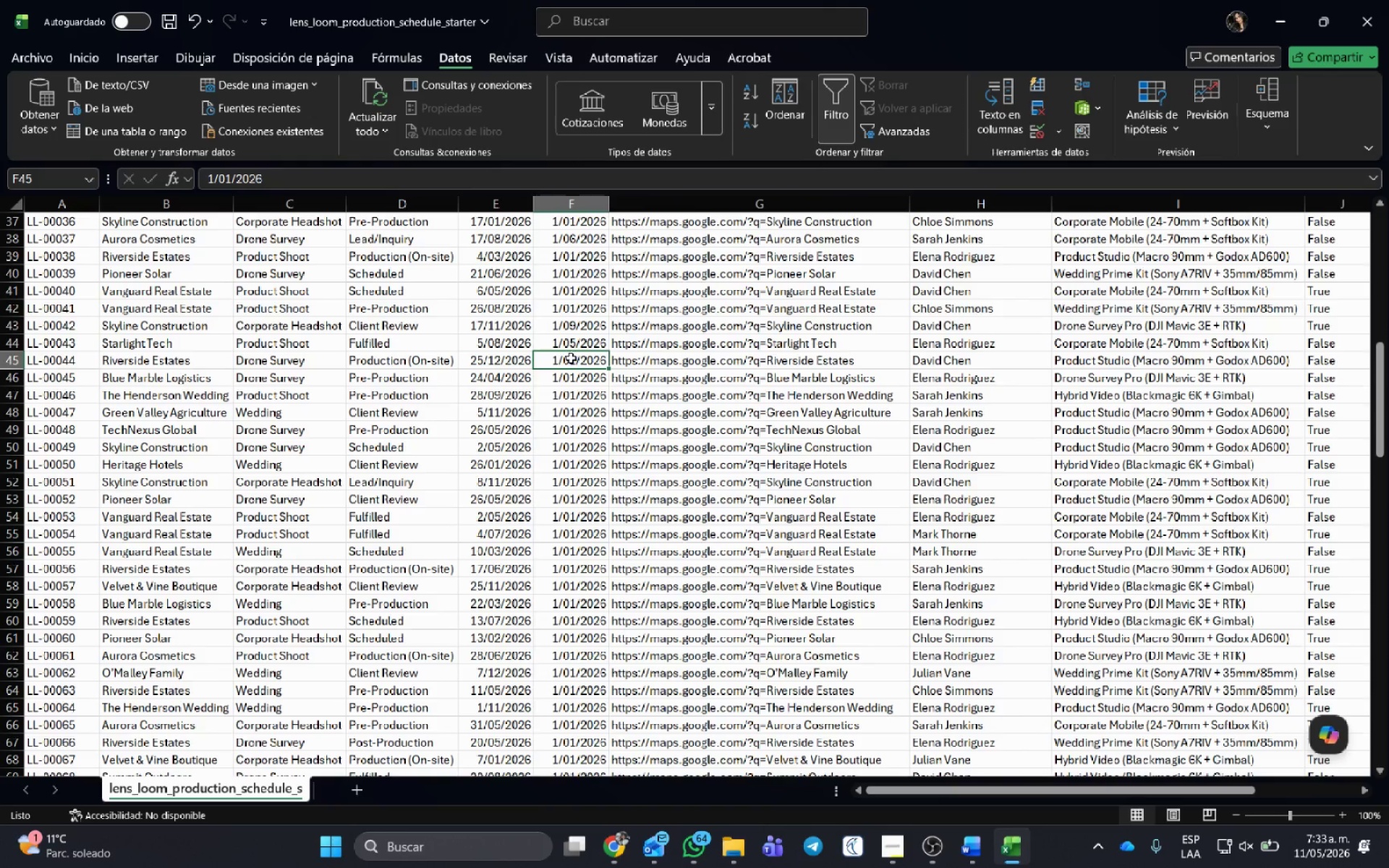 
double_click([570, 357])
 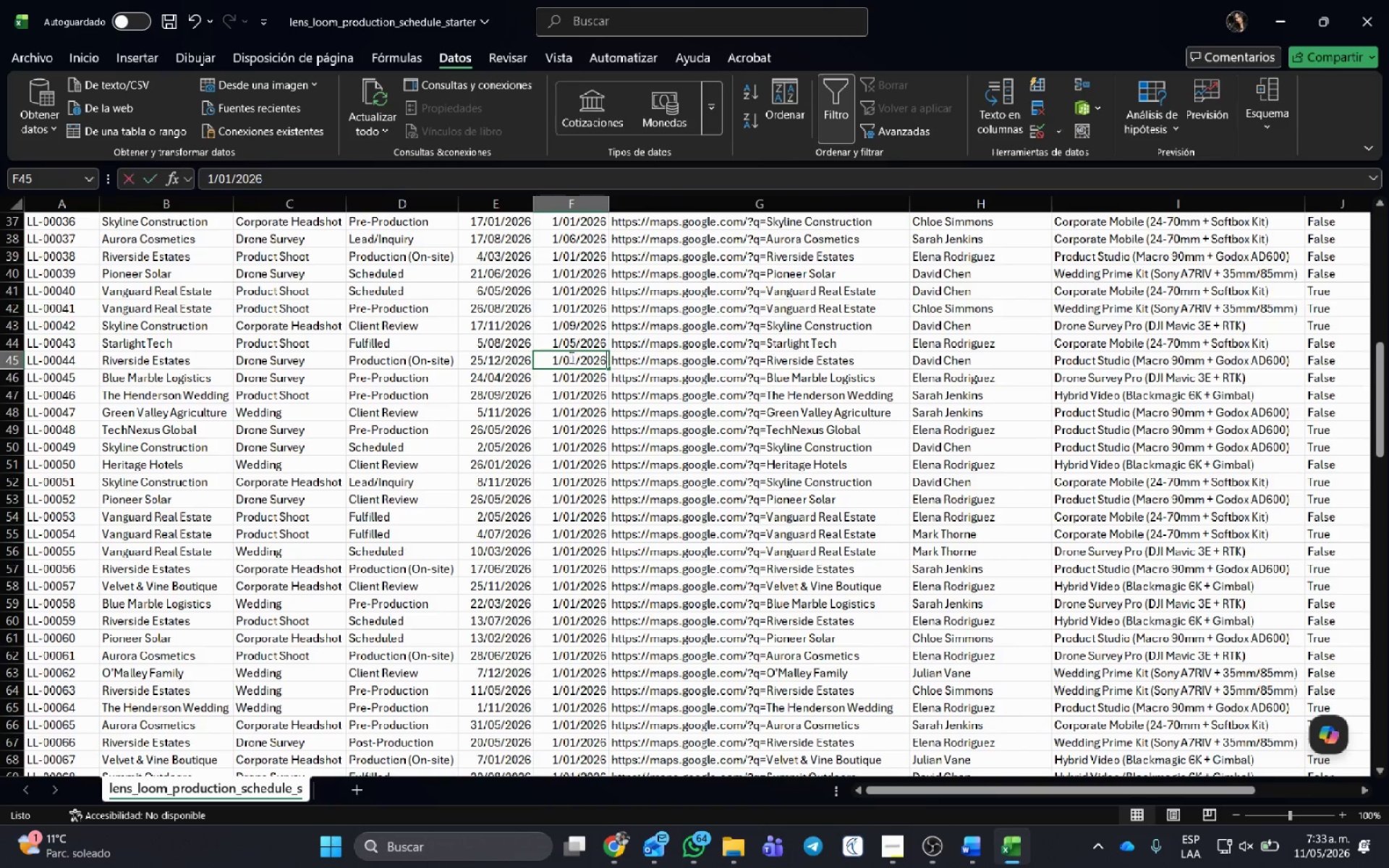 
triple_click([570, 357])
 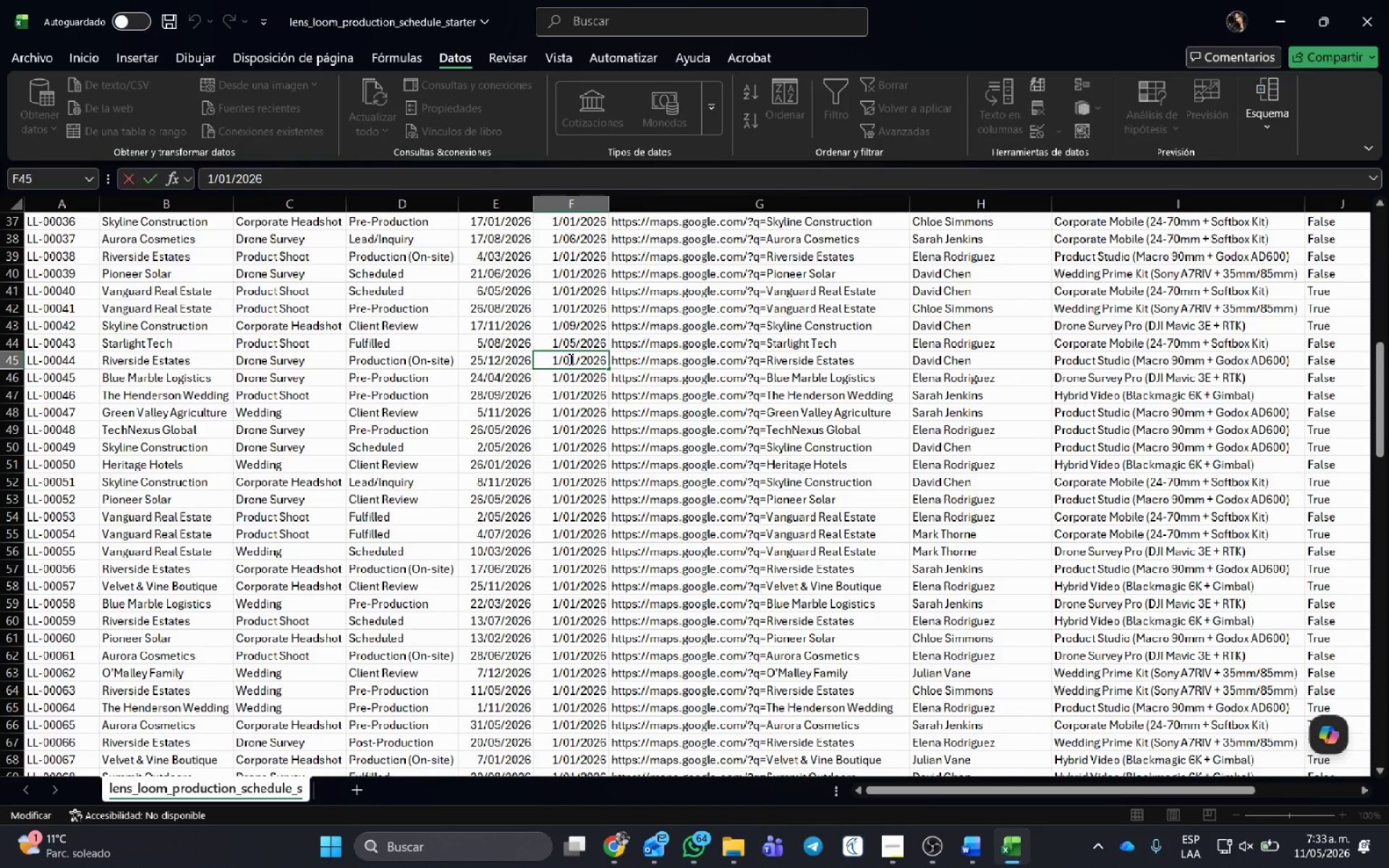 
key(Backspace)
 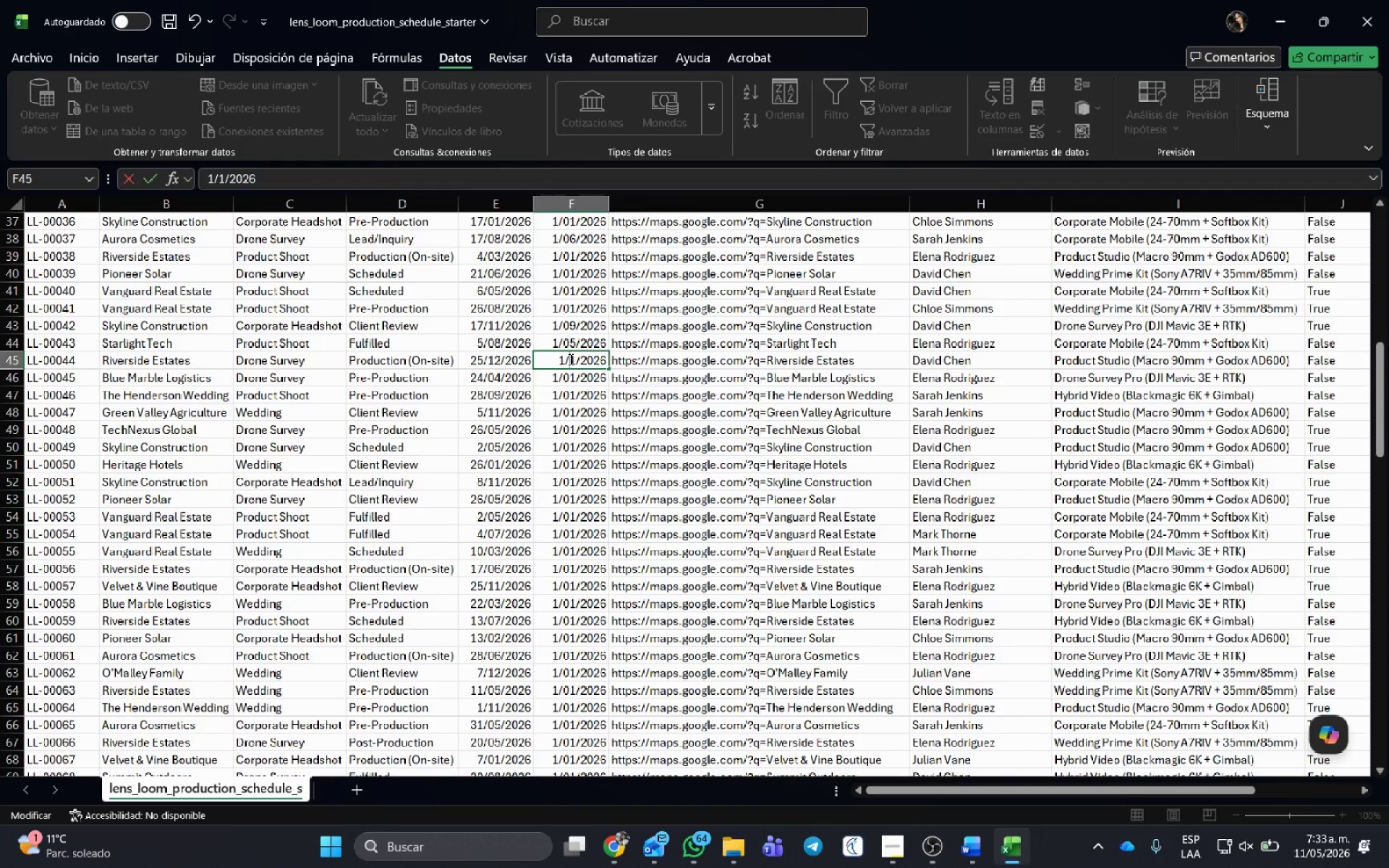 
key(ArrowRight)
 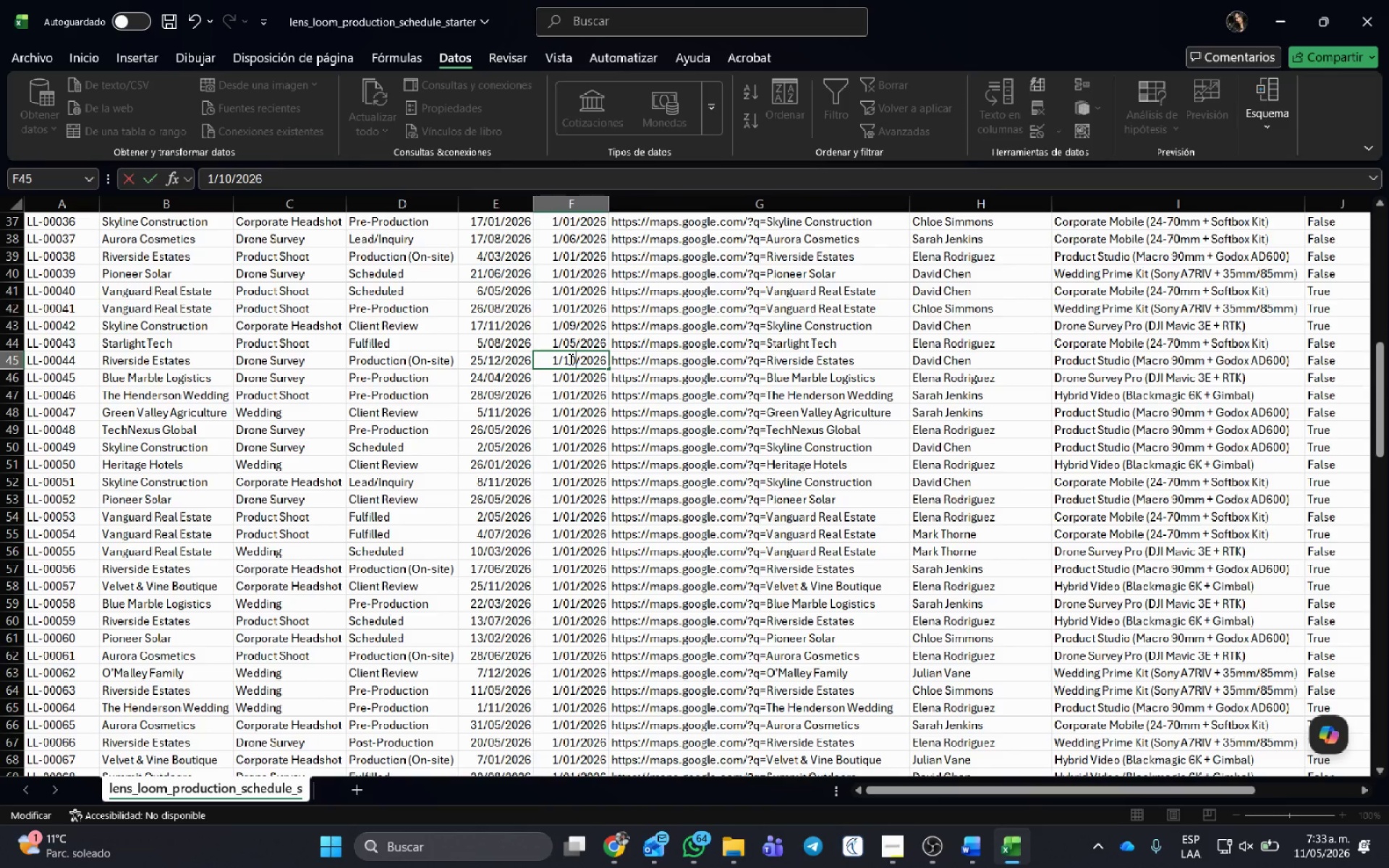 
key(Numpad0)
 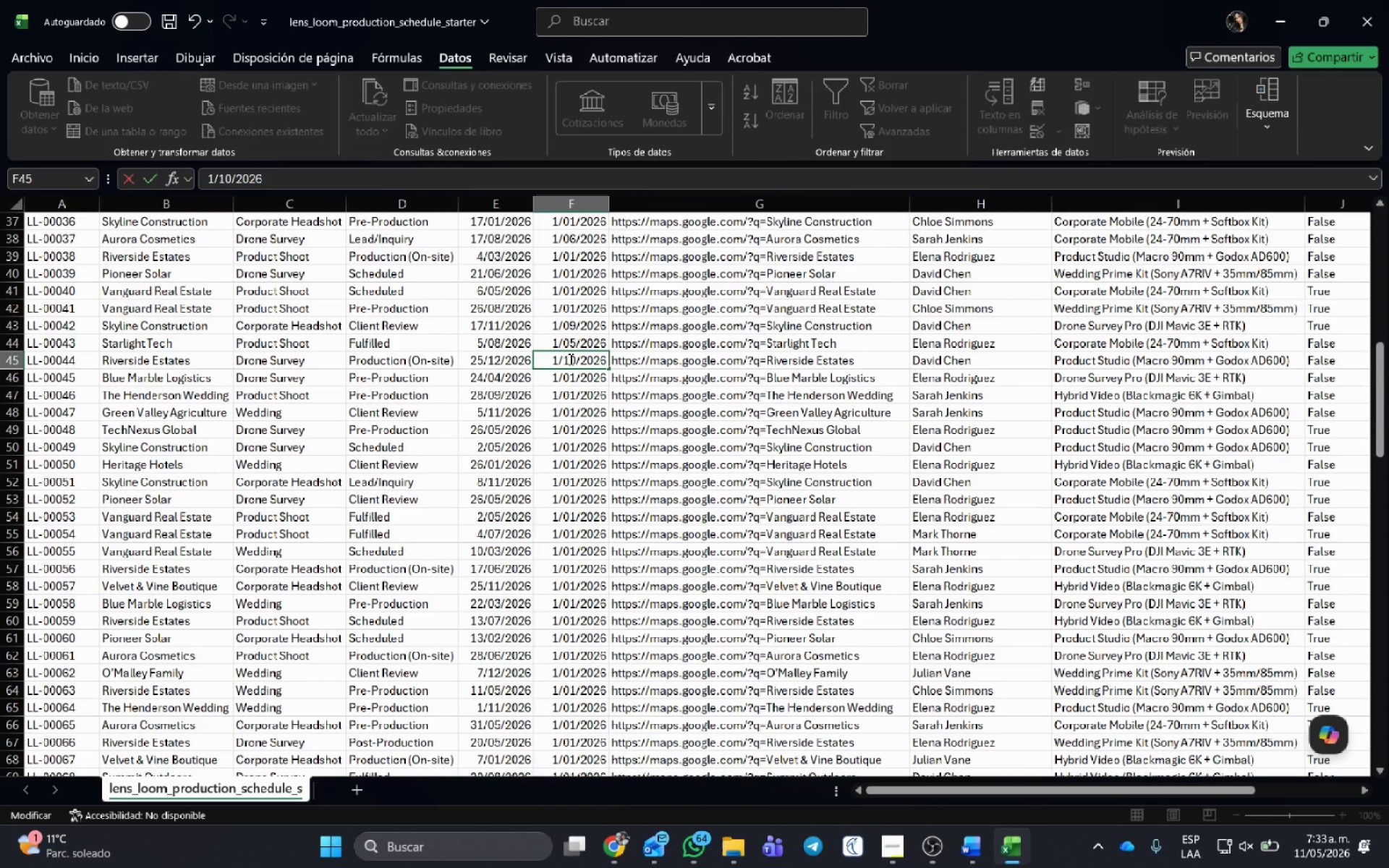 
key(NumpadEnter)
 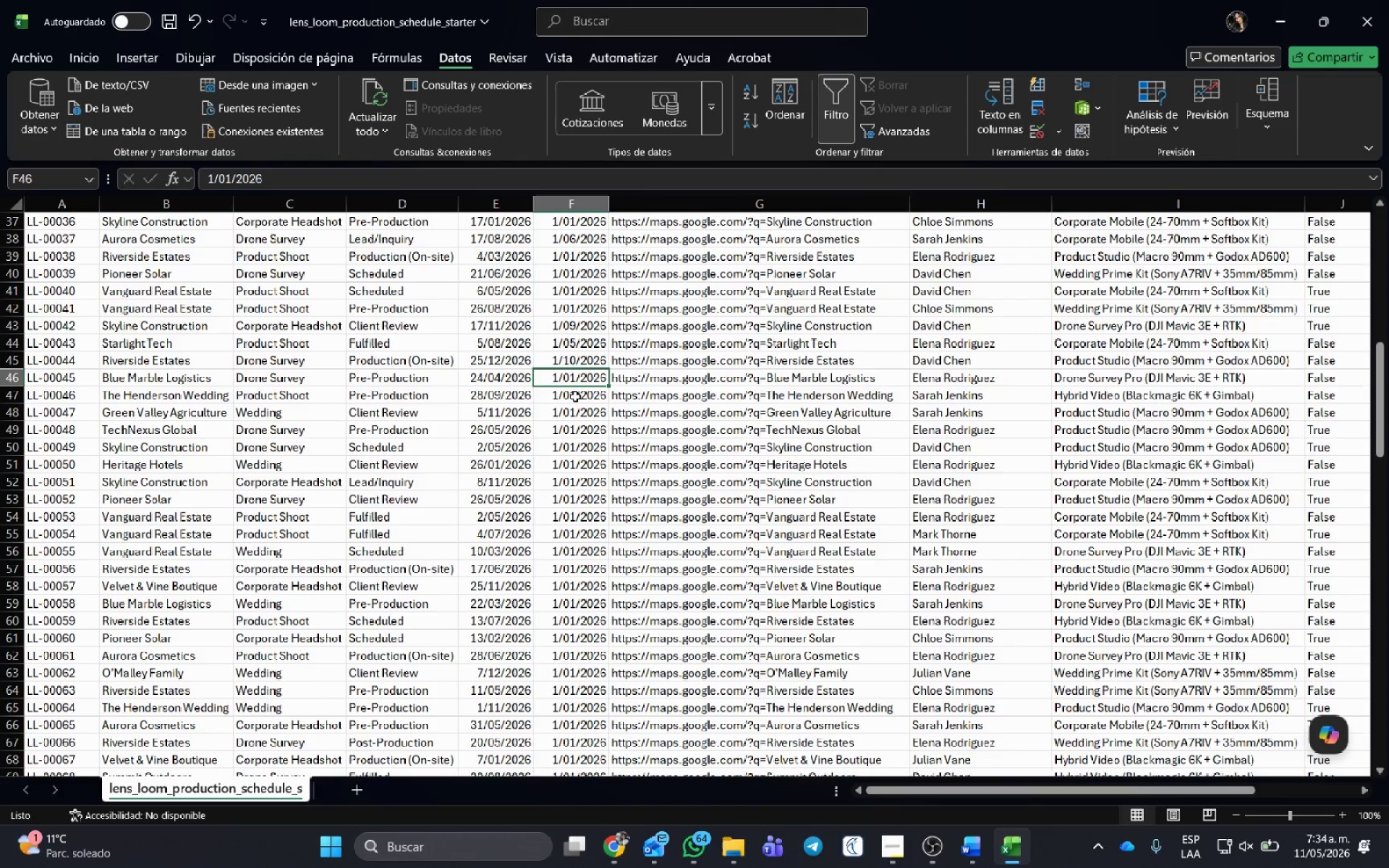 
double_click([575, 393])
 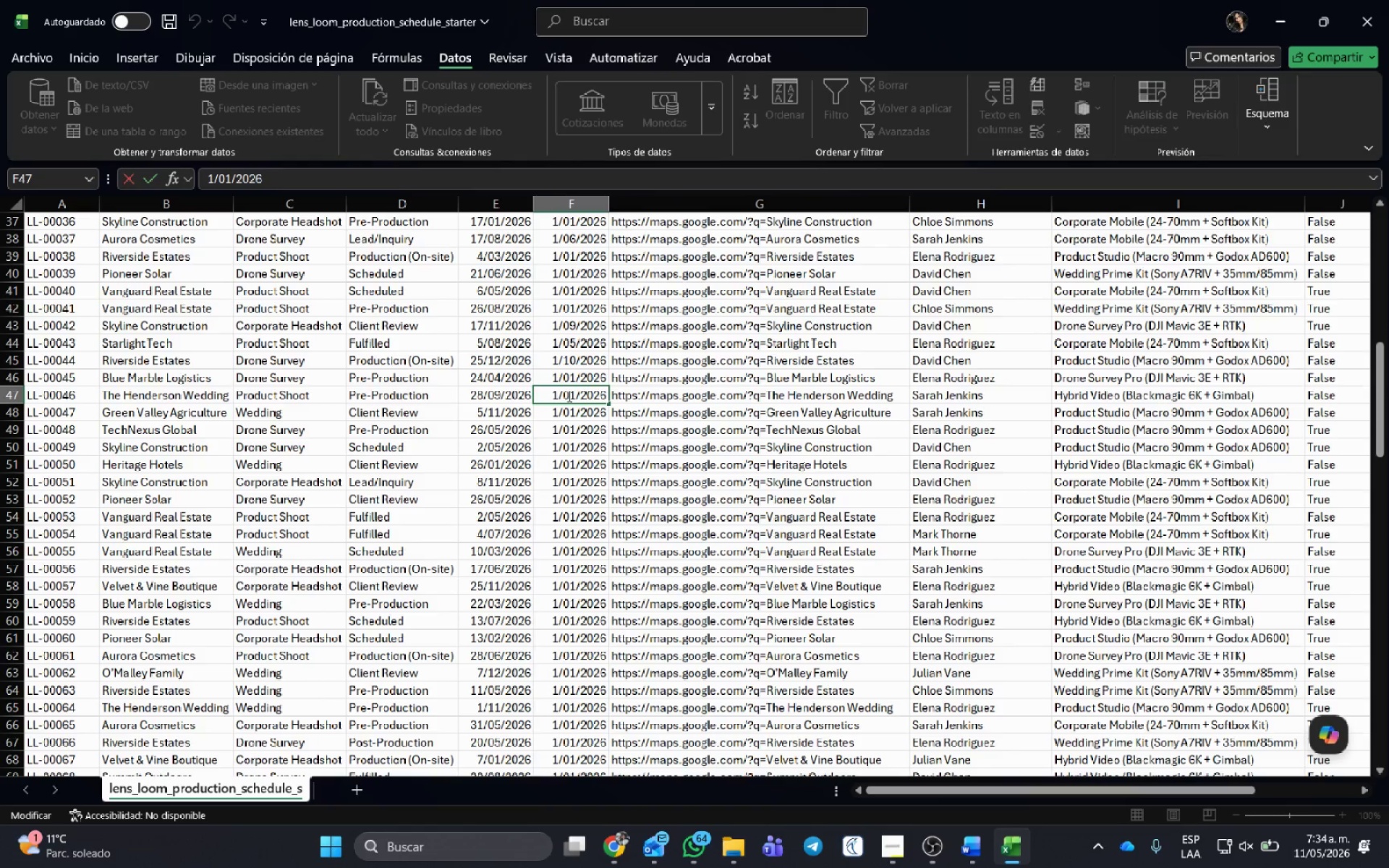 
key(Backspace)
 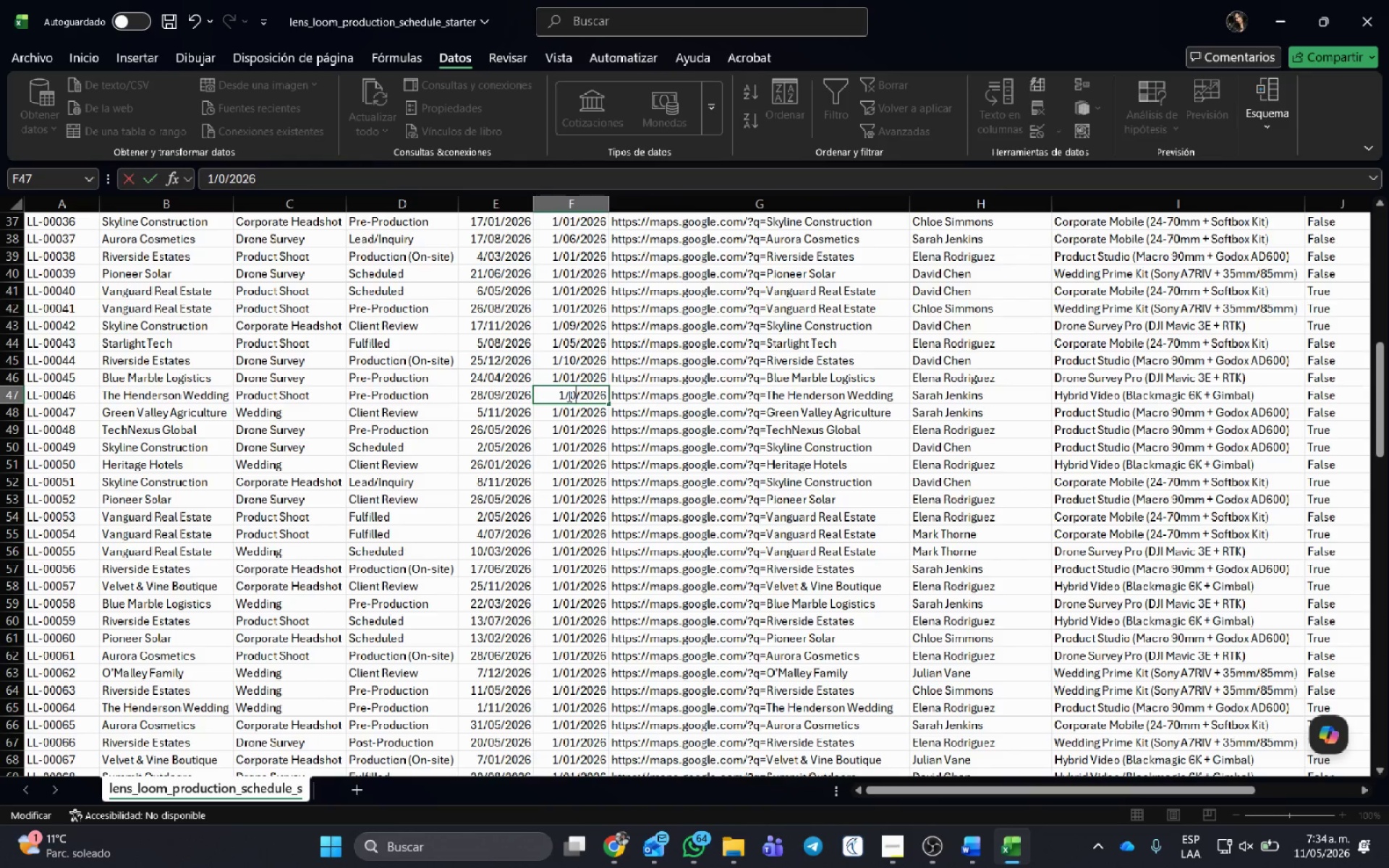 
key(Numpad5)
 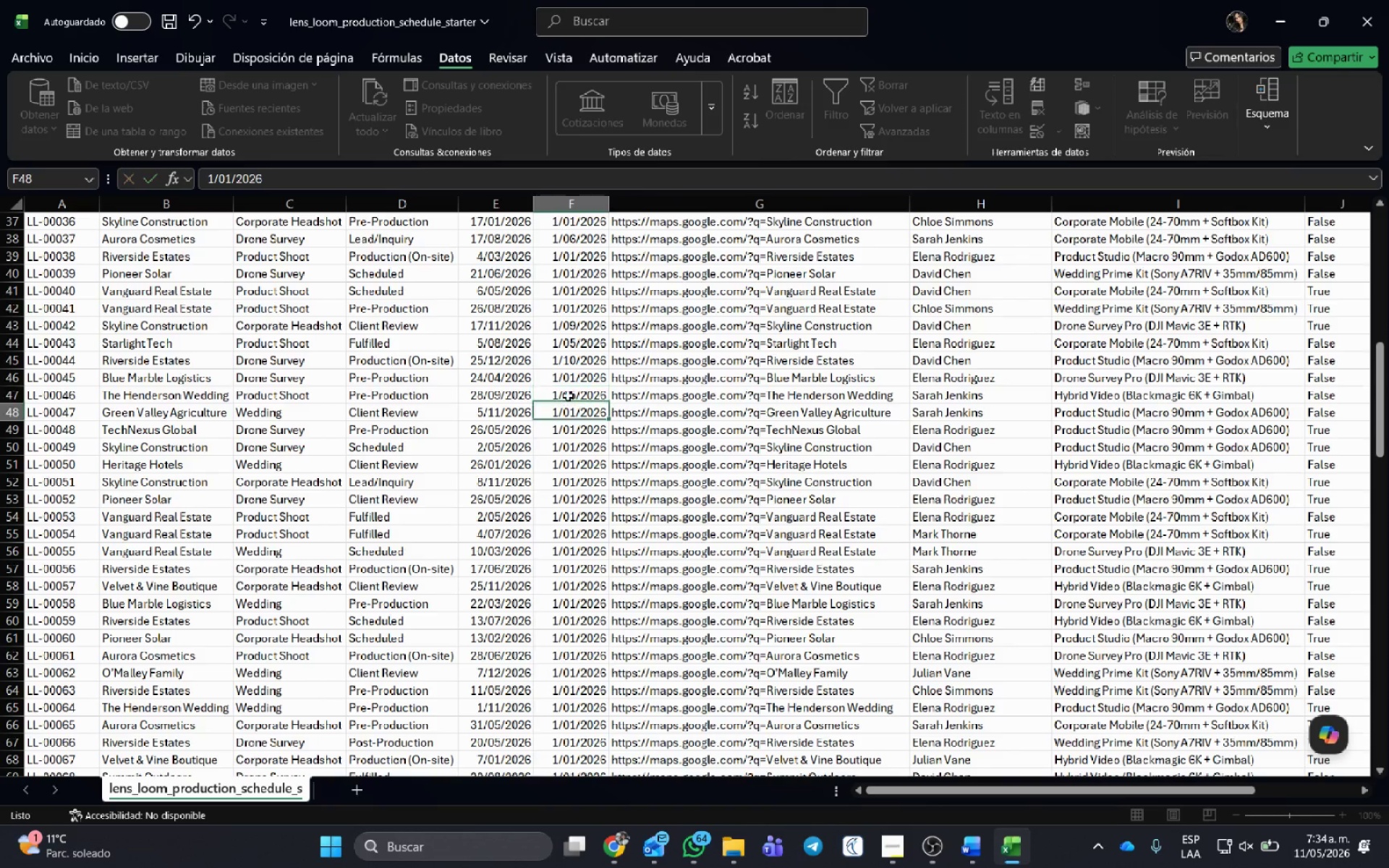 
key(NumpadEnter)
 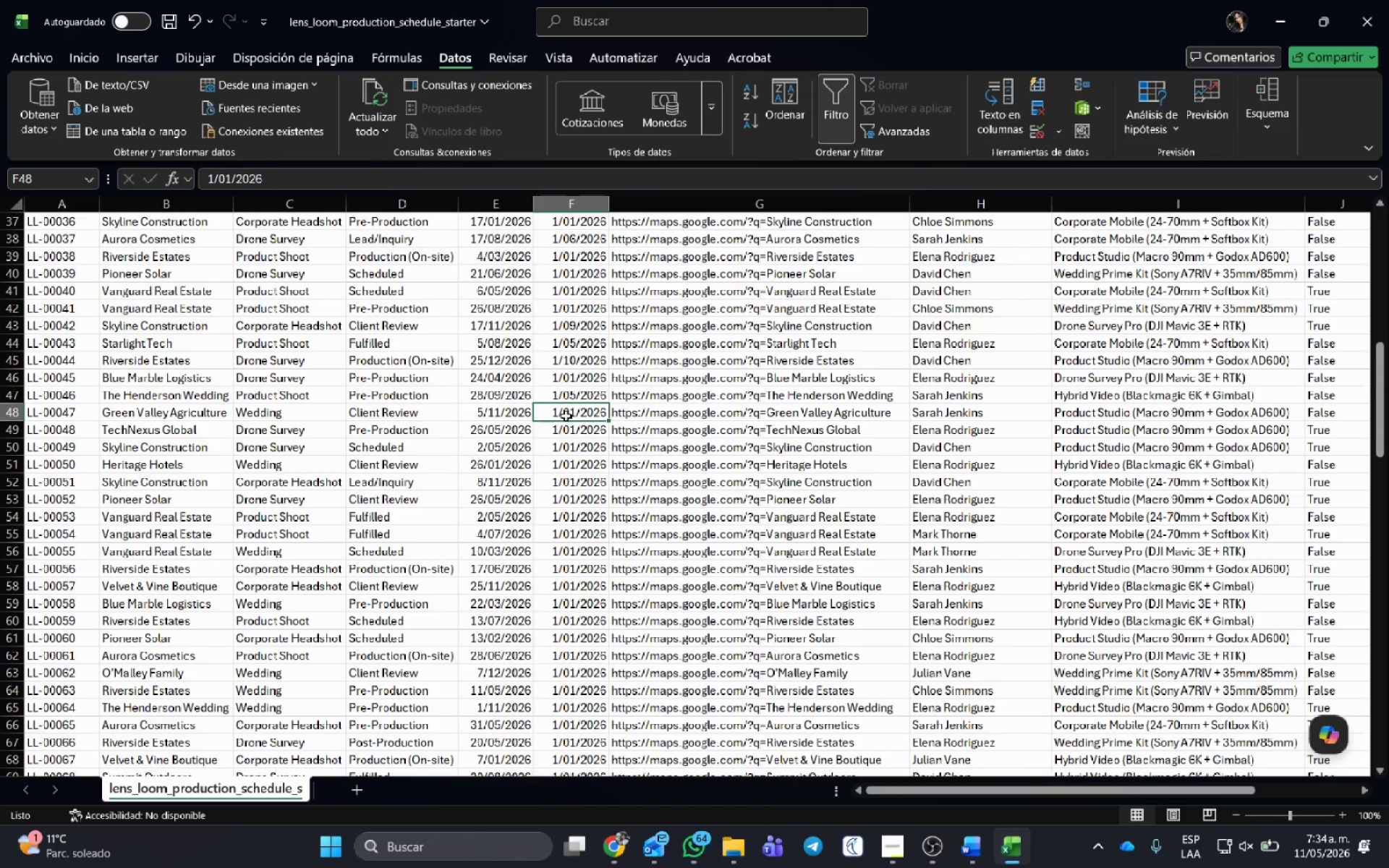 
double_click([567, 415])
 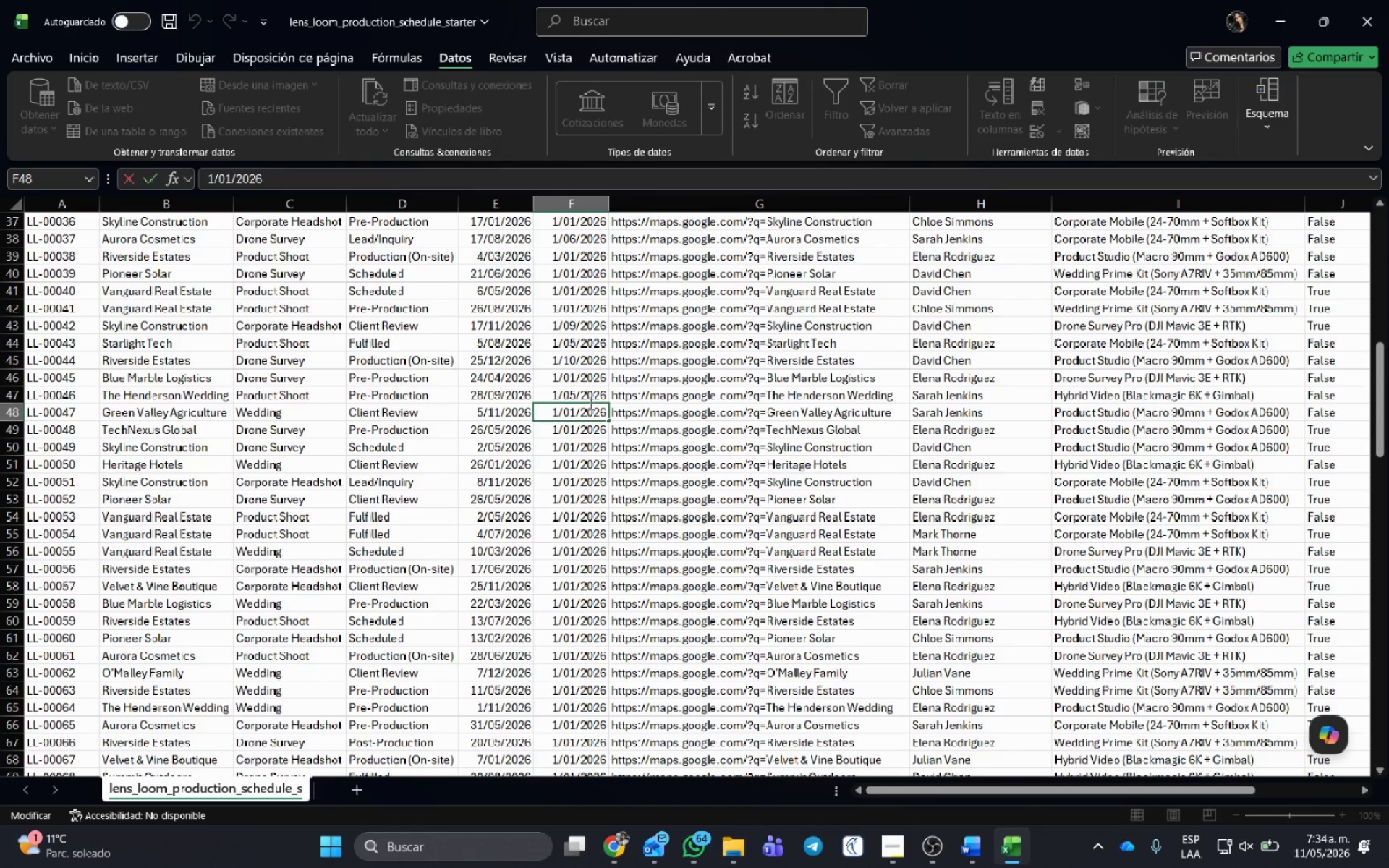 
key(Delete)
 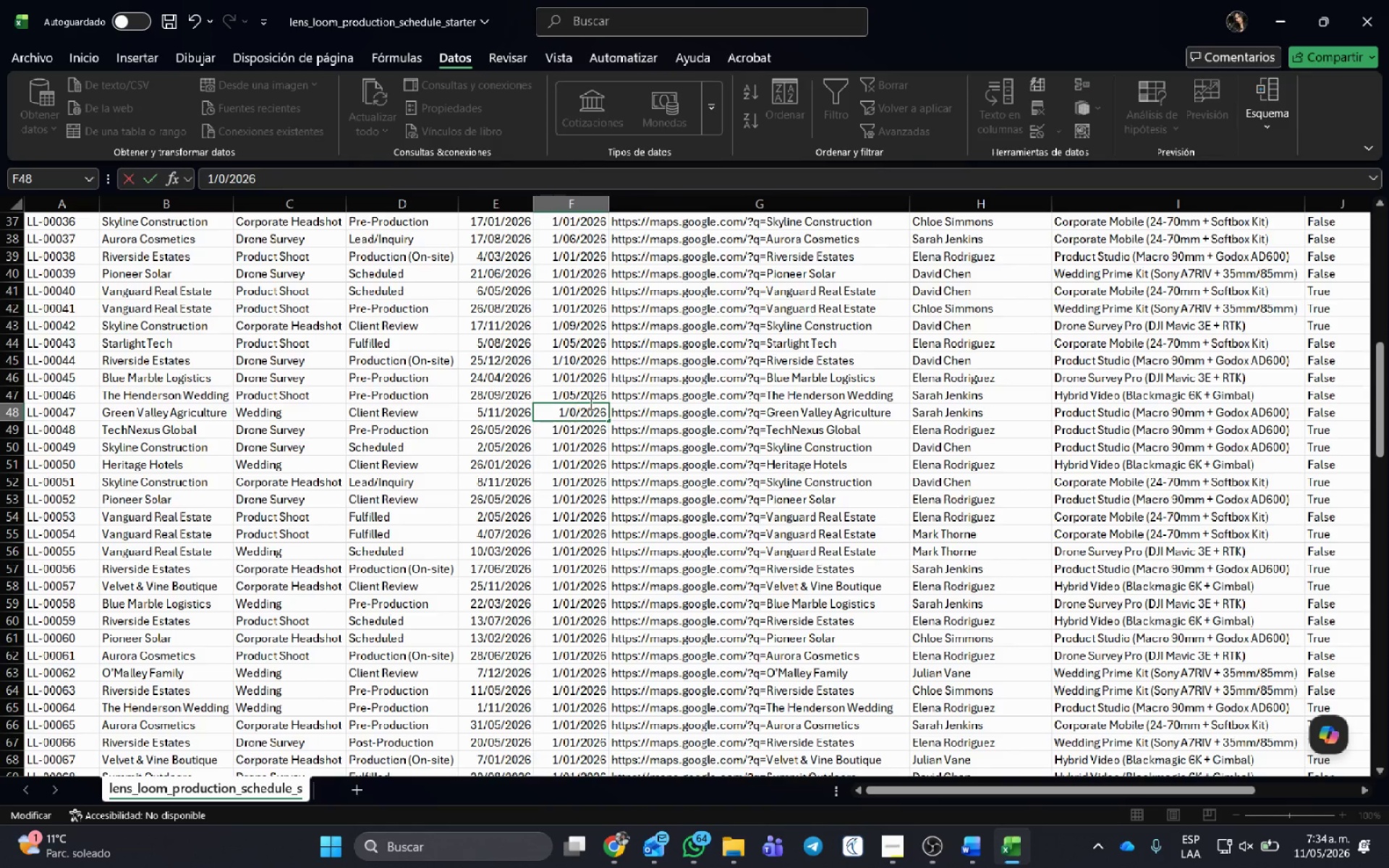 
key(Numpad5)
 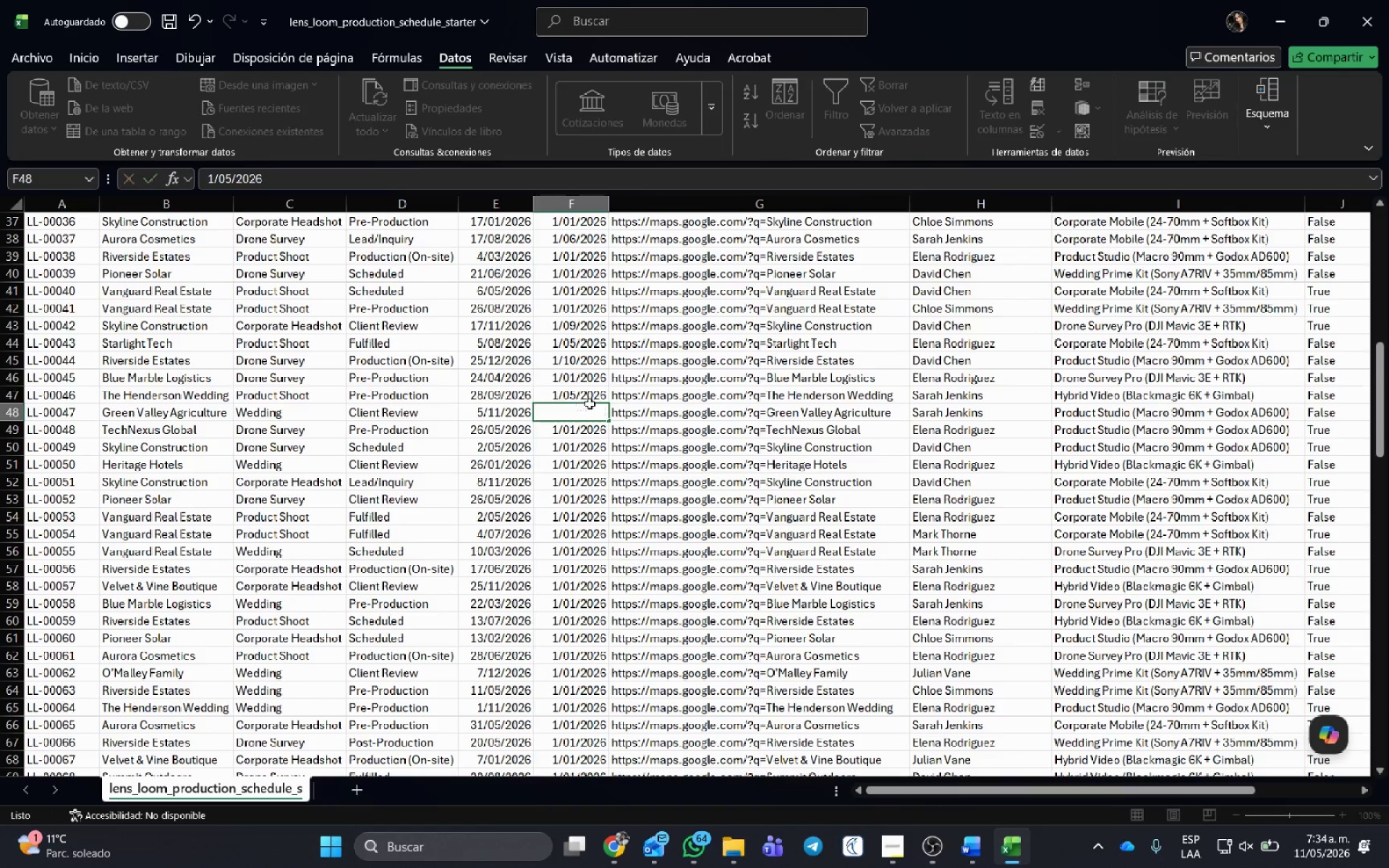 
key(NumpadEnter)
 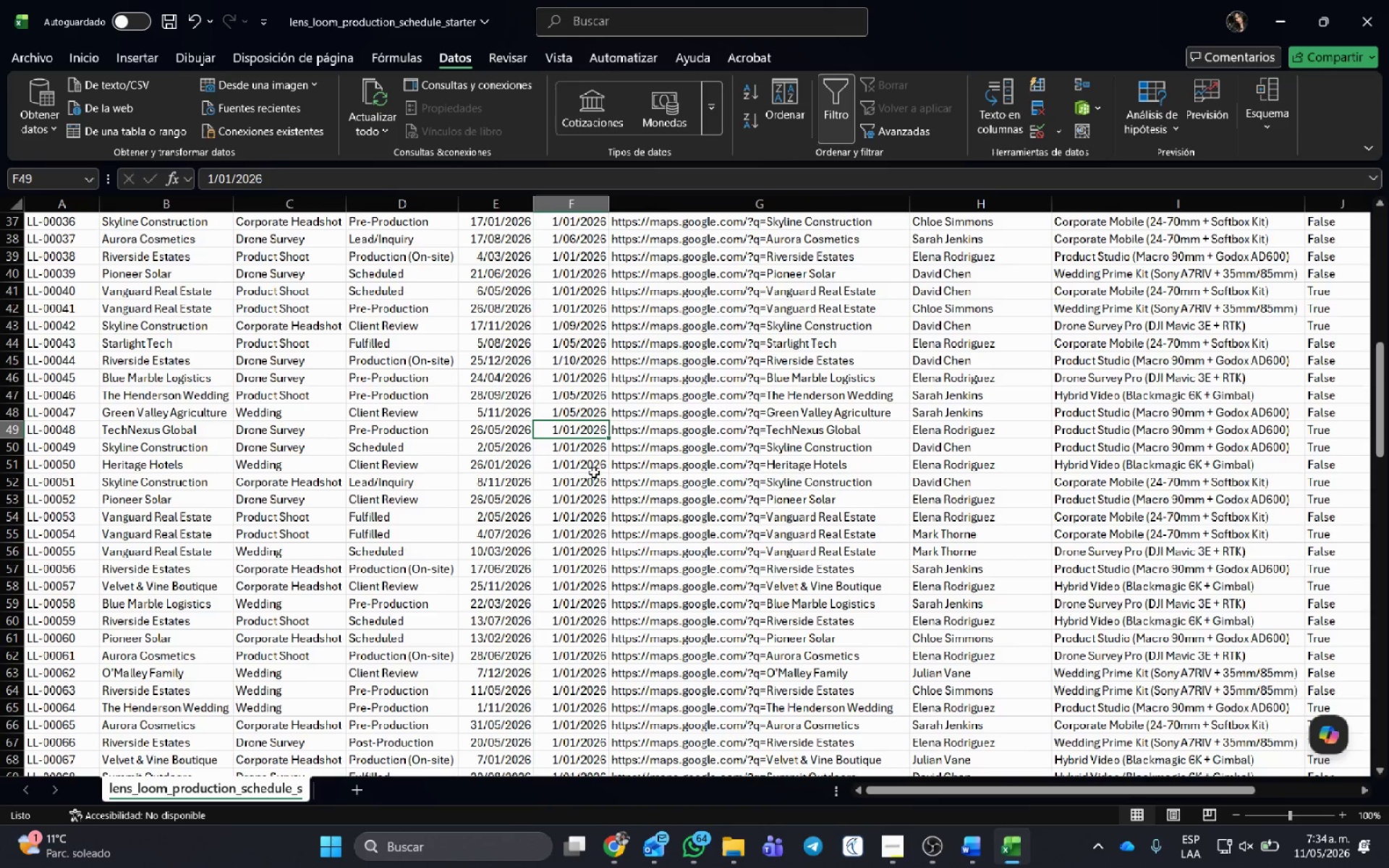 
scroll: coordinate [578, 376], scroll_direction: down, amount: 4.0
 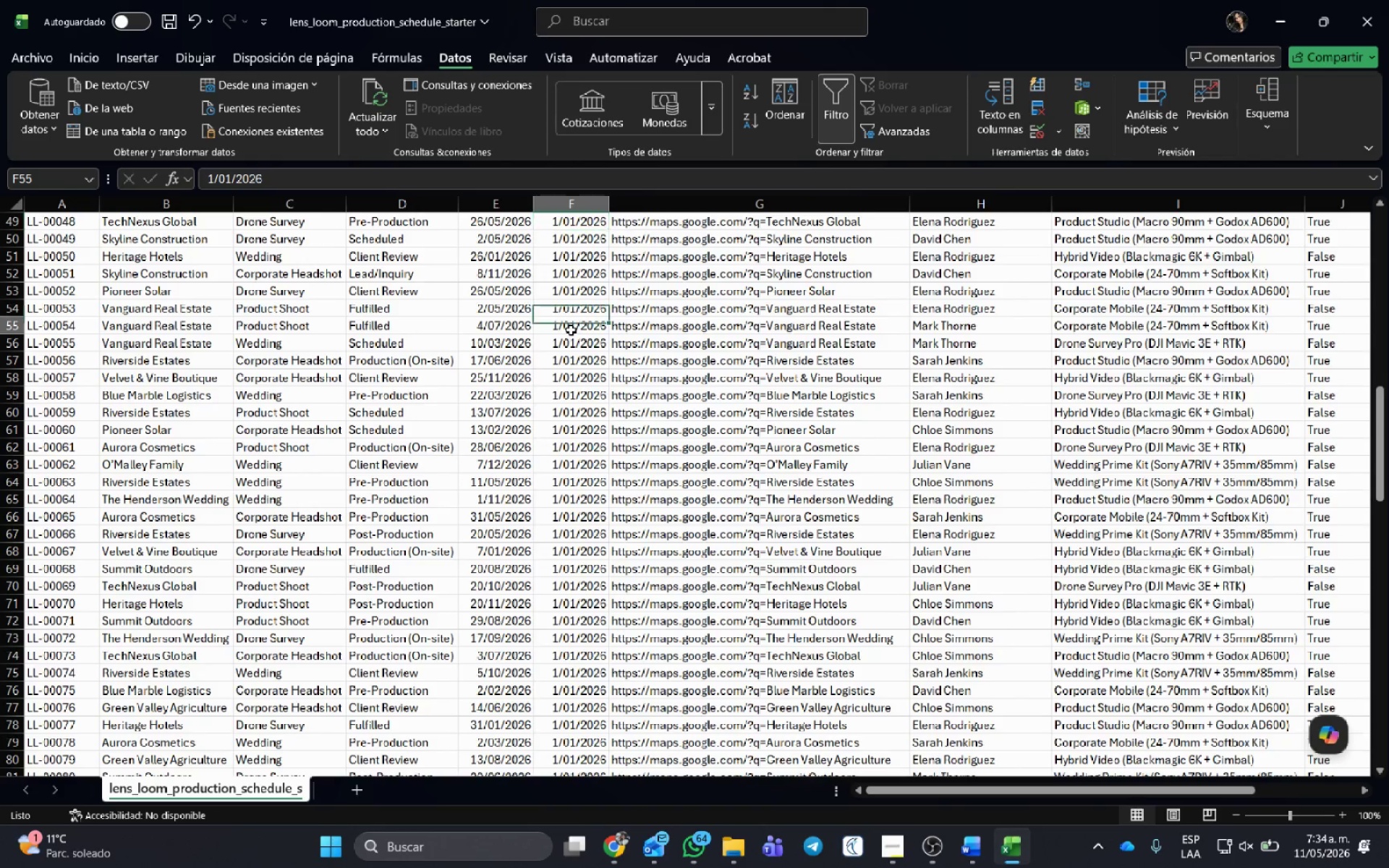 
double_click([571, 330])
 